 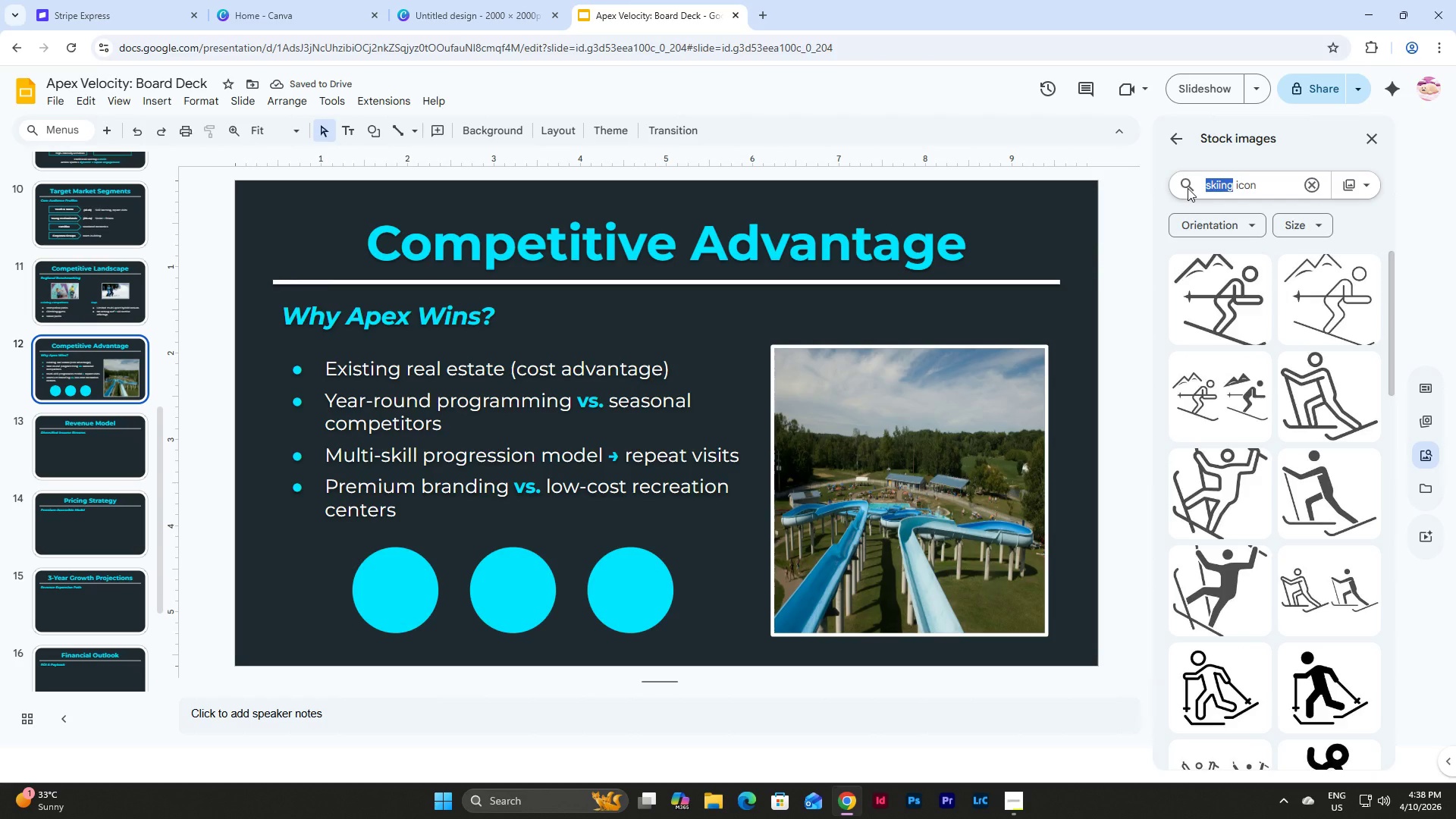 
type(skating)
 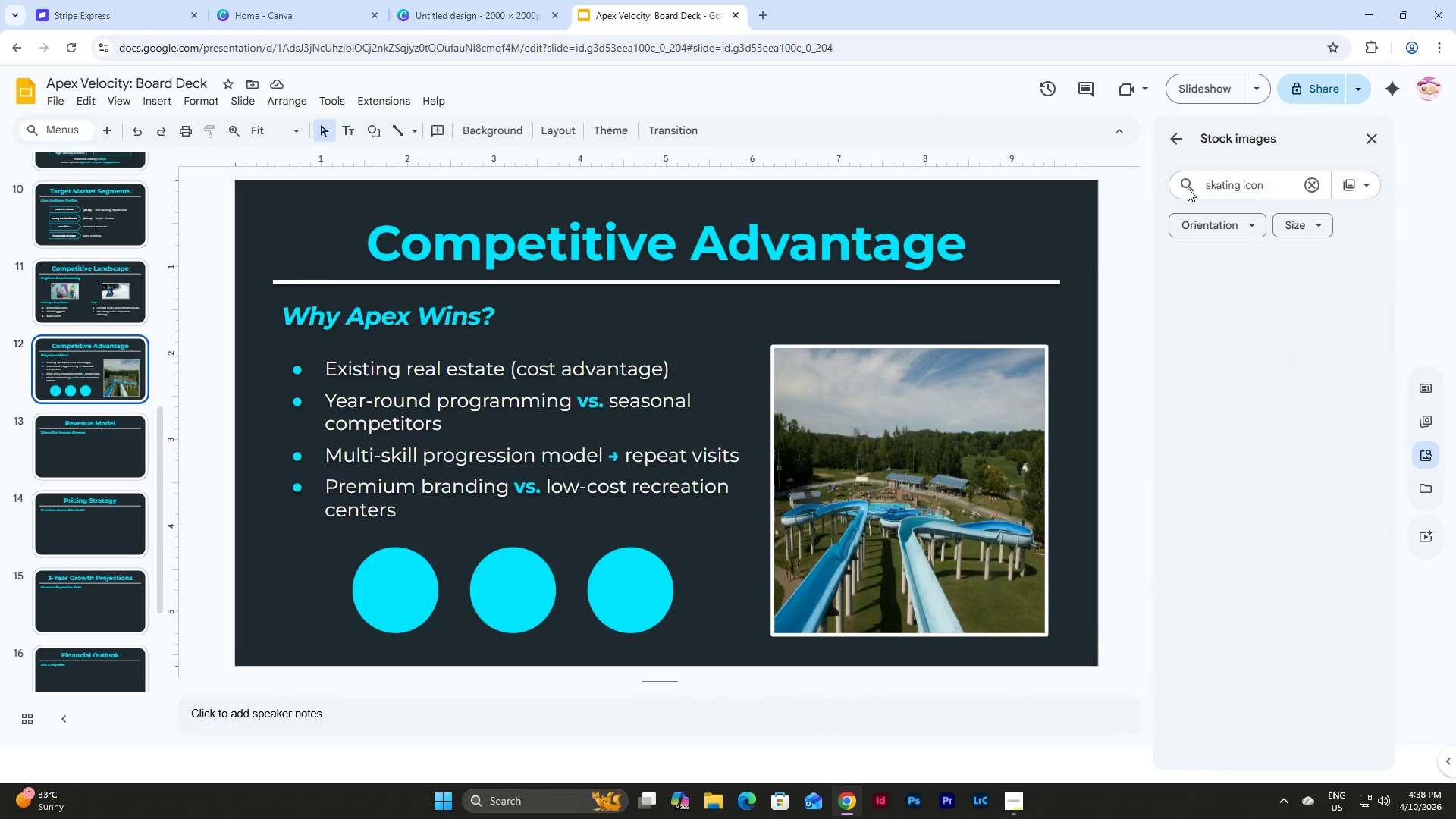 
key(Enter)
 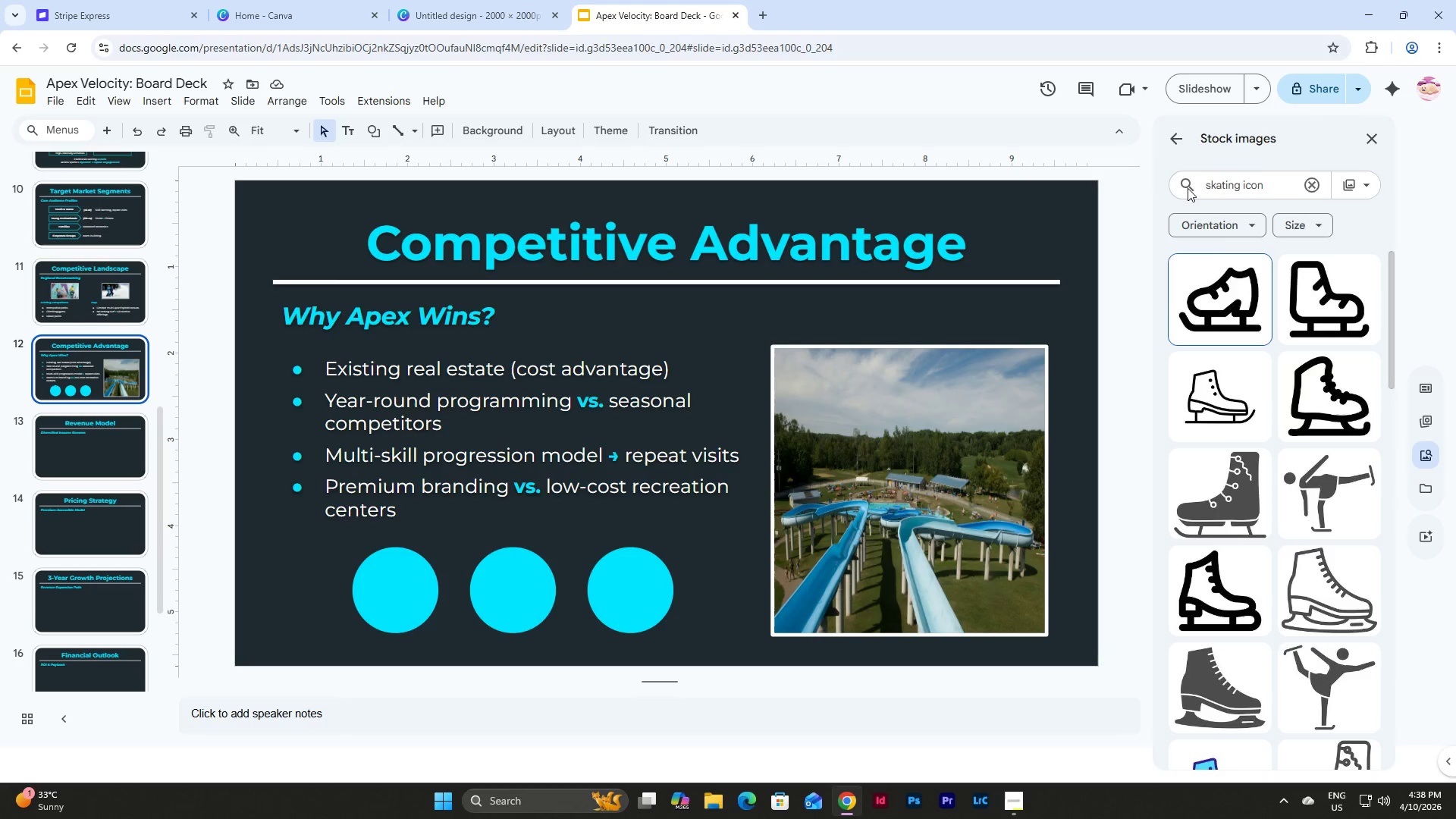 
scroll: coordinate [1260, 348], scroll_direction: down, amount: 8.0
 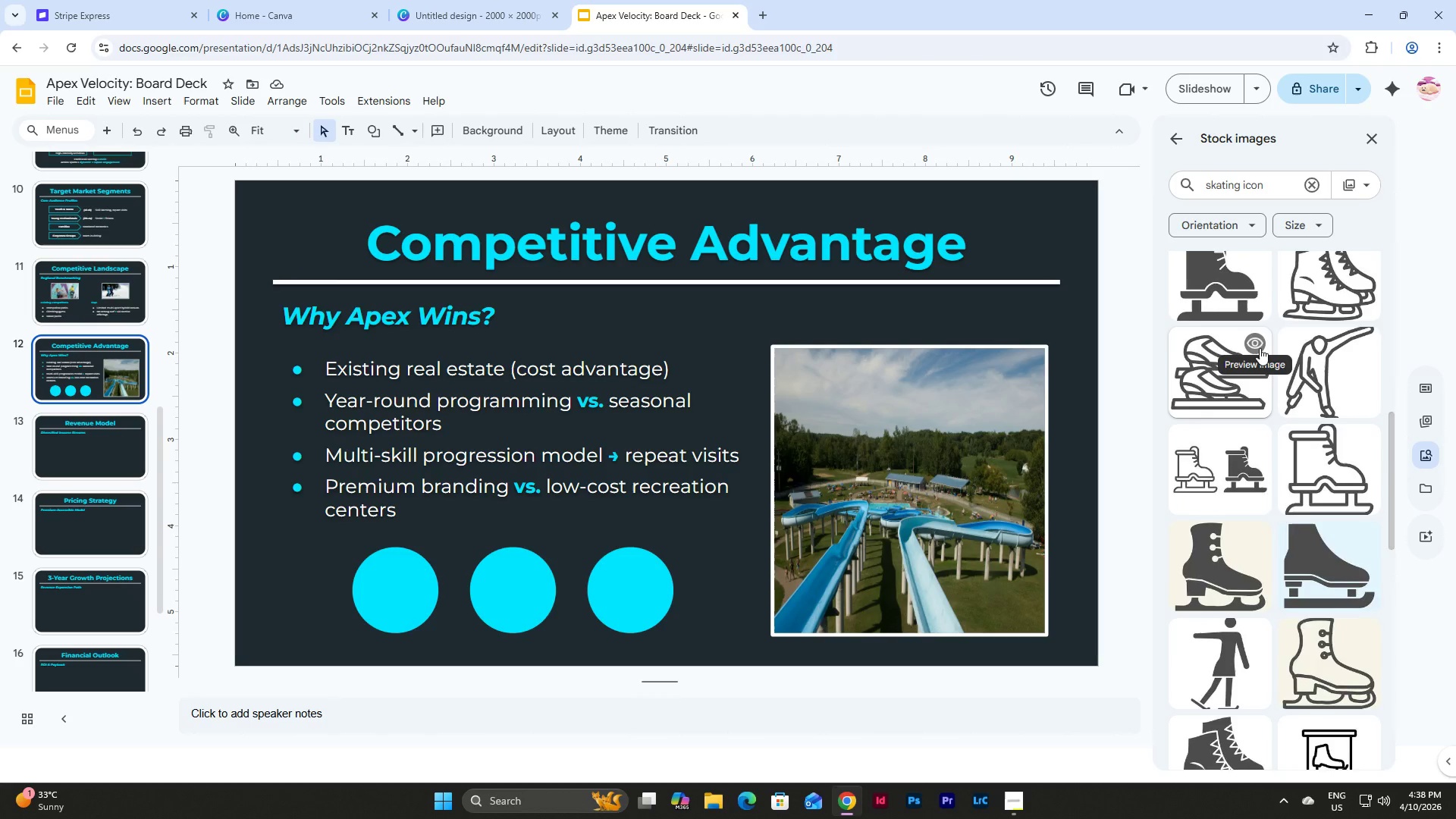 
scroll: coordinate [1272, 372], scroll_direction: up, amount: 4.0
 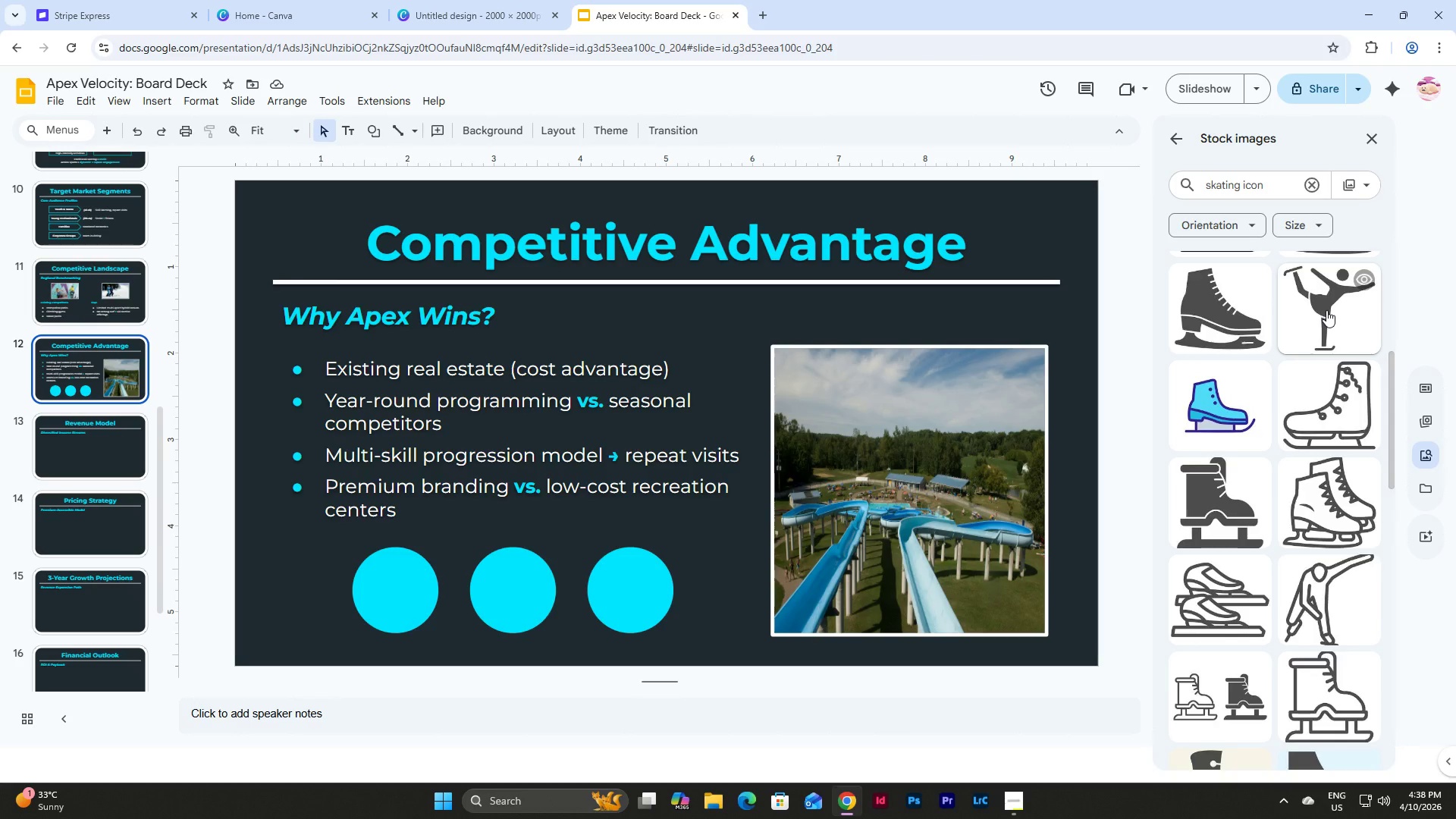 
left_click([1326, 310])
 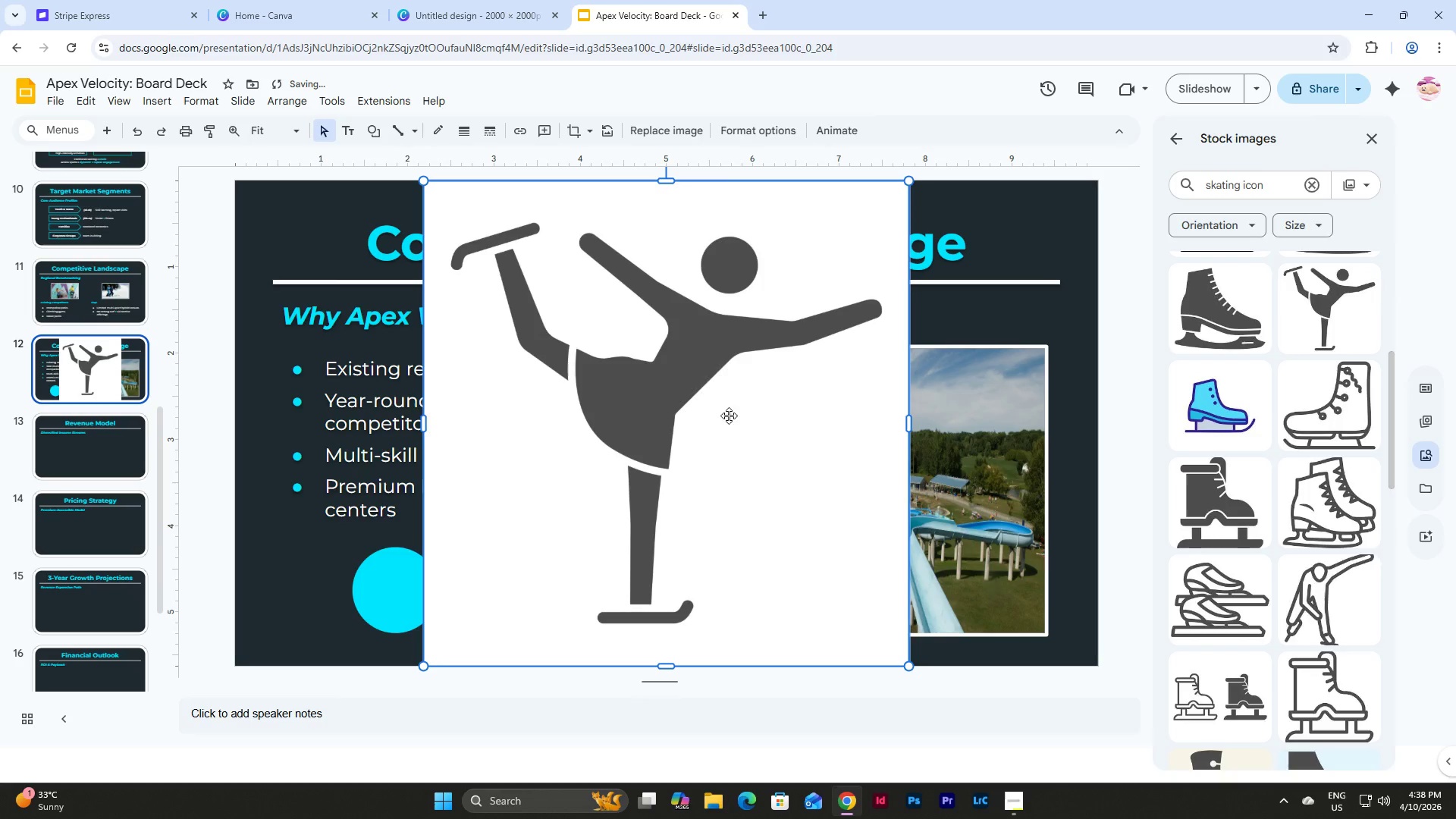 
left_click([698, 403])
 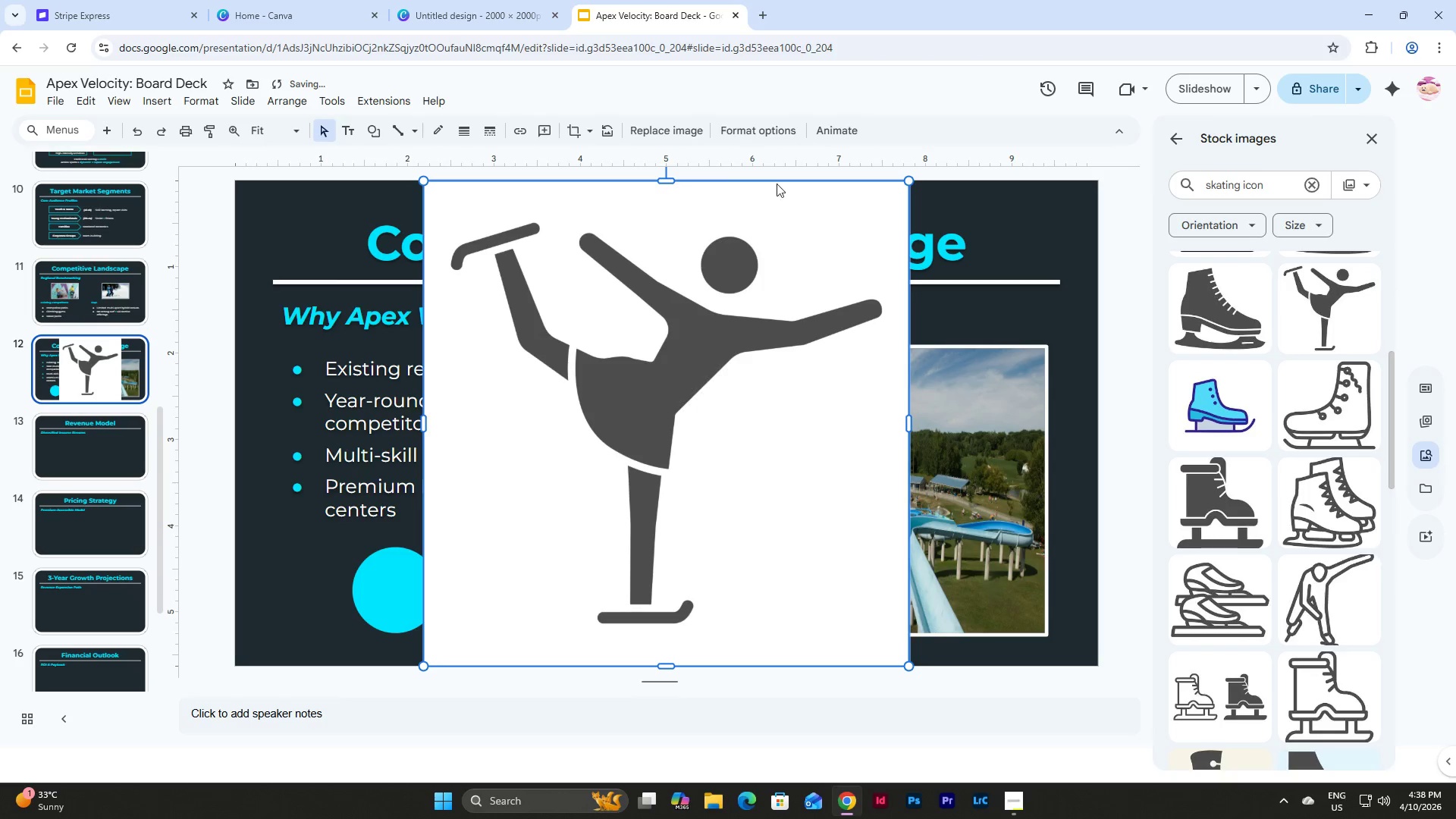 
left_click([760, 133])
 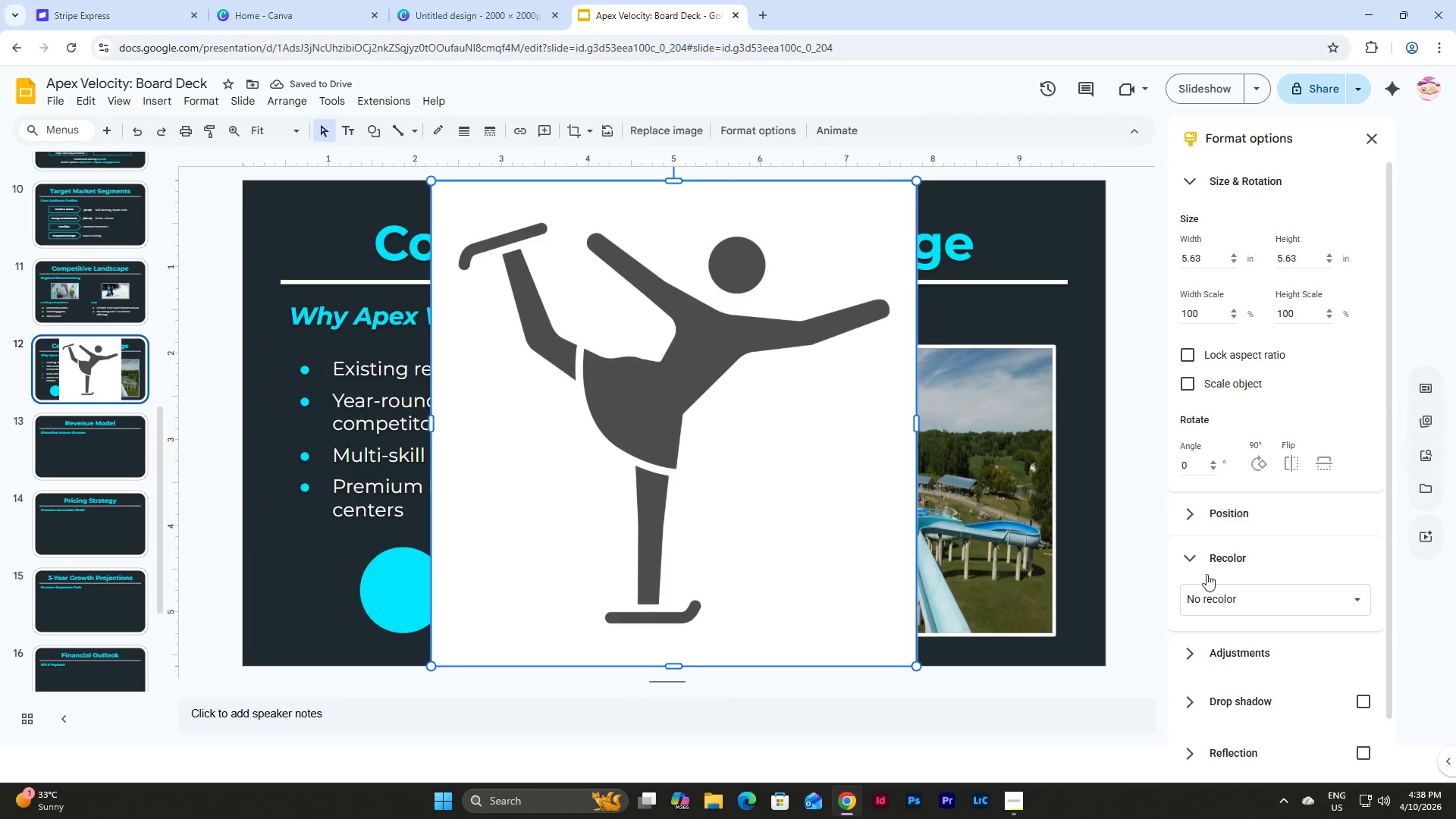 
left_click([1216, 599])
 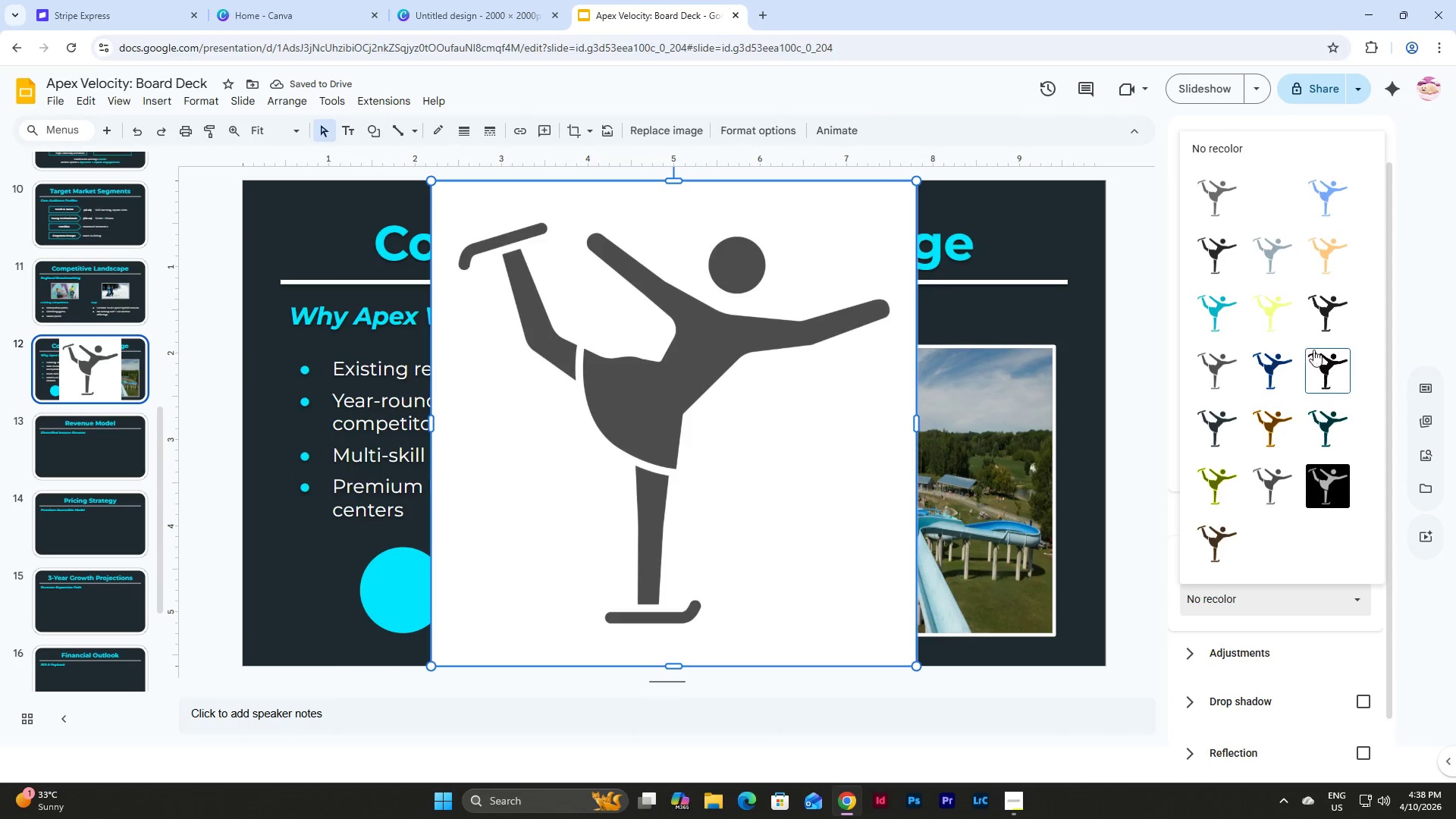 
left_click([1319, 353])
 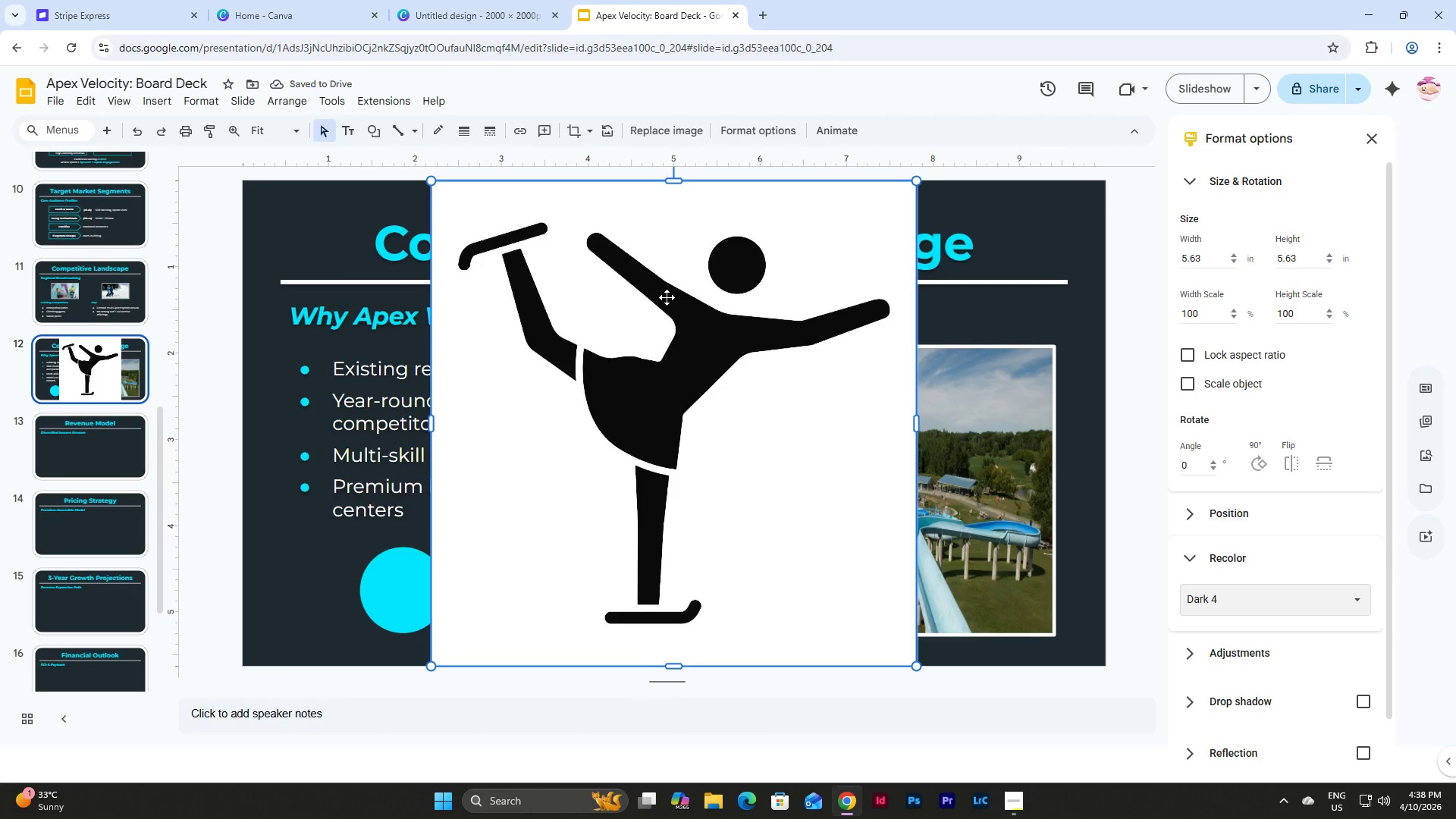 
key(Shift+ShiftLeft)
 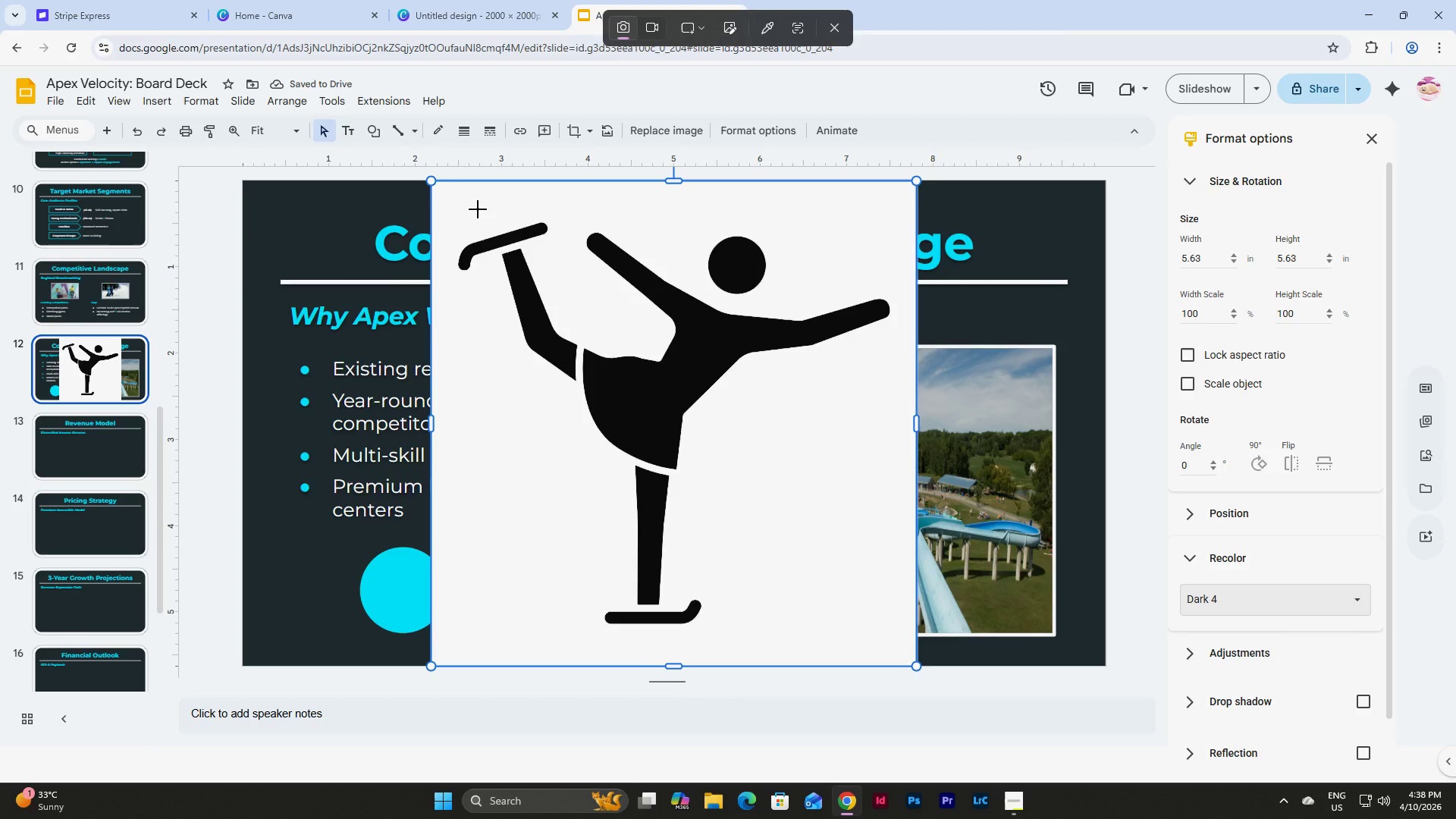 
key(Meta+Shift+S)
 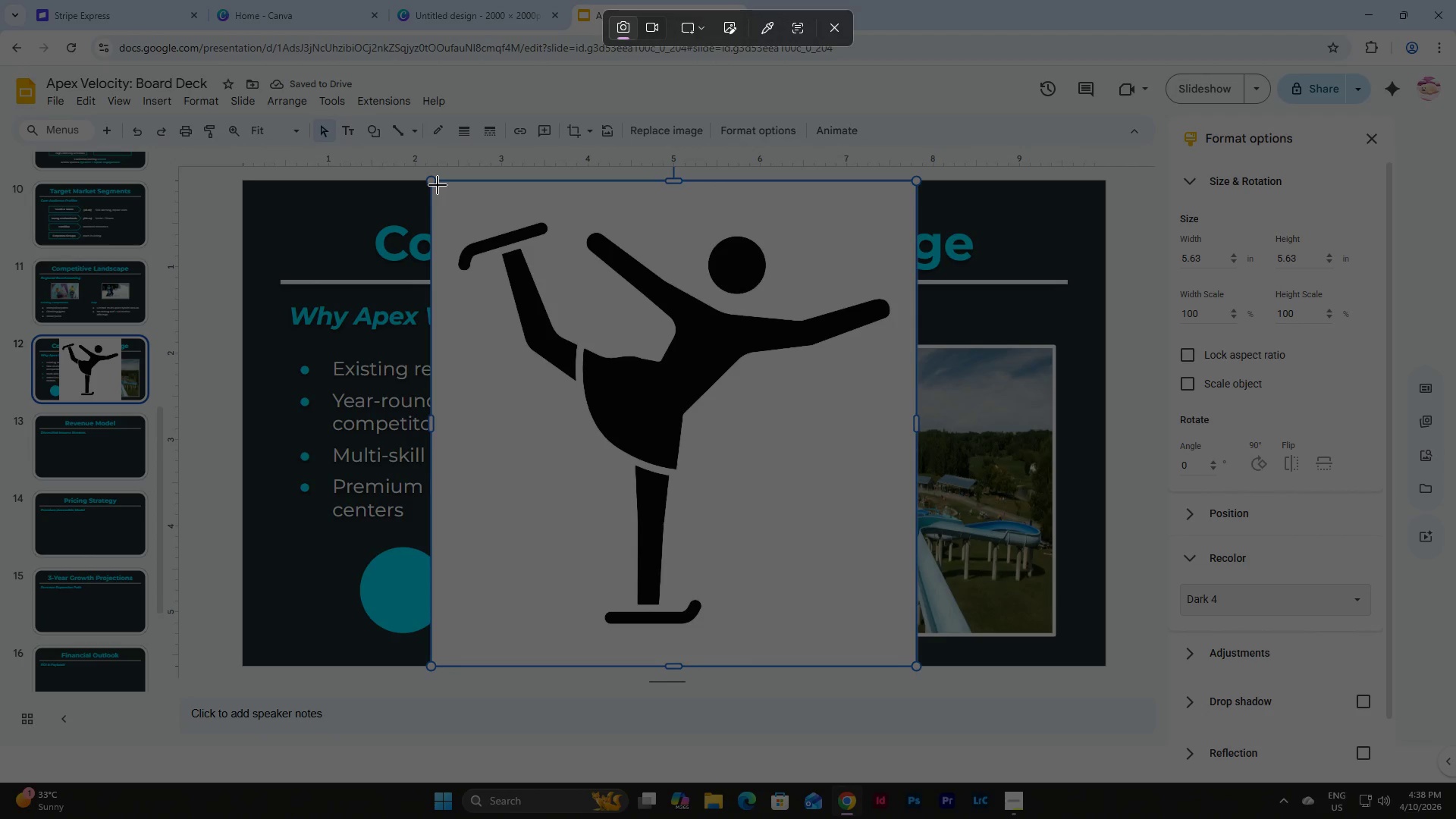 
key(Meta+Shift+MetaLeft)
 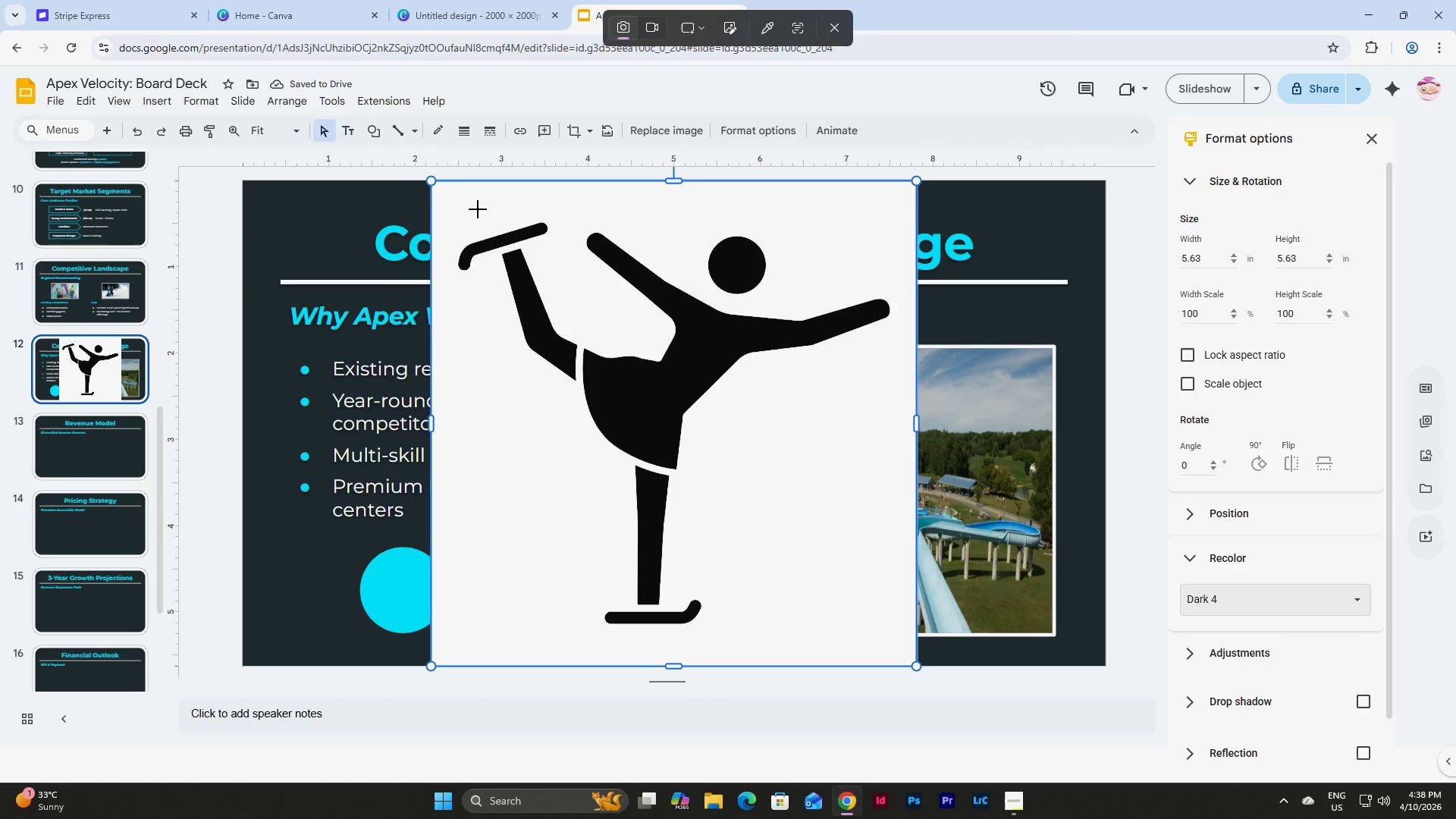 
left_click_drag(start_coordinate=[437, 185], to_coordinate=[913, 657])
 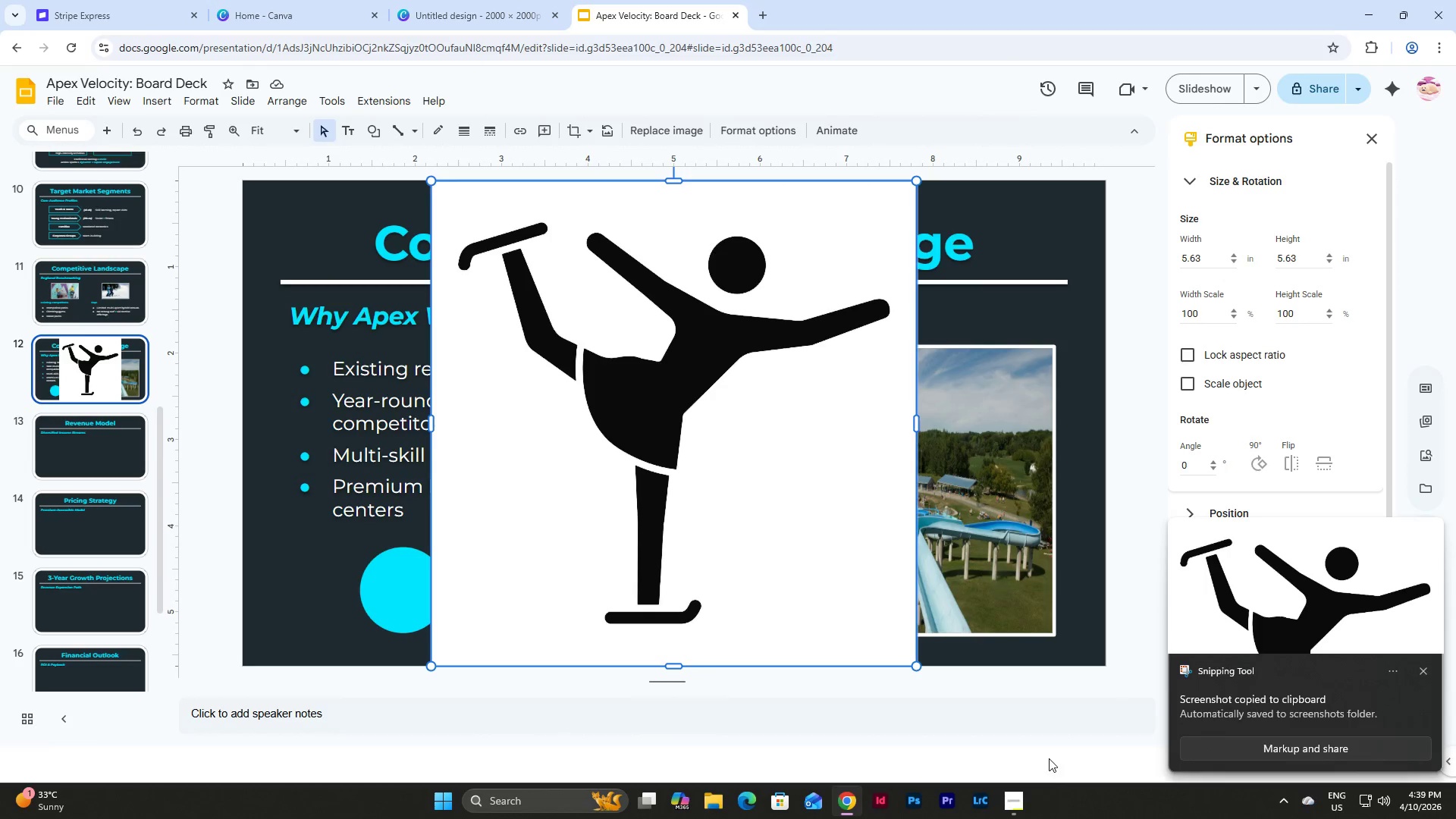 
left_click([1277, 567])
 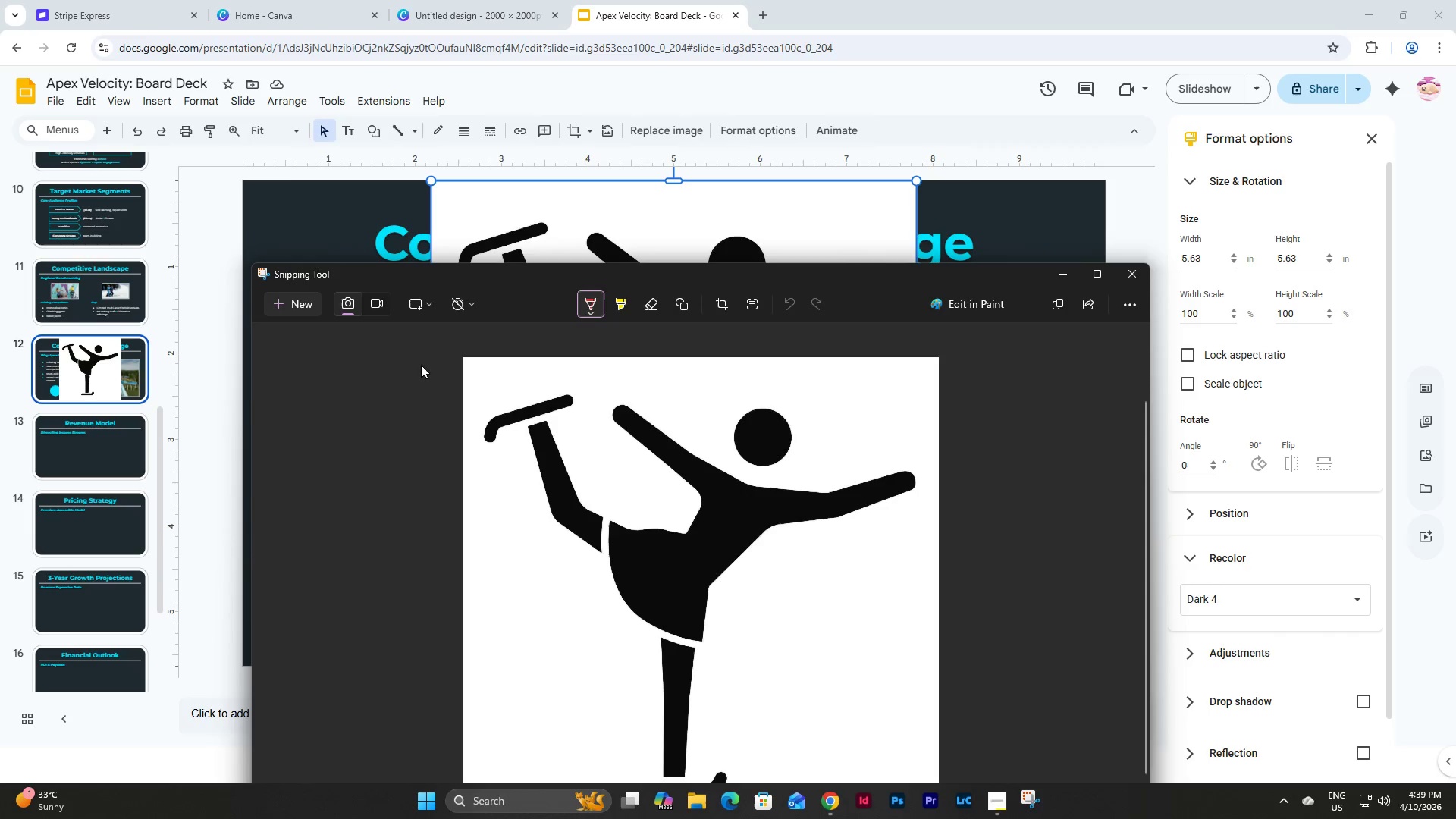 
key(Control+C)
 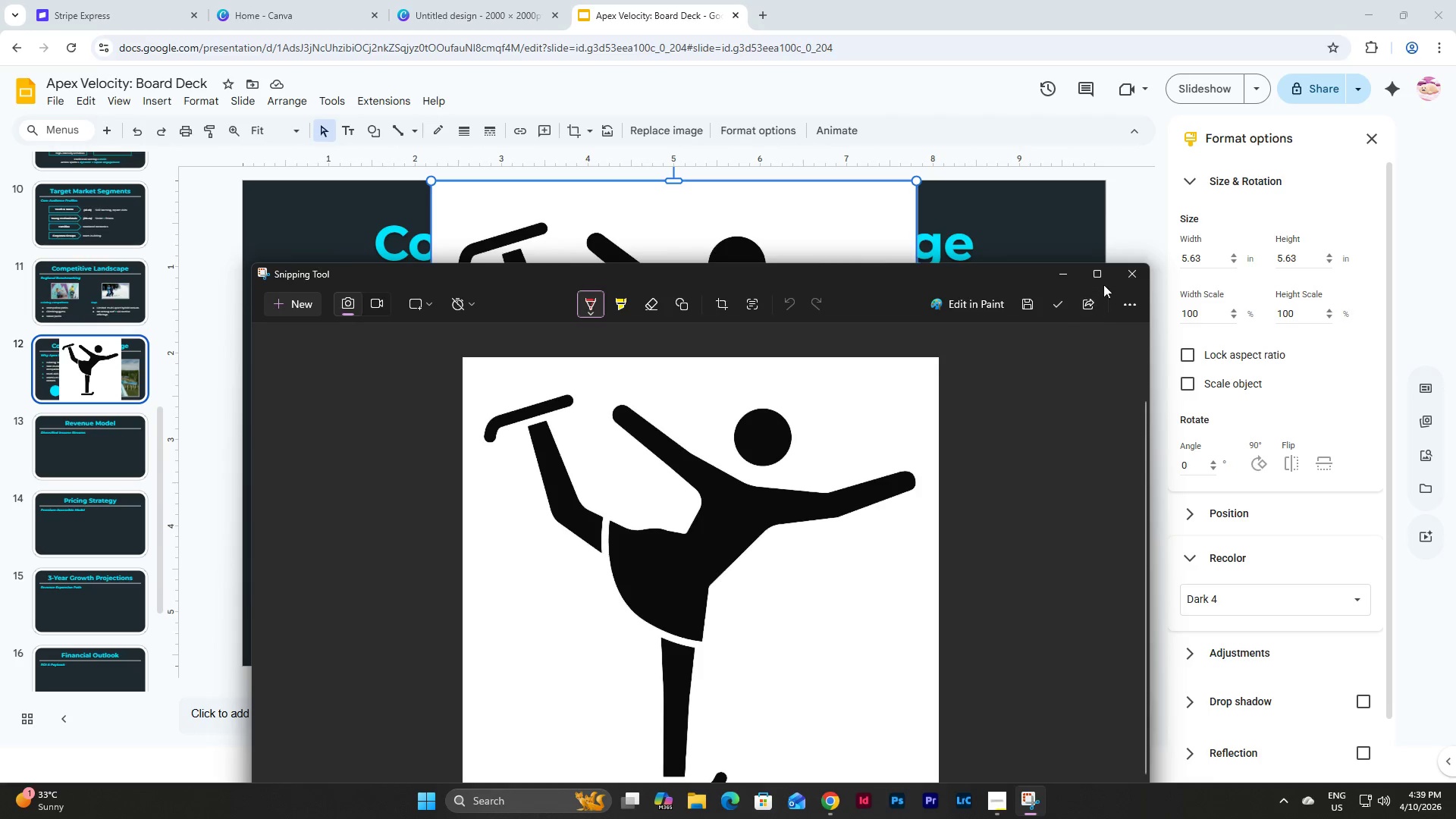 
left_click([1128, 275])
 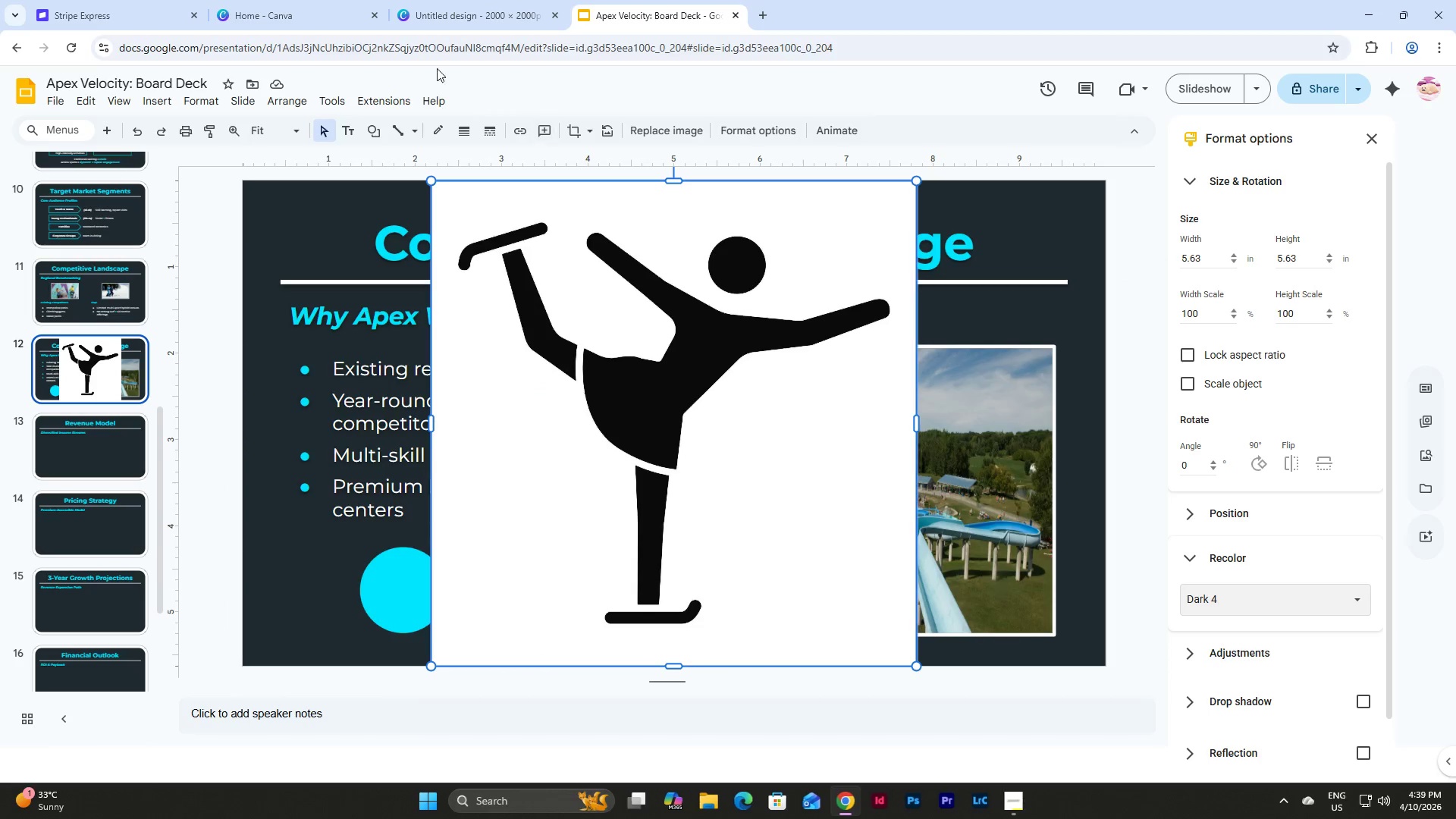 
left_click([435, 0])
 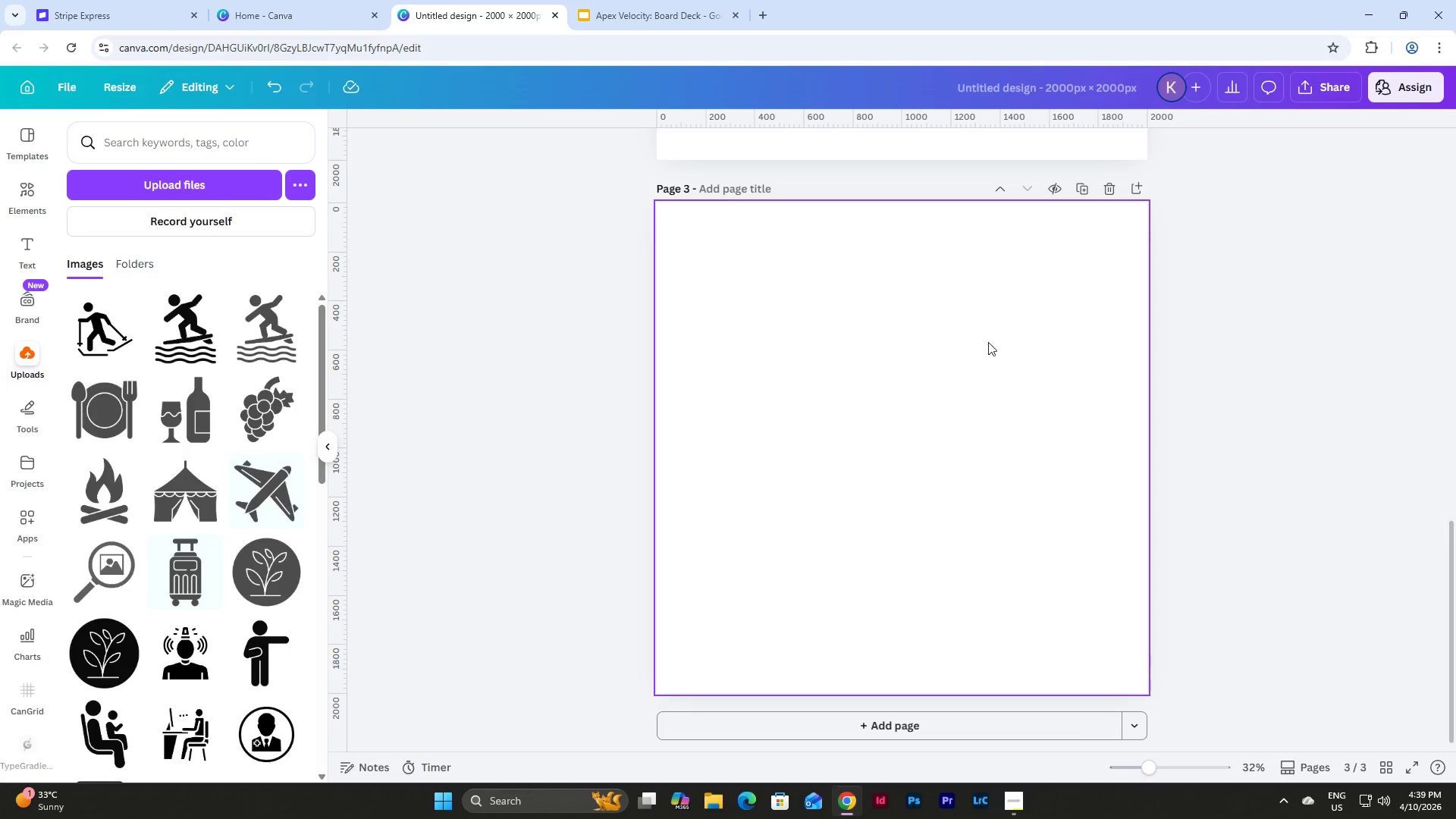 
left_click([890, 431])
 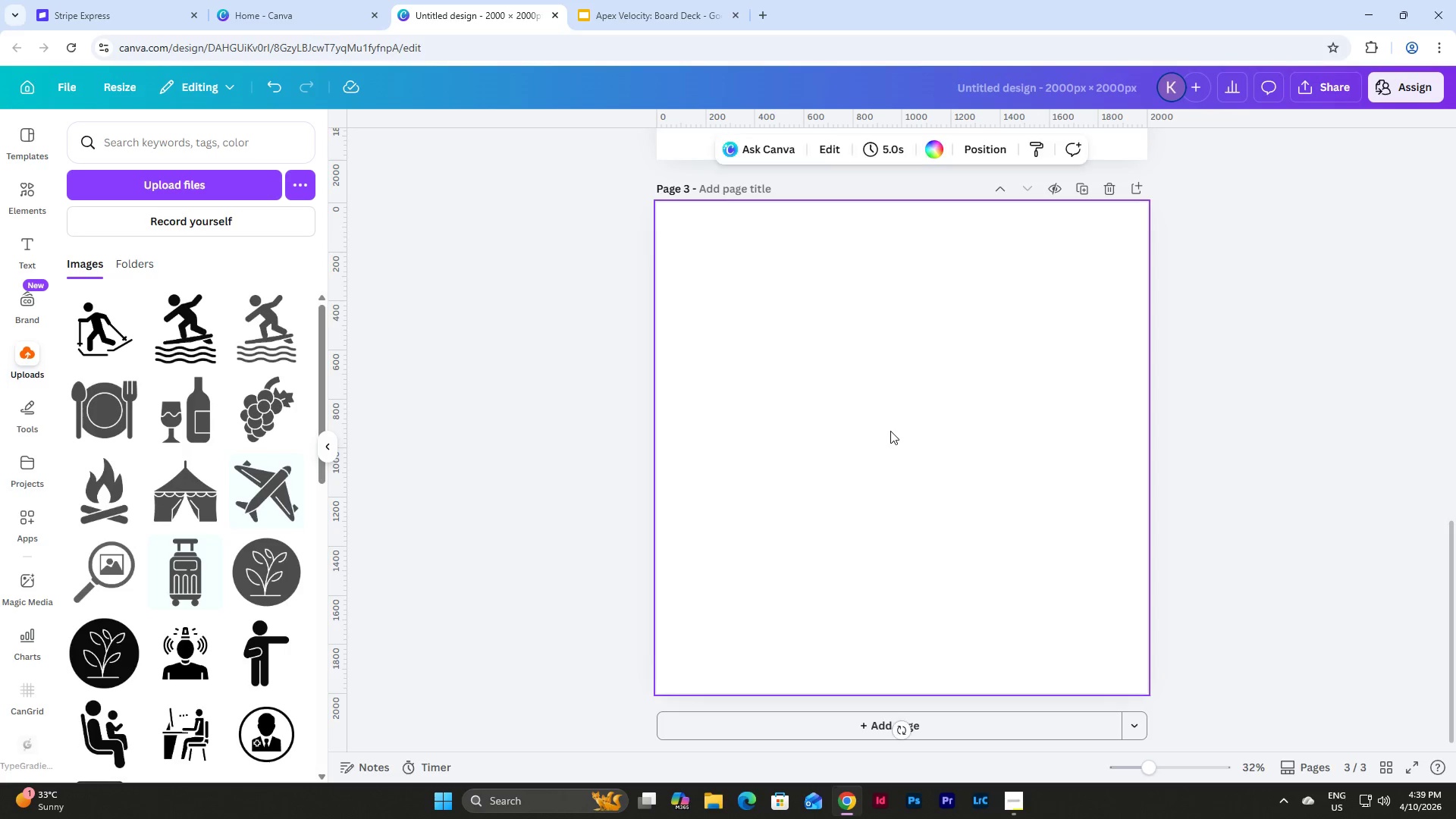 
key(Control+V)
 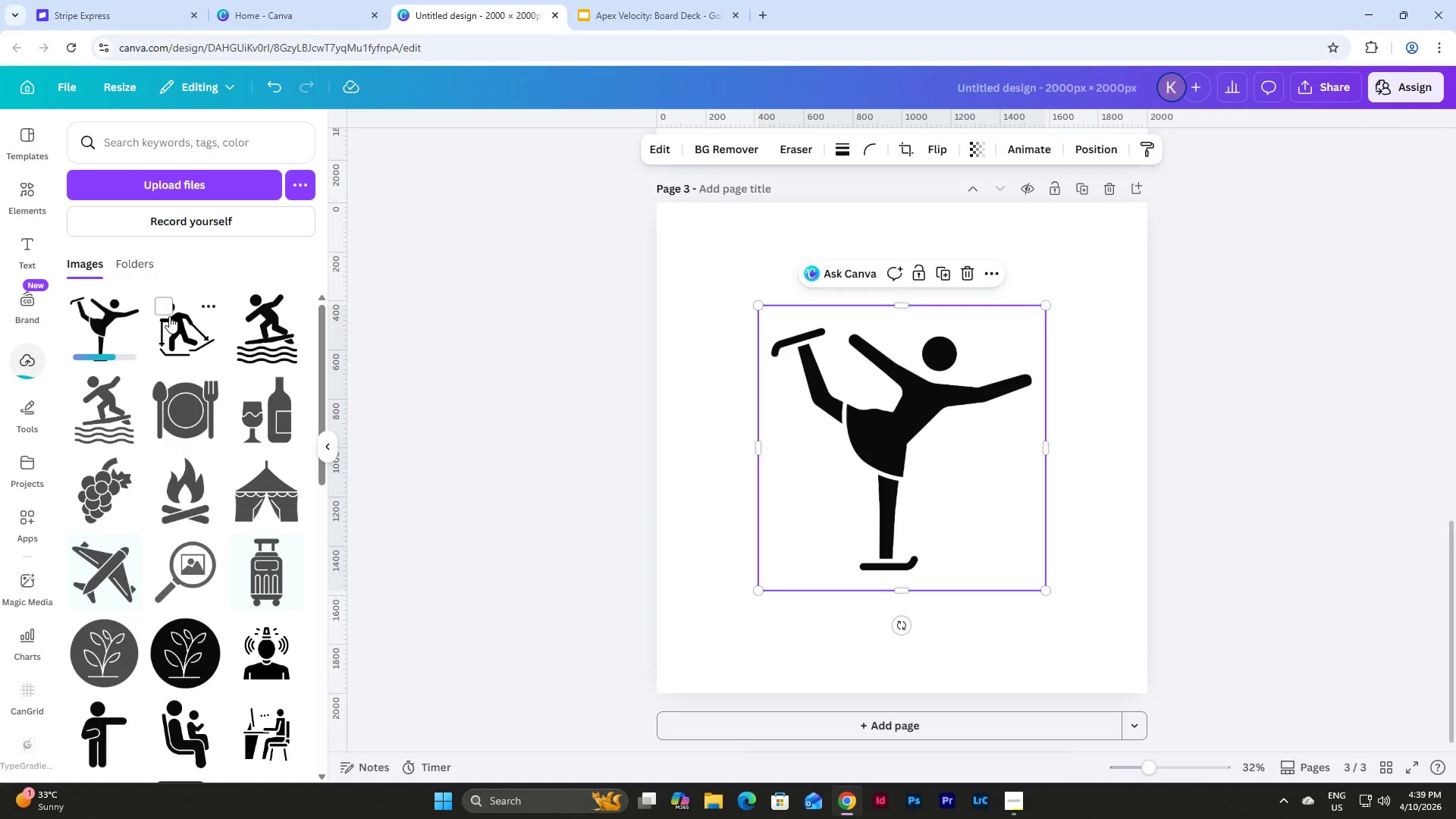 
left_click([87, 317])
 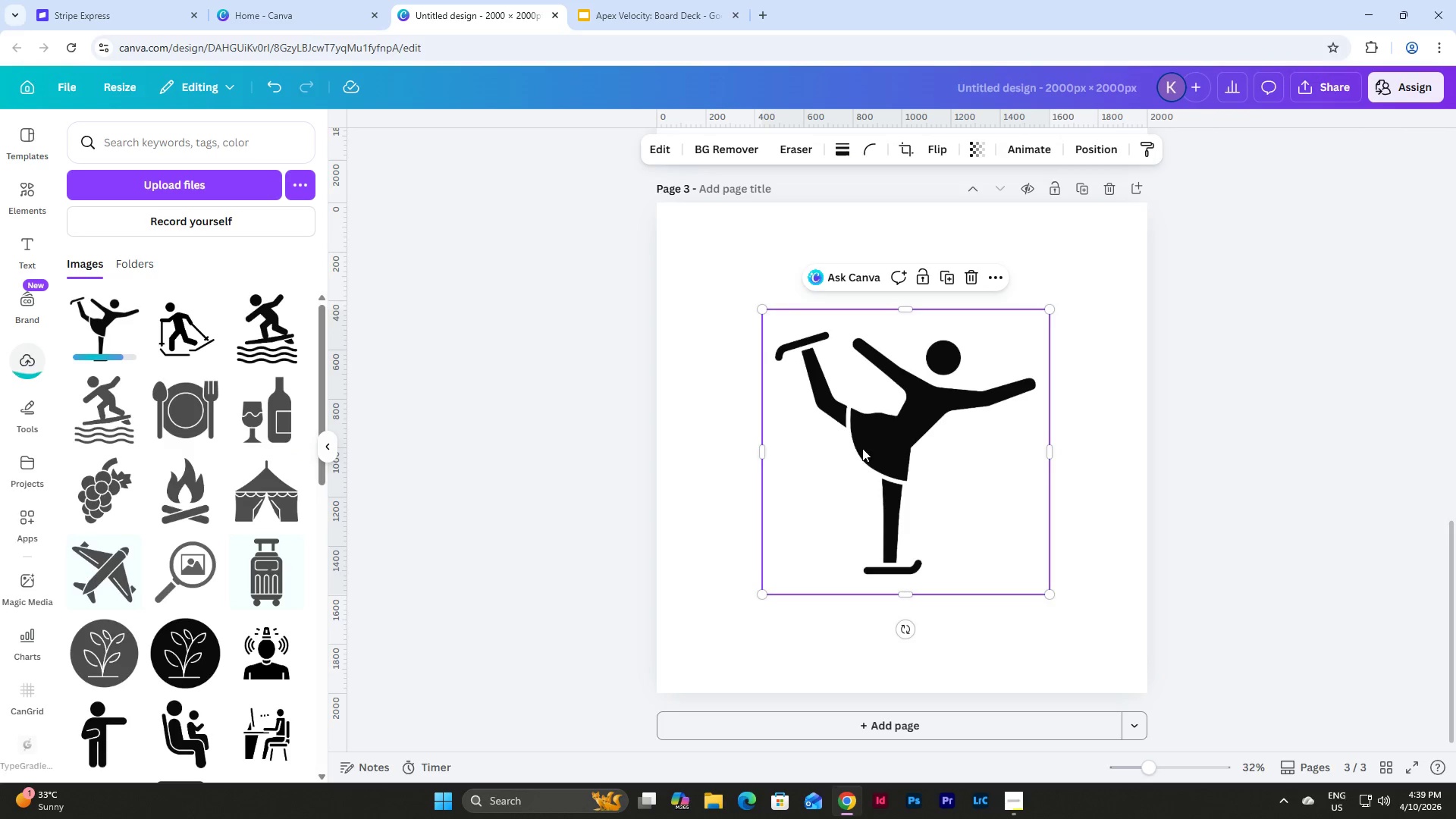 
left_click_drag(start_coordinate=[863, 448], to_coordinate=[794, 541])
 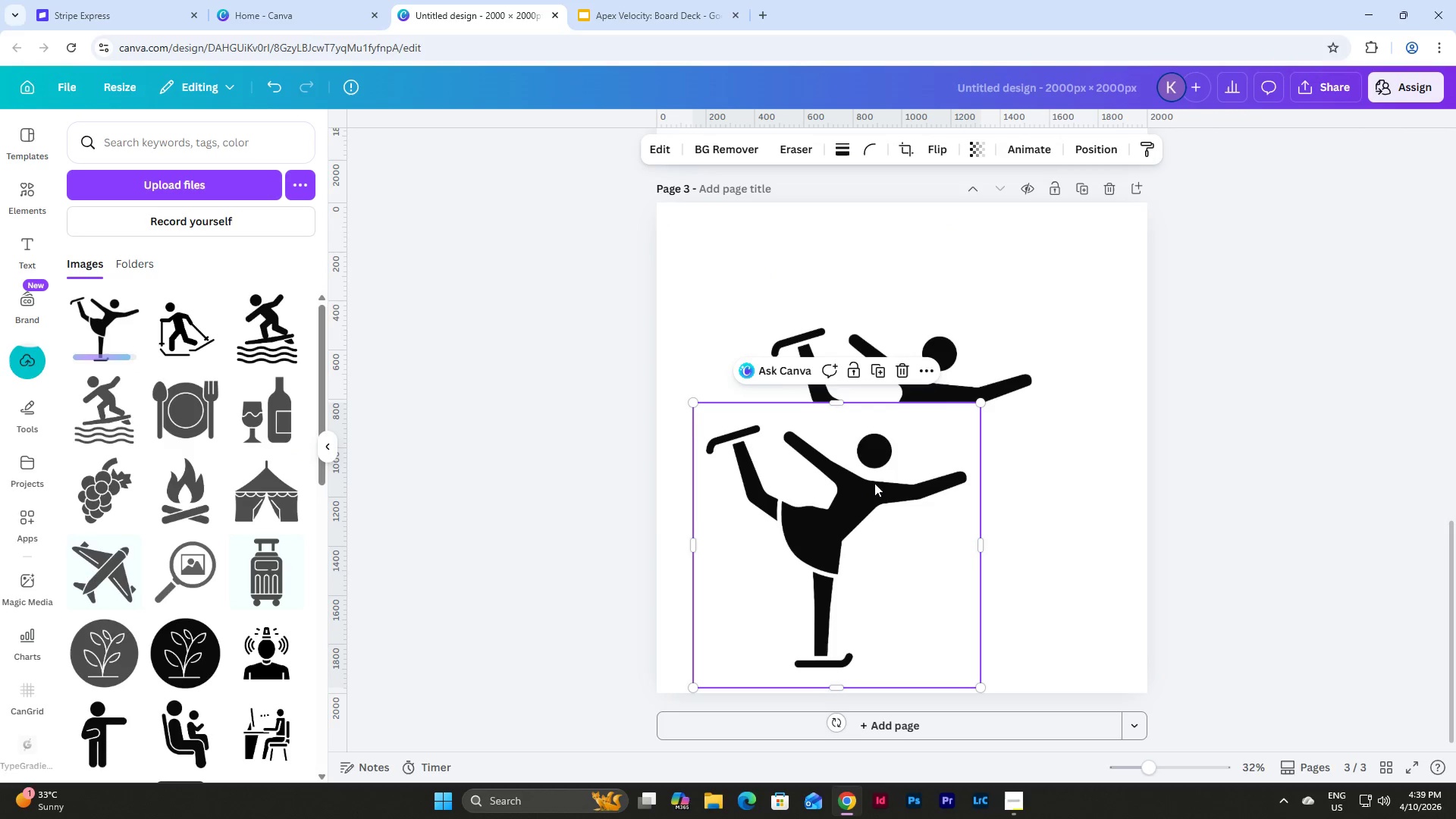 
key(Backspace)
 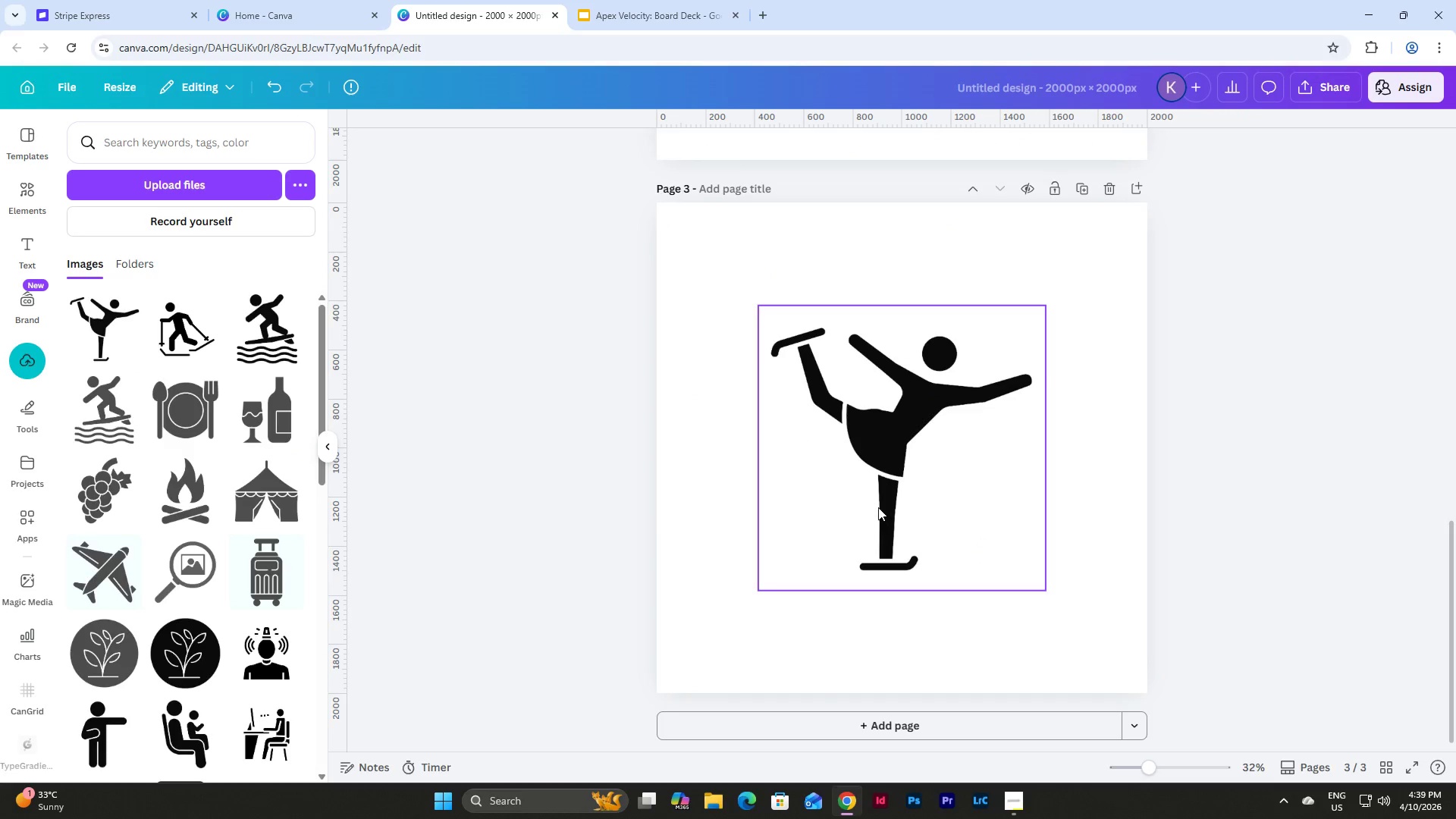 
left_click_drag(start_coordinate=[878, 507], to_coordinate=[780, 406])
 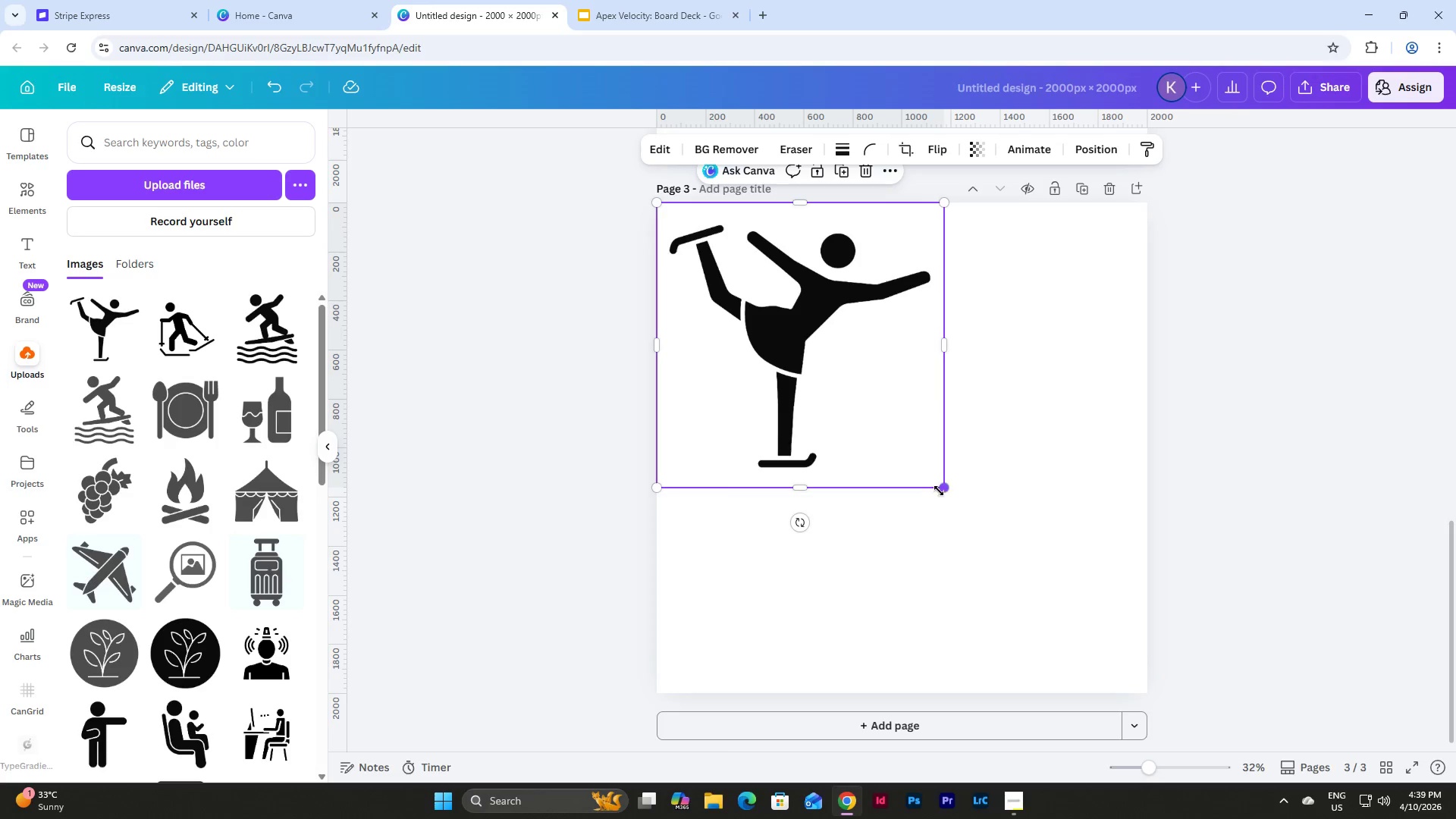 
left_click_drag(start_coordinate=[939, 491], to_coordinate=[1150, 694])
 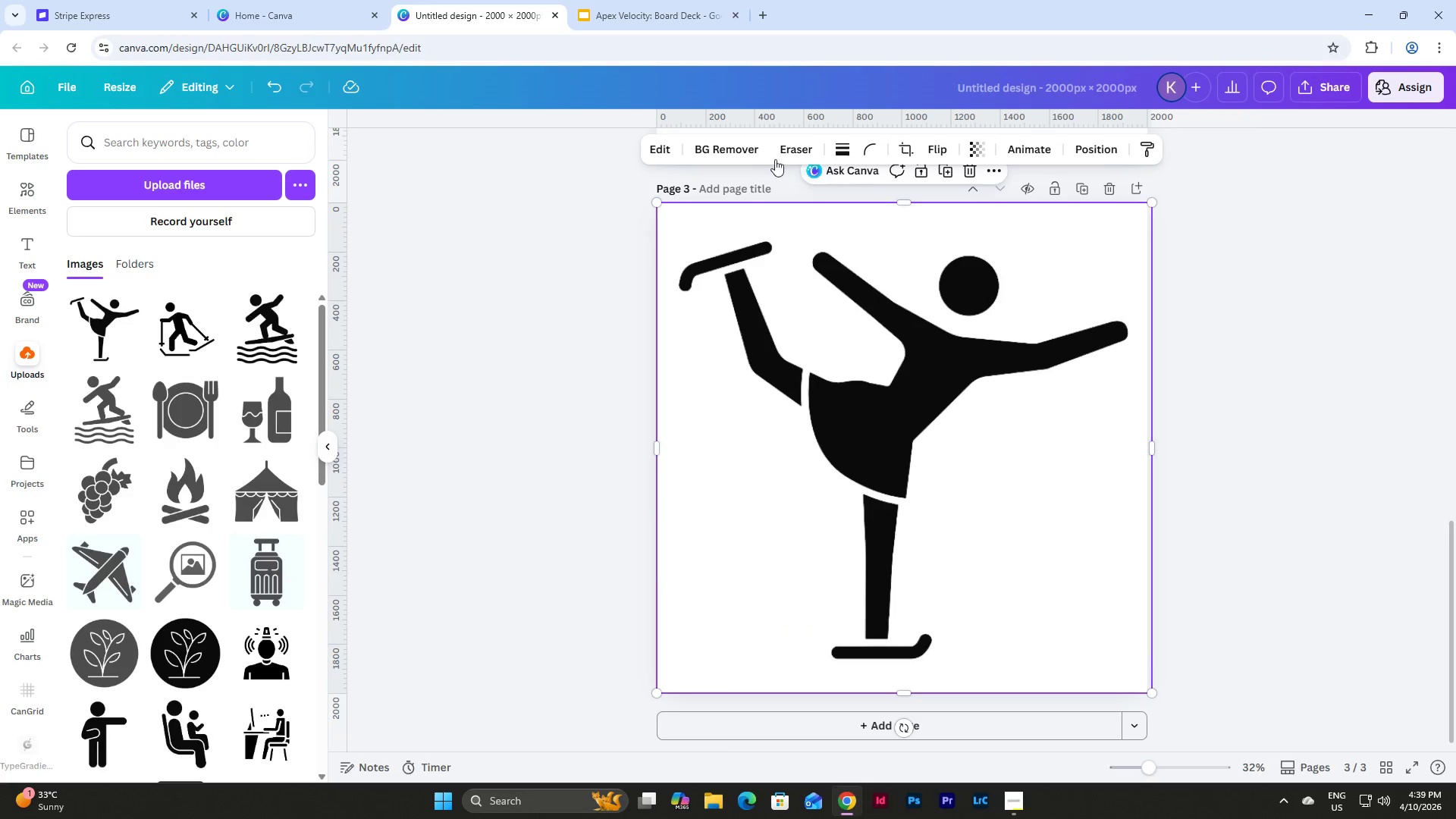 
left_click([748, 144])
 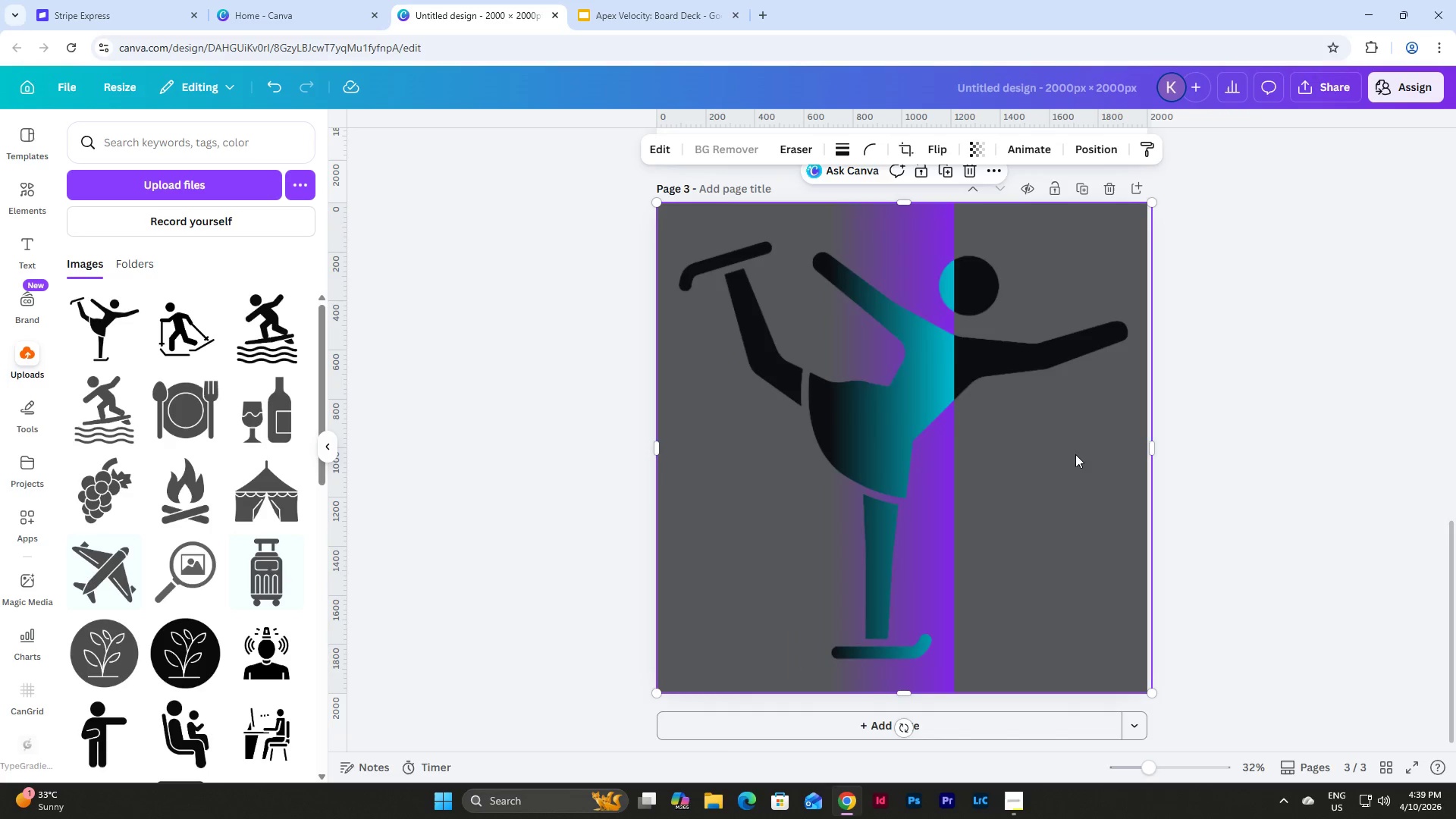 
scroll: coordinate [1175, 497], scroll_direction: up, amount: 20.0
 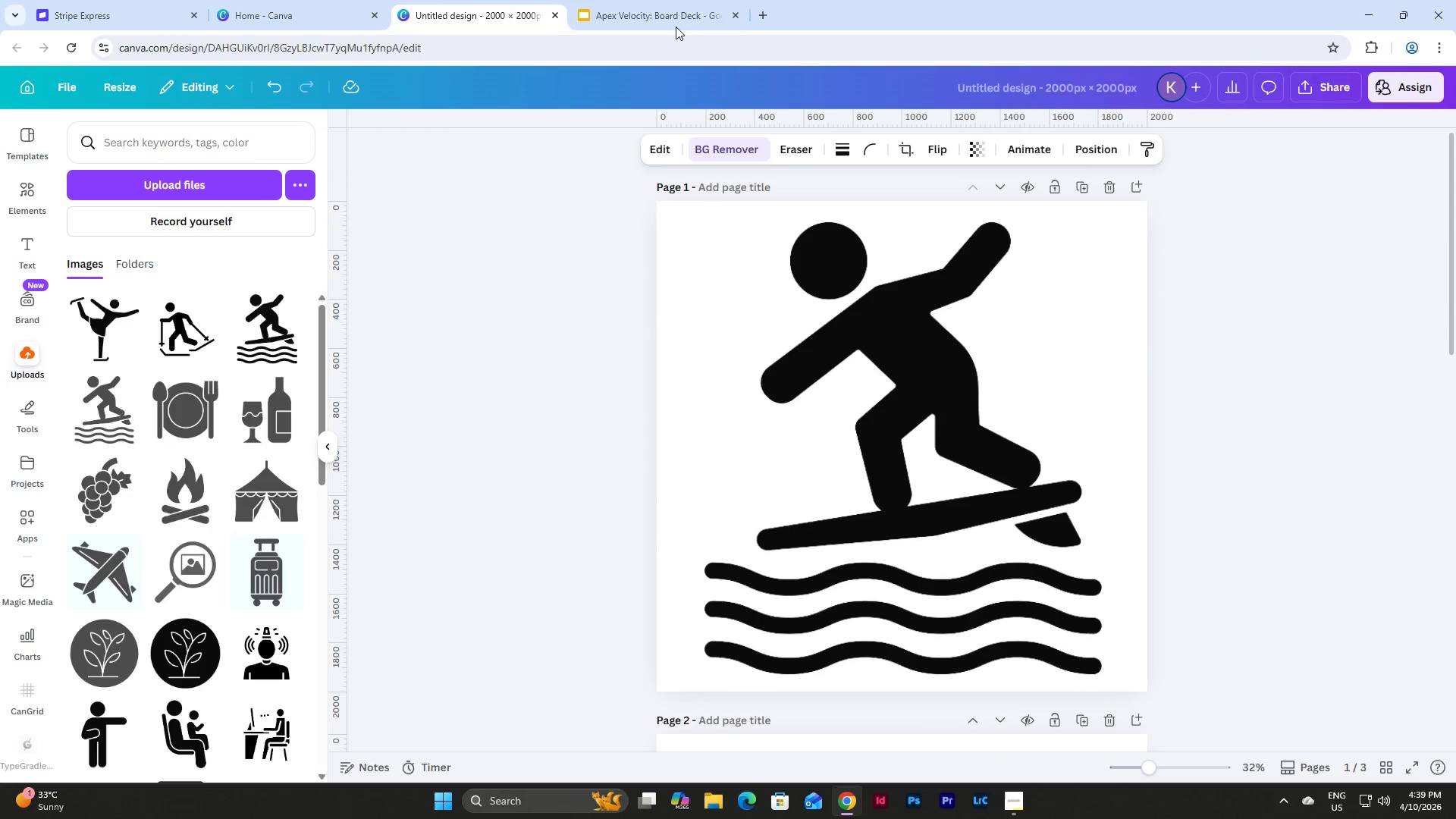 
left_click([646, 0])
 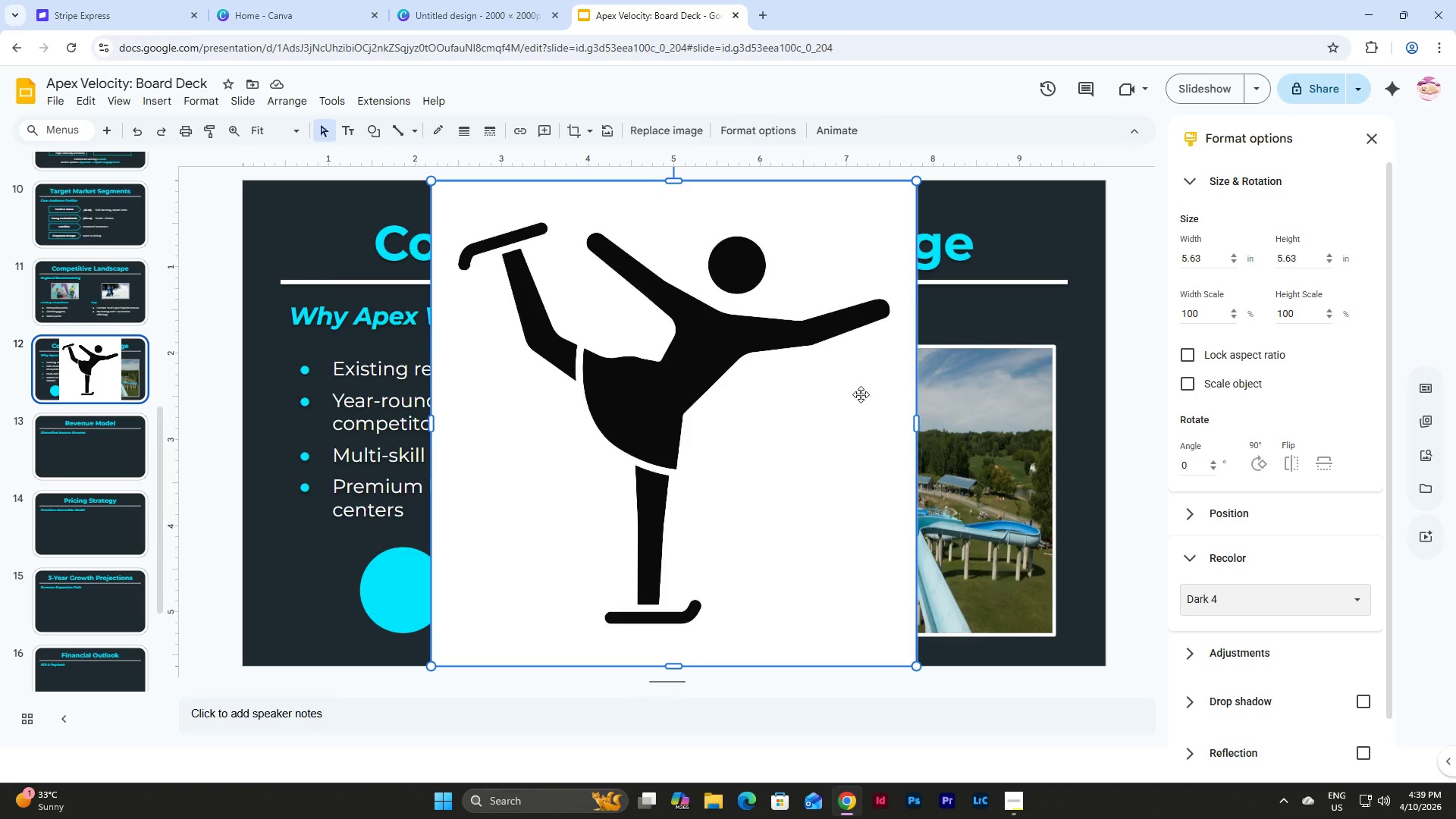 
left_click([817, 397])
 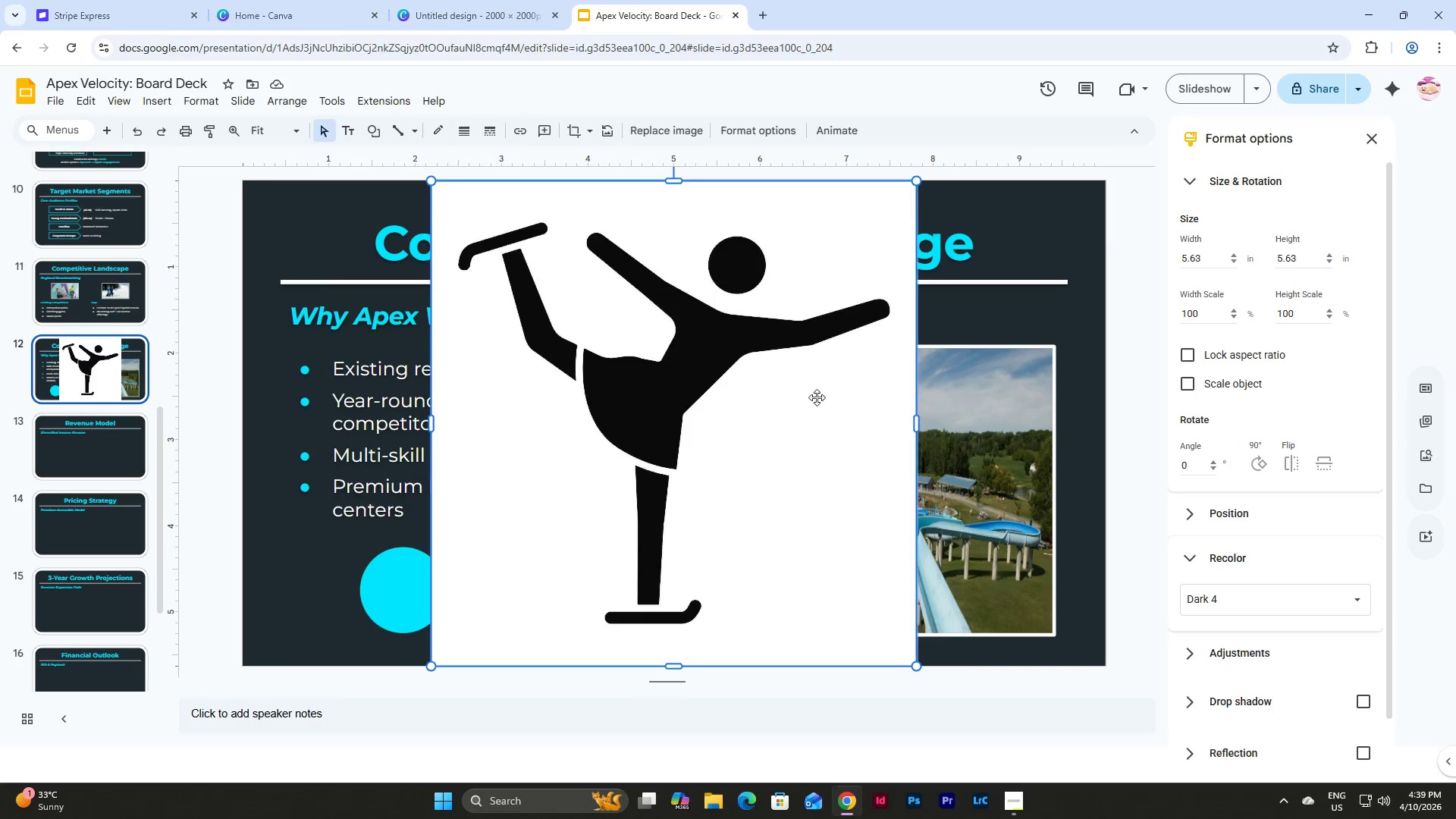 
key(Backspace)
 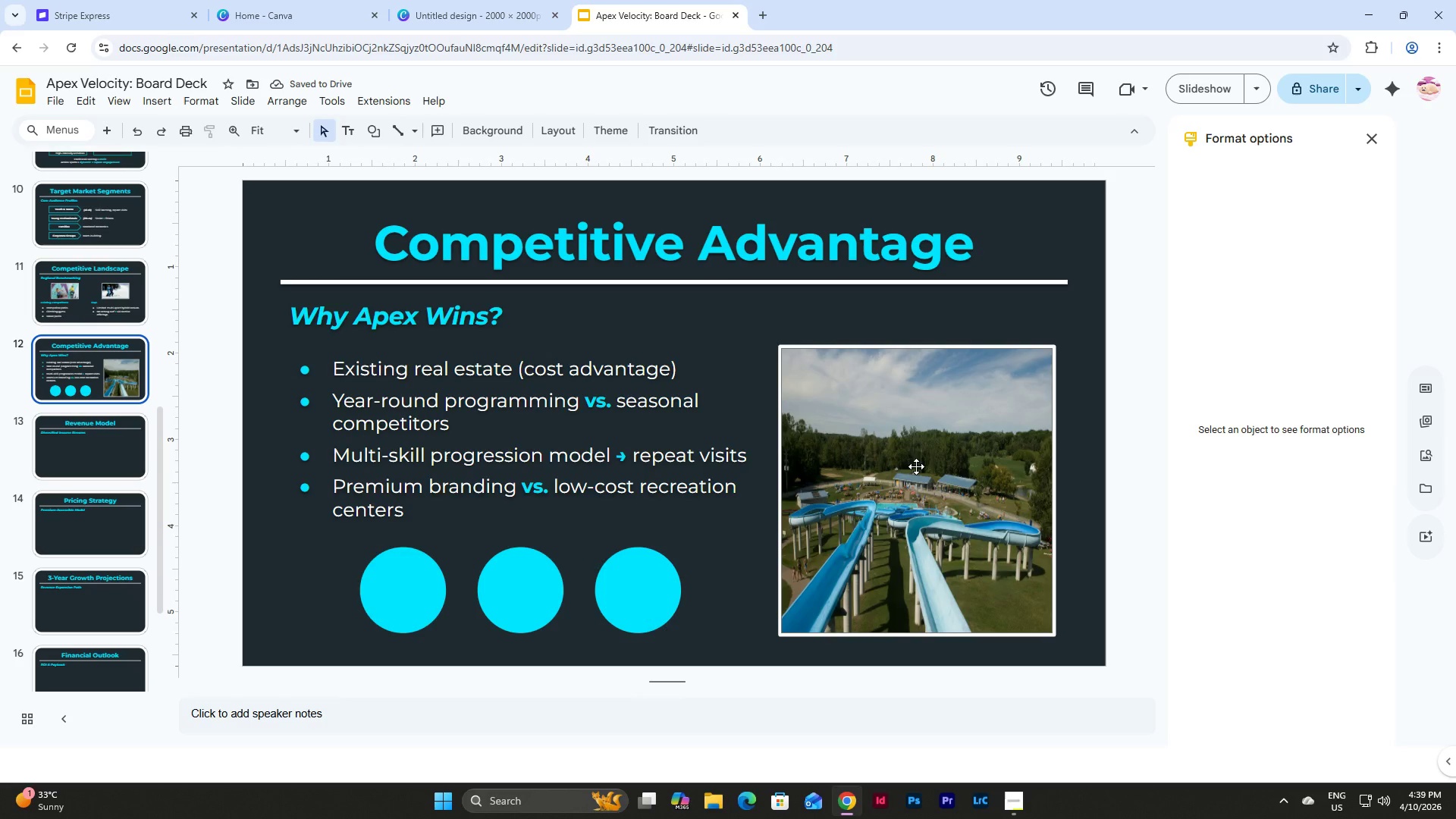 
left_click([500, 10])
 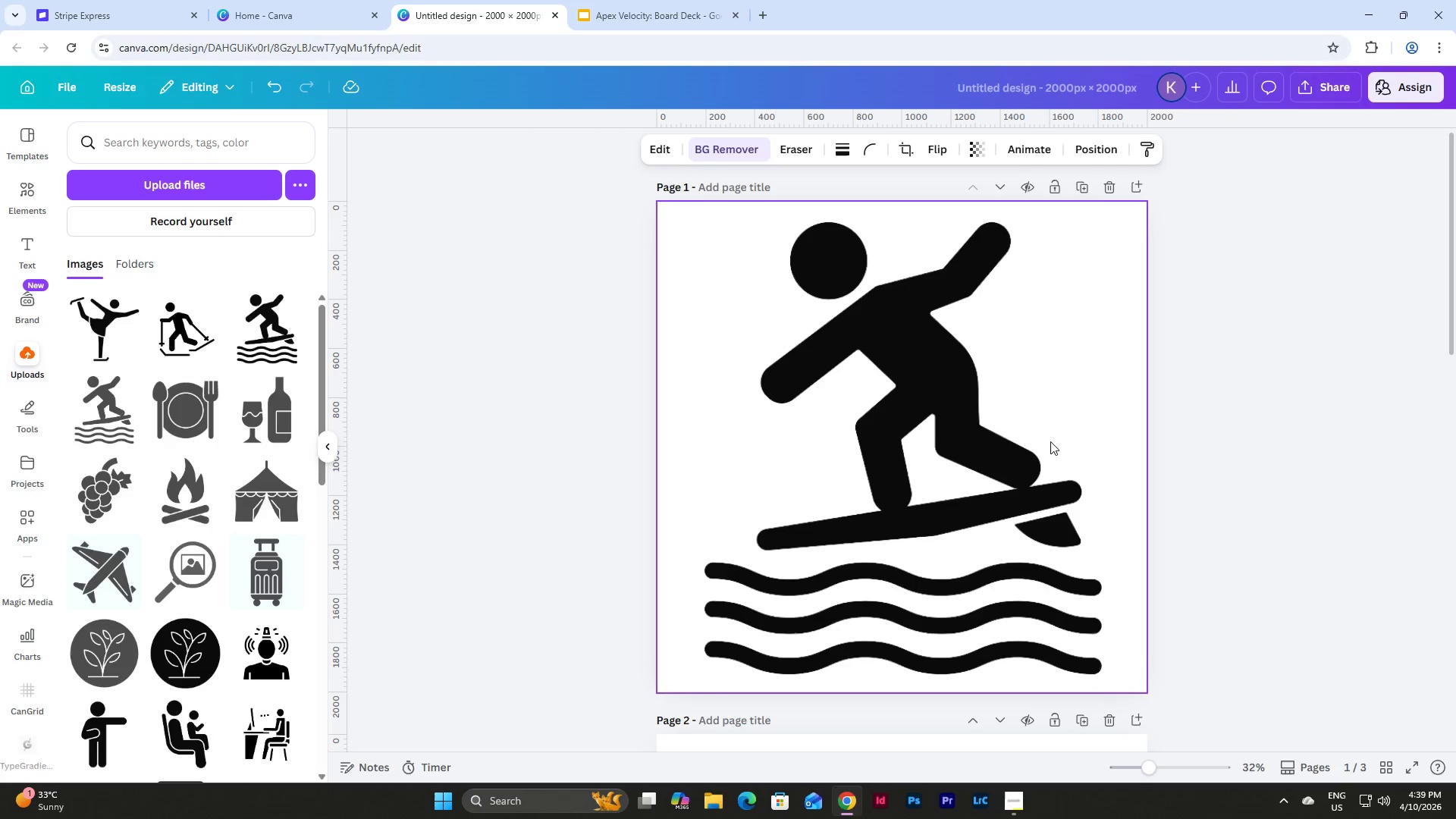 
scroll: coordinate [1053, 444], scroll_direction: down, amount: 3.0
 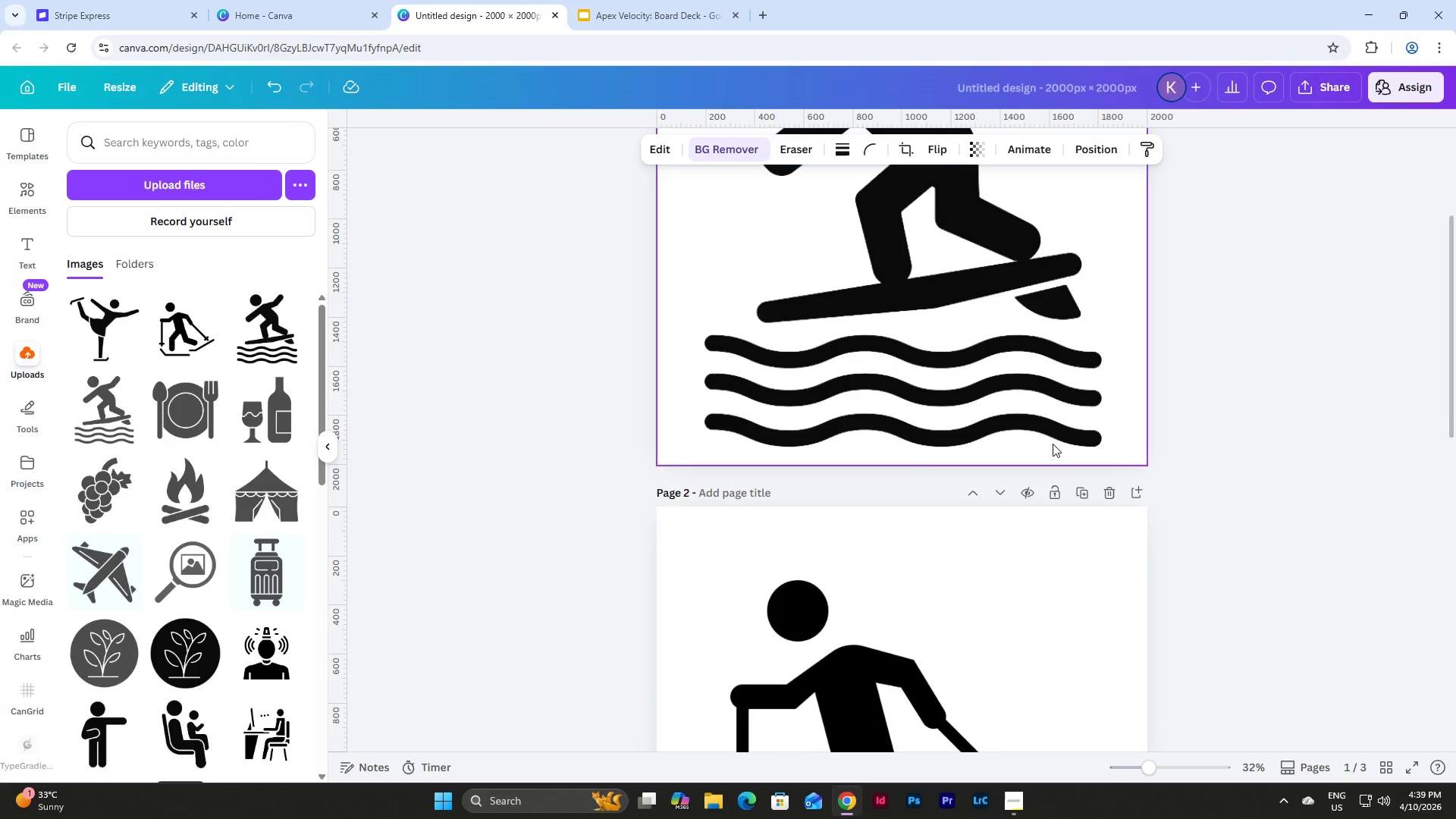 
scroll: coordinate [1053, 444], scroll_direction: up, amount: 4.0
 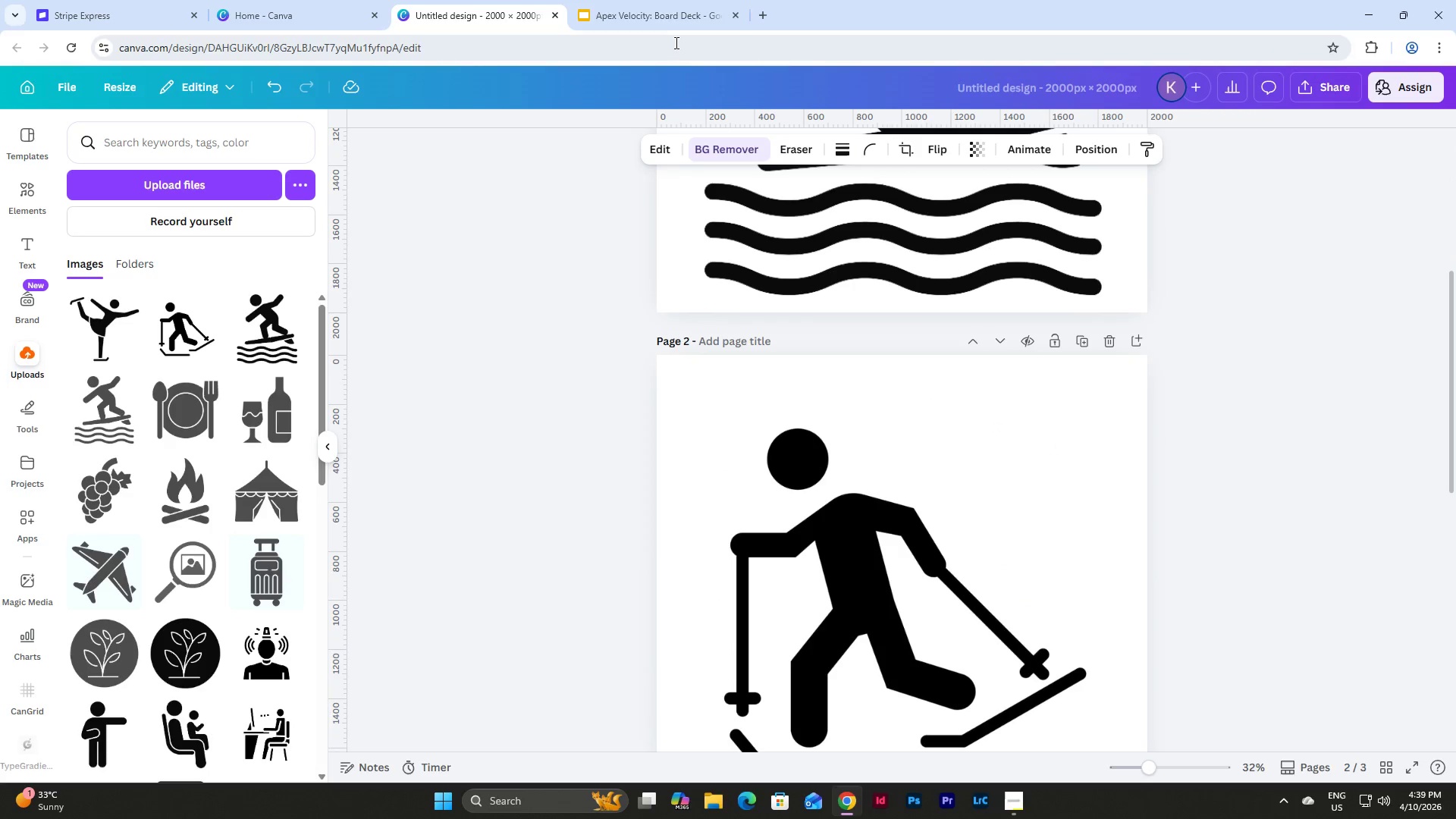 
left_click([661, 2])
 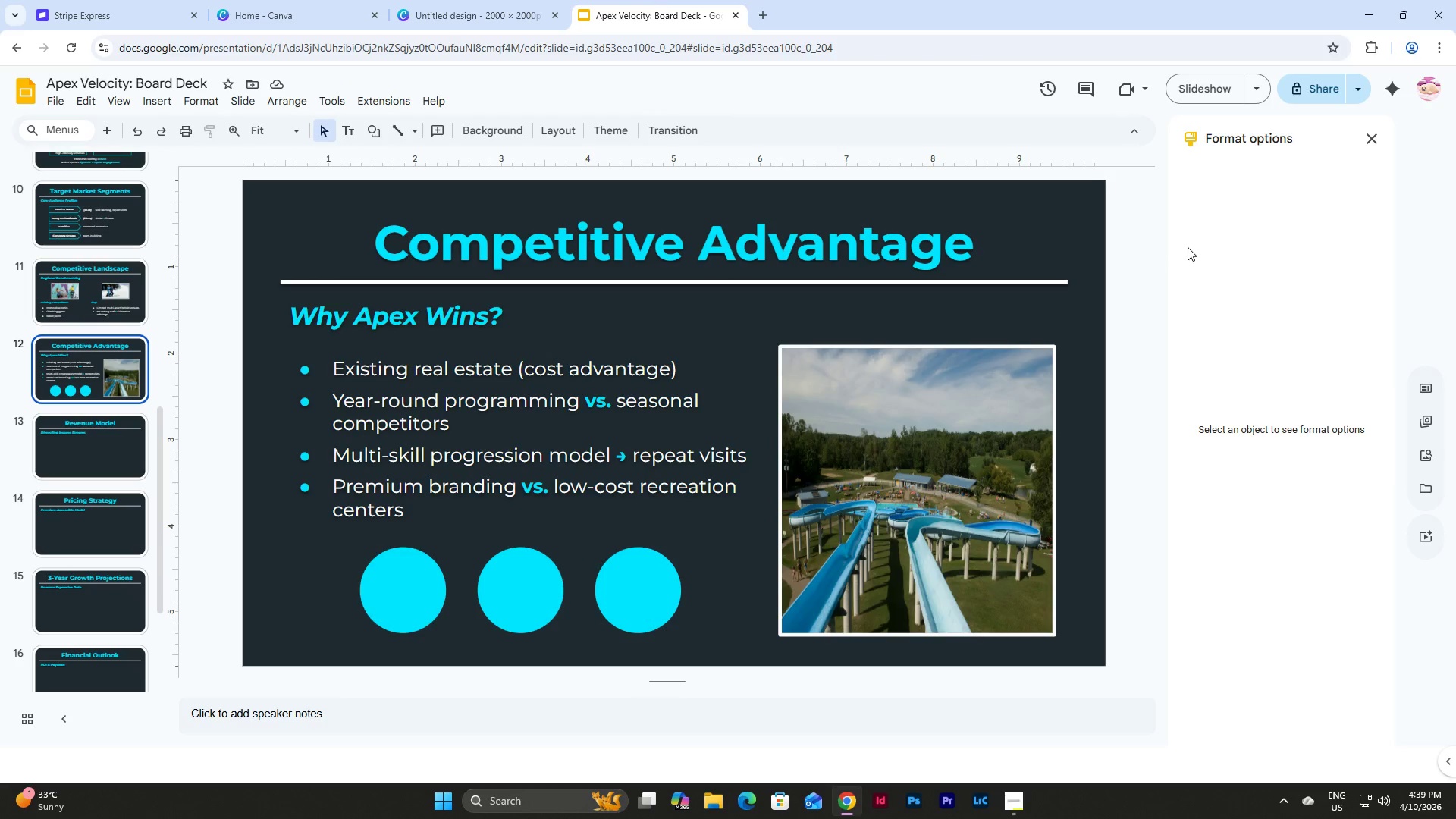 
scroll: coordinate [1331, 428], scroll_direction: down, amount: 1.0
 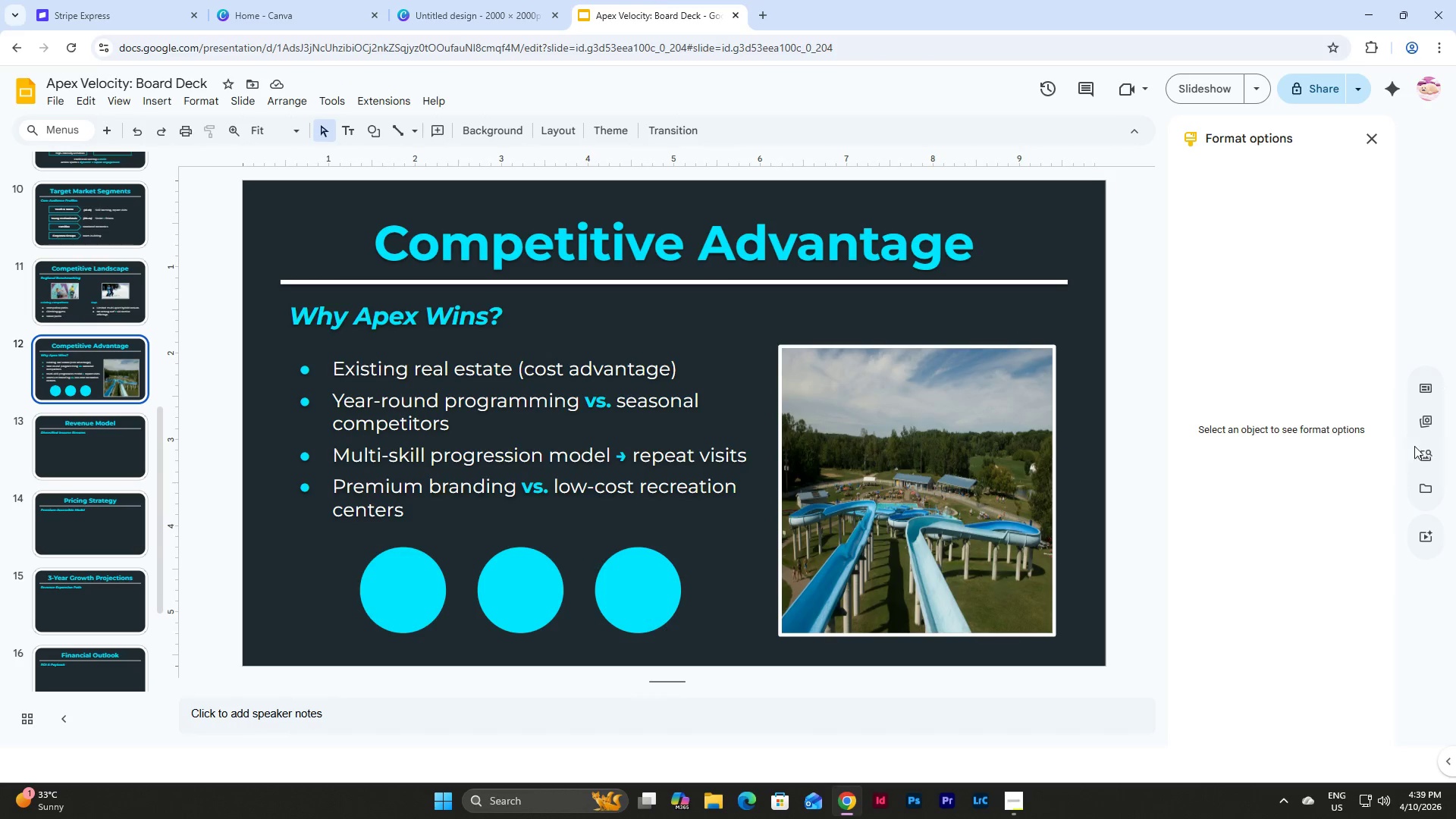 
left_click([1425, 453])
 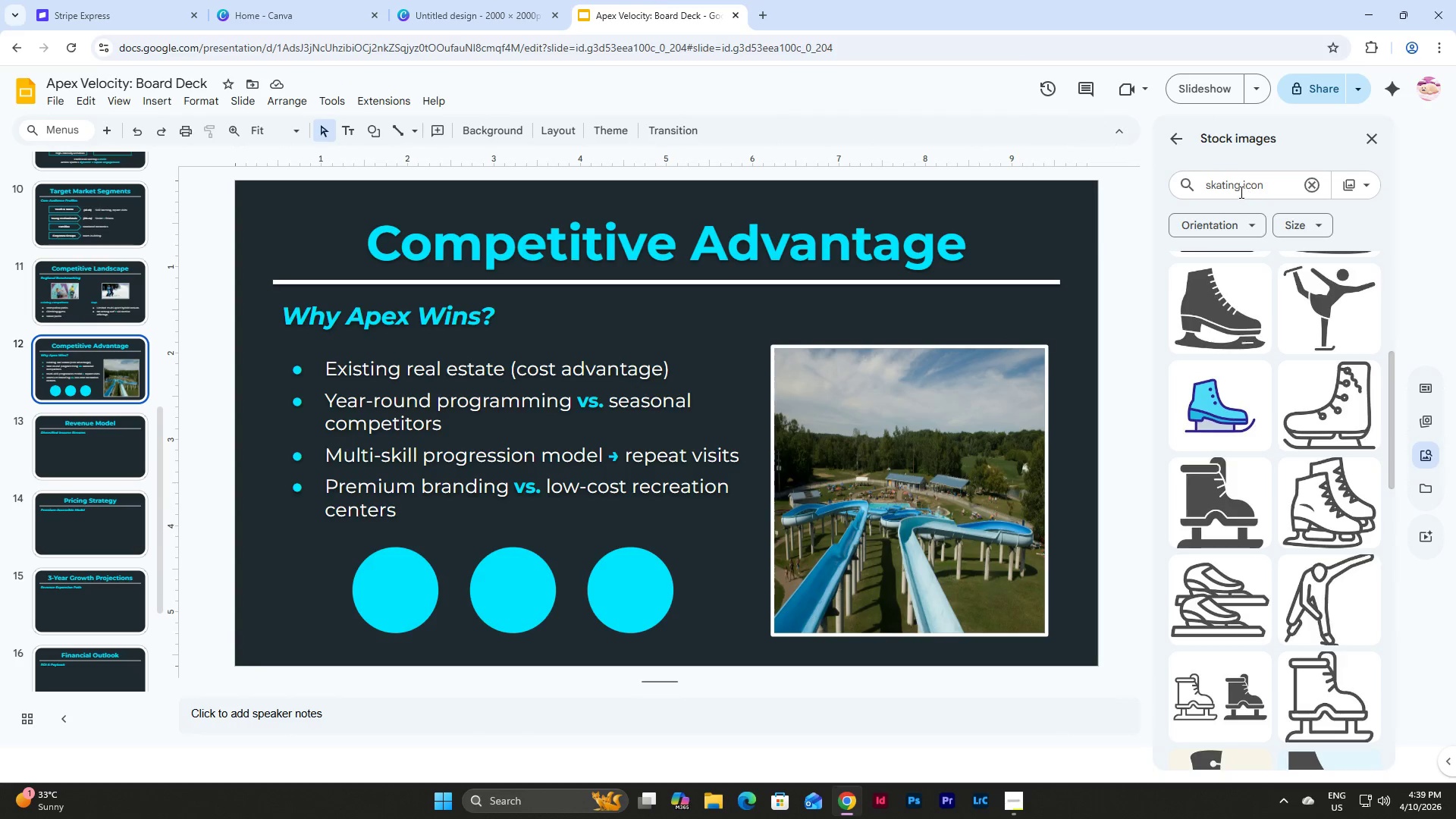 
left_click_drag(start_coordinate=[1240, 192], to_coordinate=[1191, 186])
 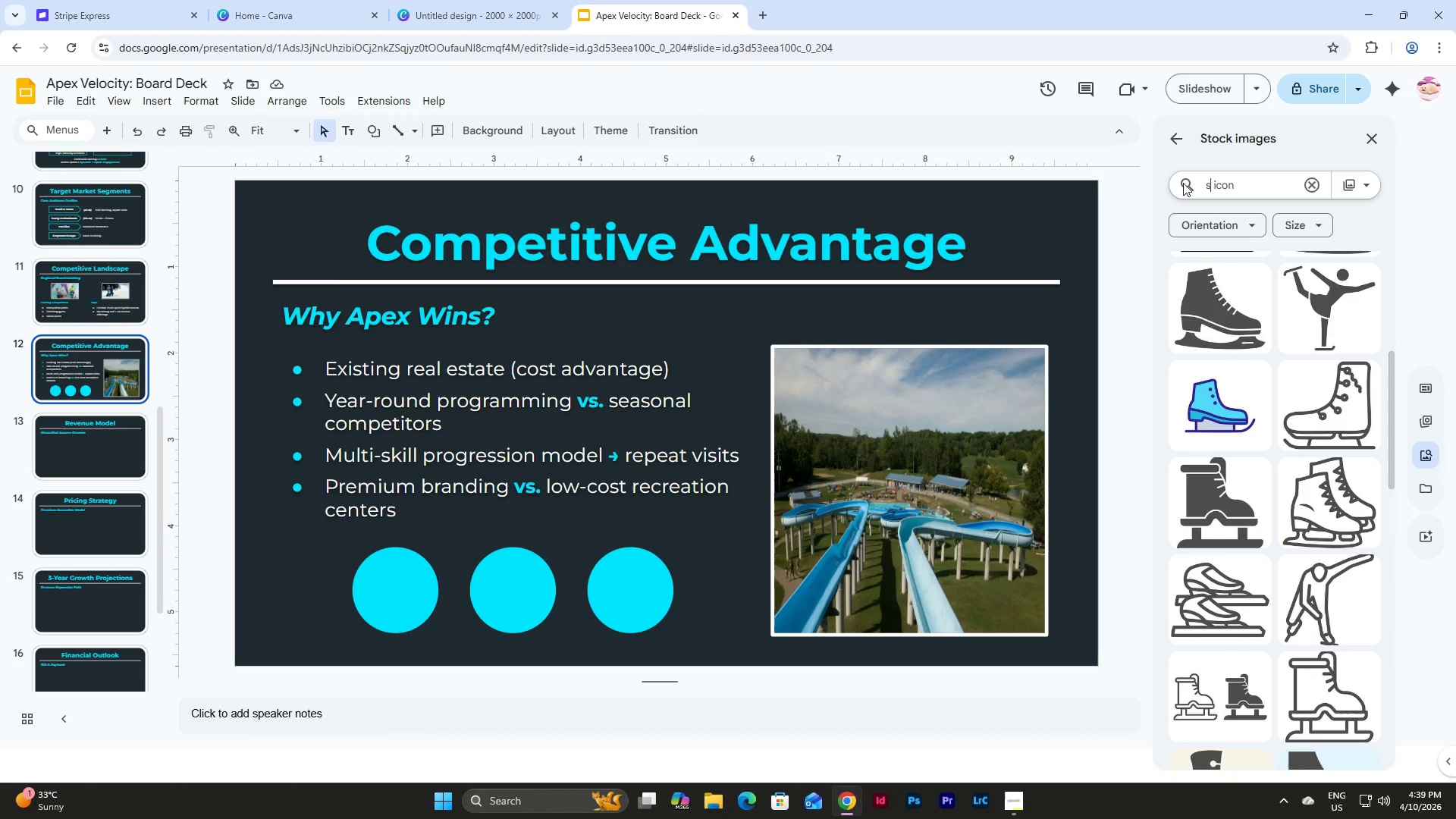 
type(surfing)
 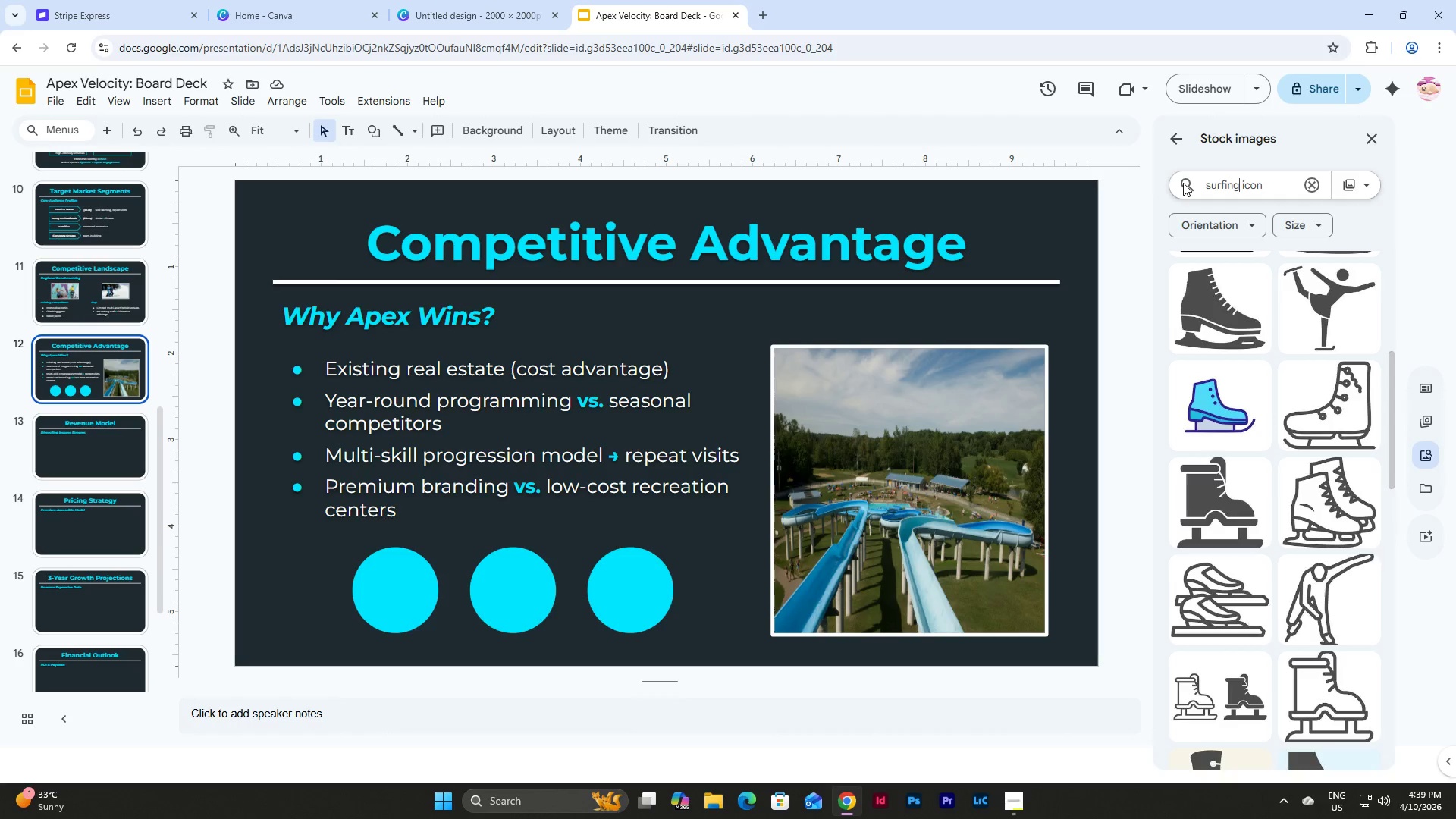 
key(Enter)
 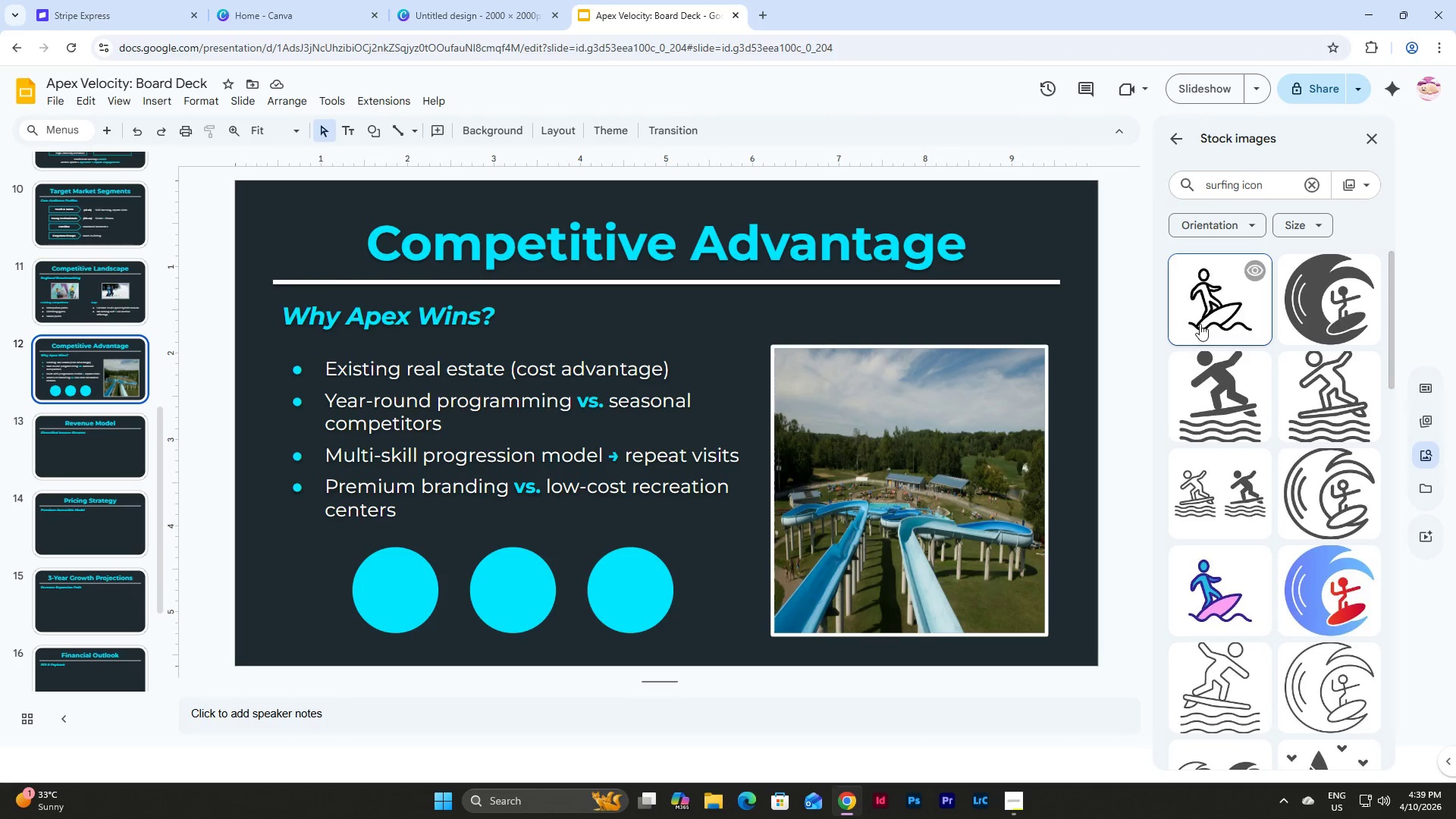 
scroll: coordinate [1210, 330], scroll_direction: down, amount: 3.0
 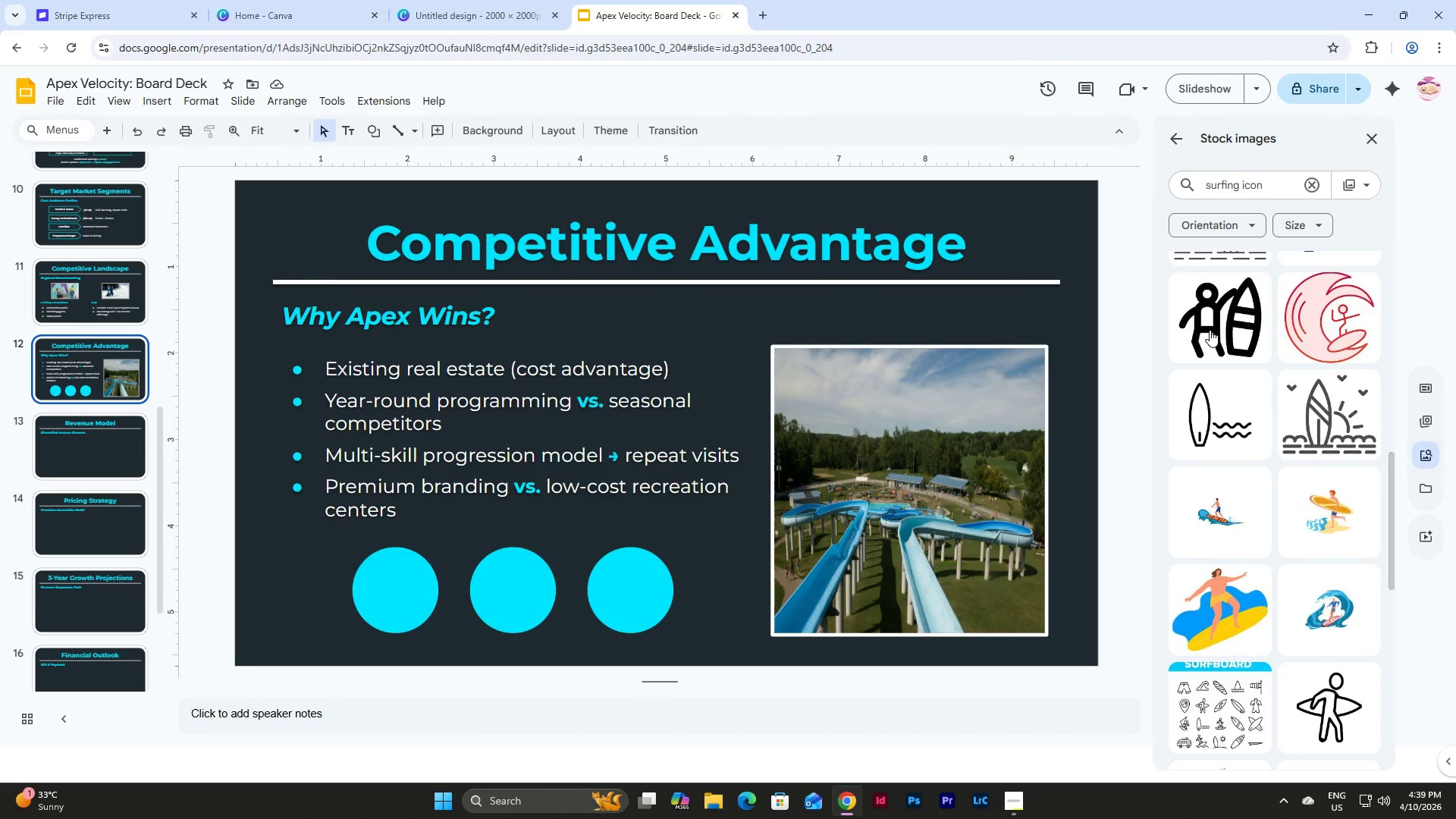 
scroll: coordinate [1210, 330], scroll_direction: up, amount: 12.0
 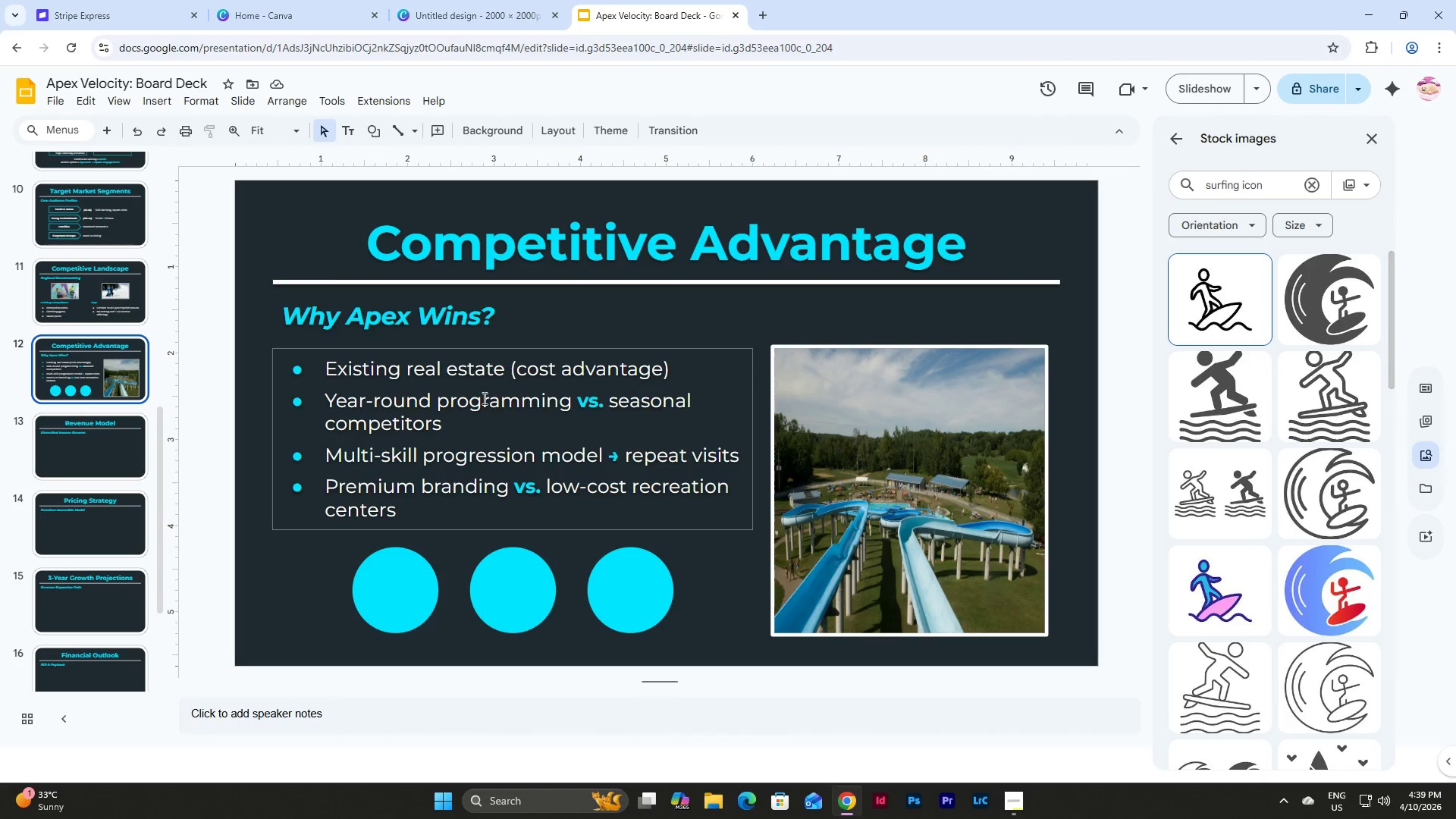 
left_click([467, 0])
 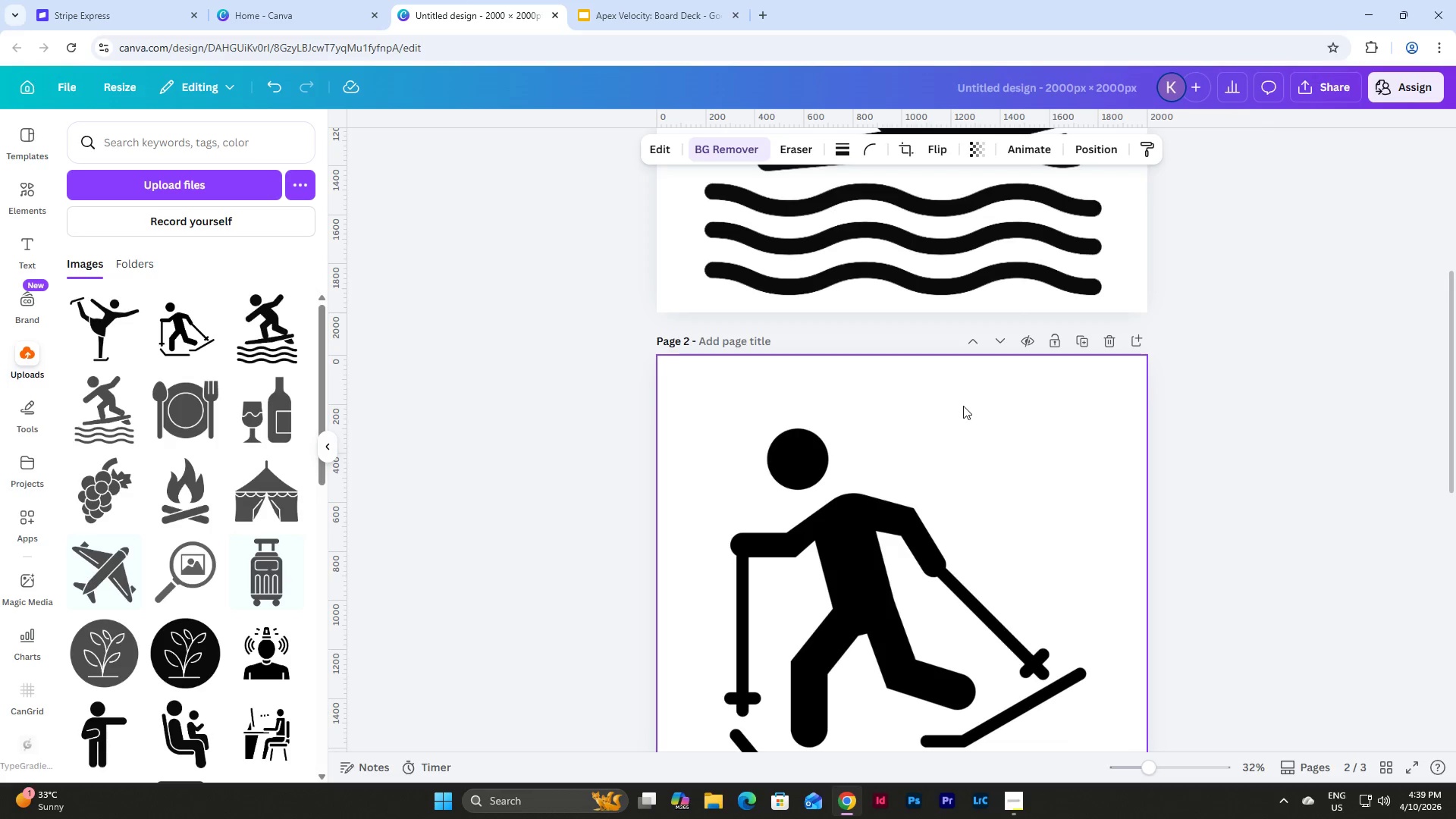 
scroll: coordinate [963, 406], scroll_direction: up, amount: 8.0
 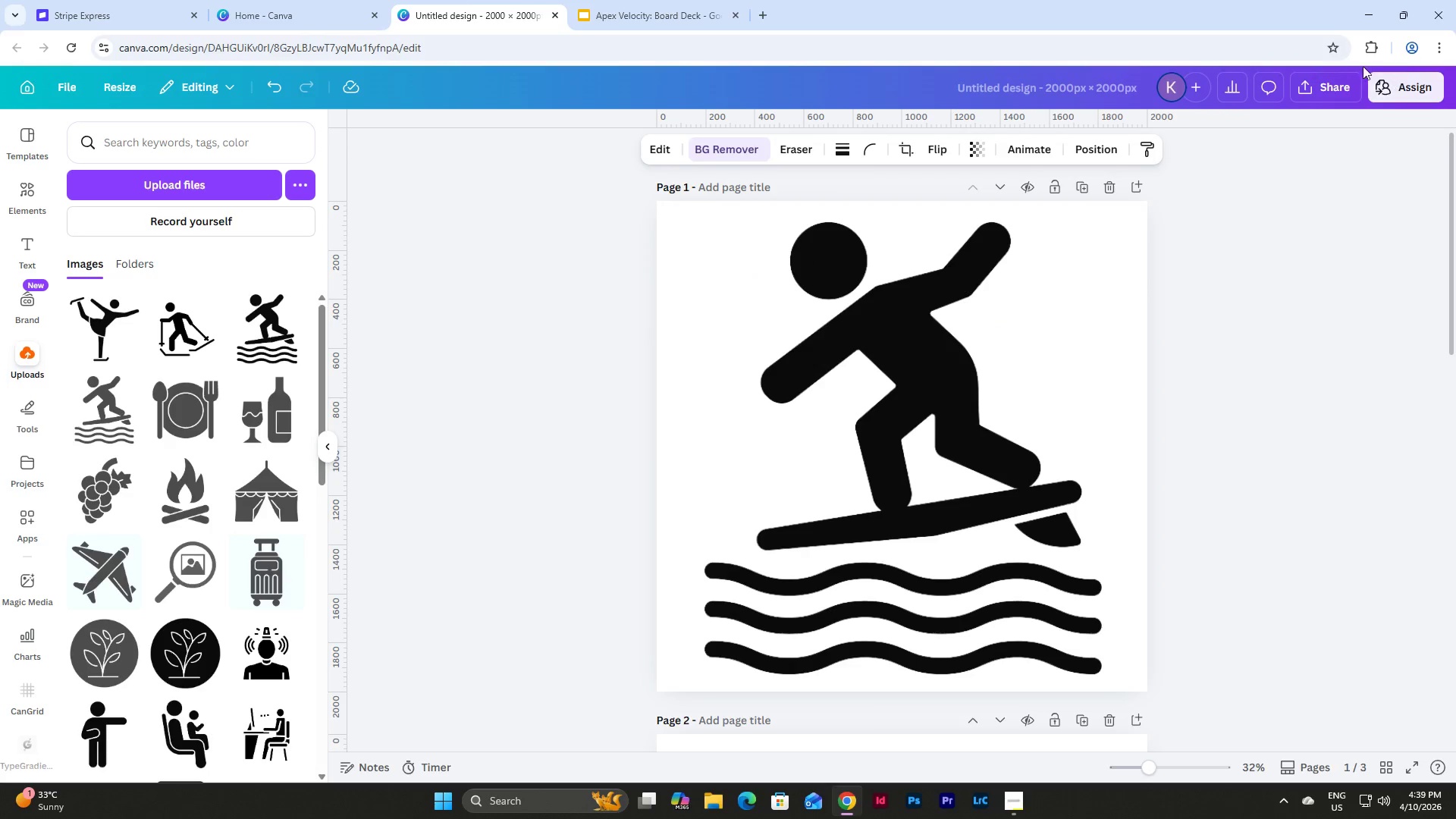 
left_click([1332, 78])
 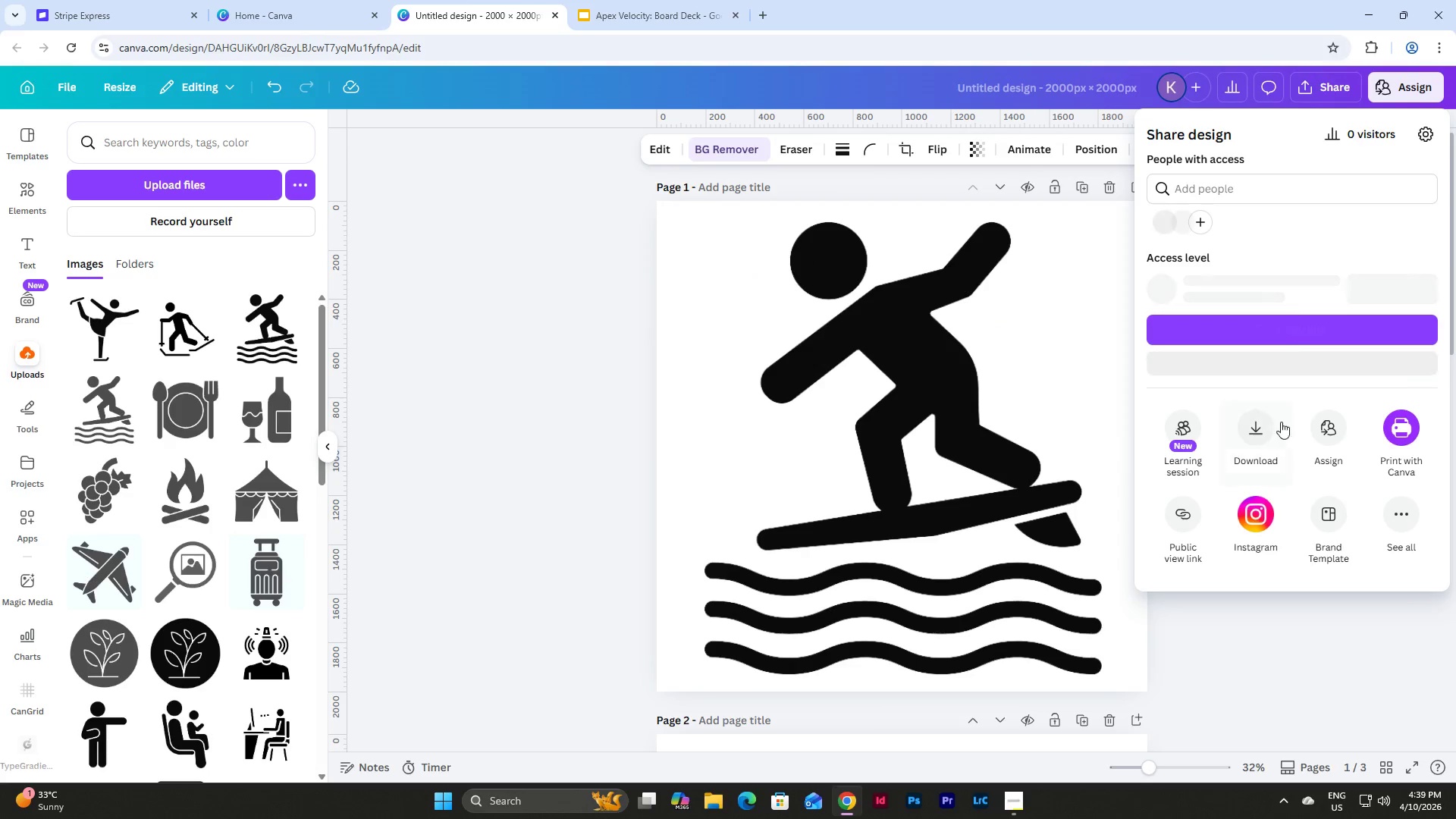 
left_click([1260, 434])
 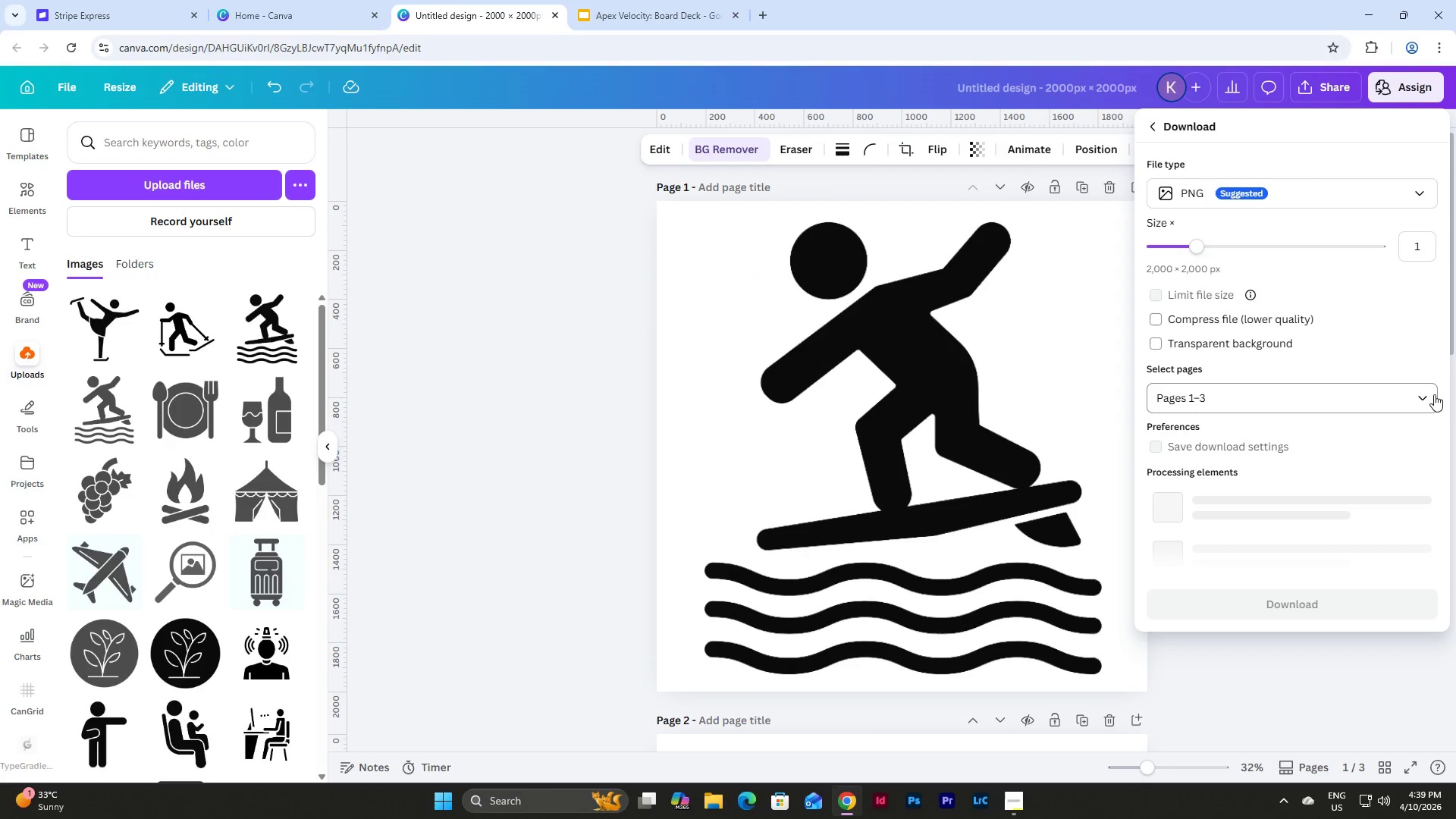 
left_click([1269, 343])
 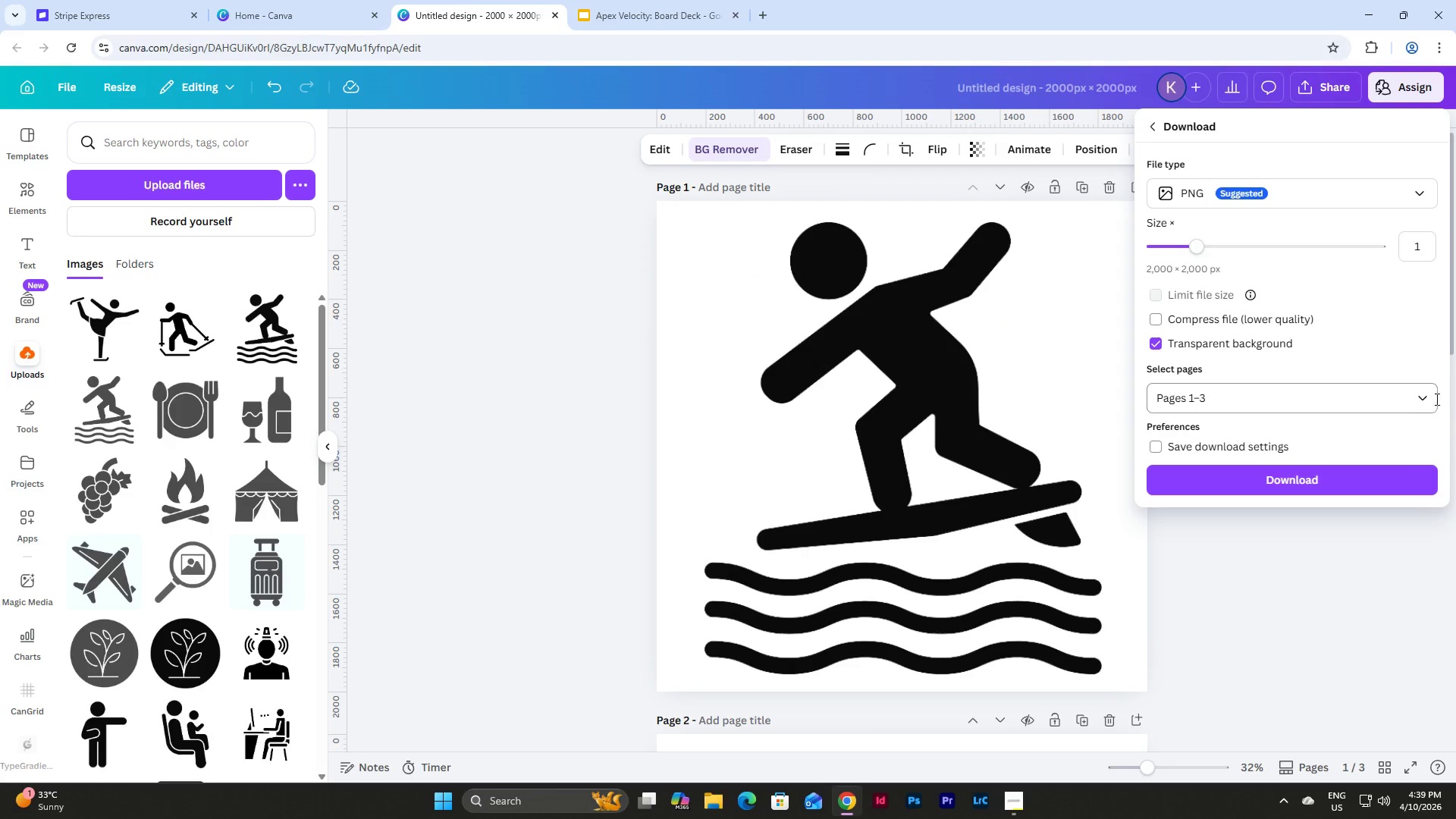 
left_click([1416, 395])
 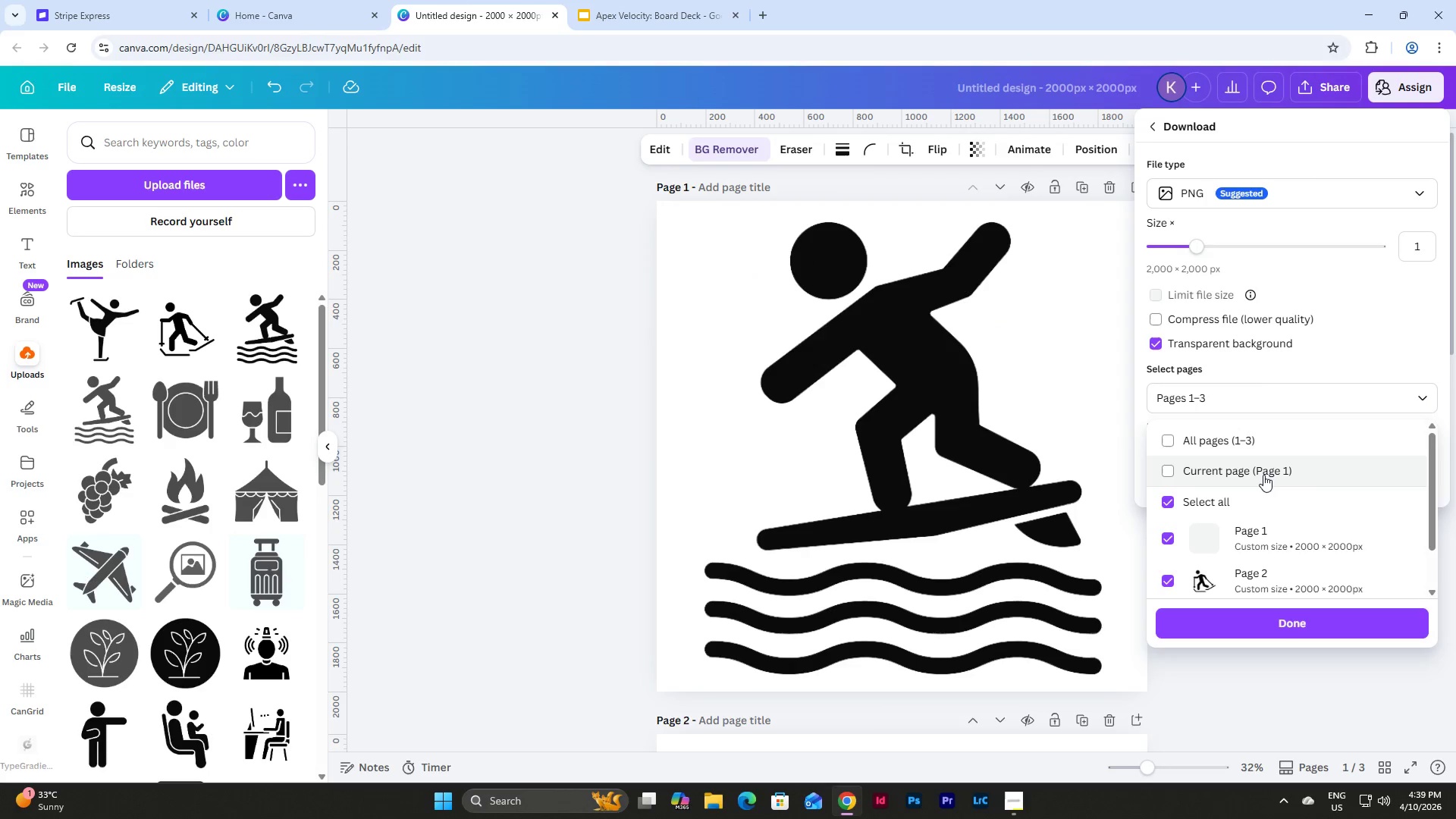 
left_click([1263, 475])
 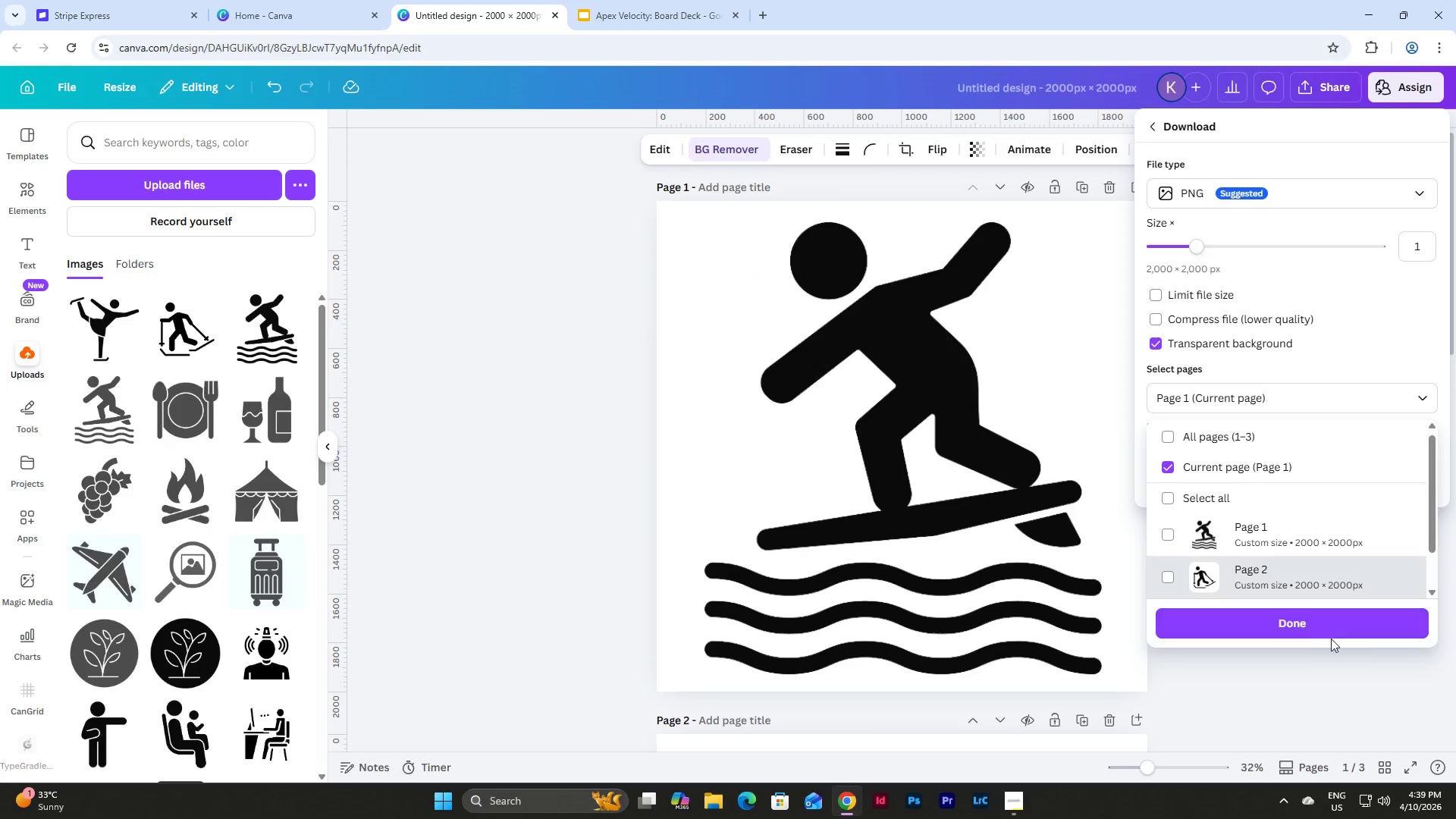 
left_click([1301, 632])
 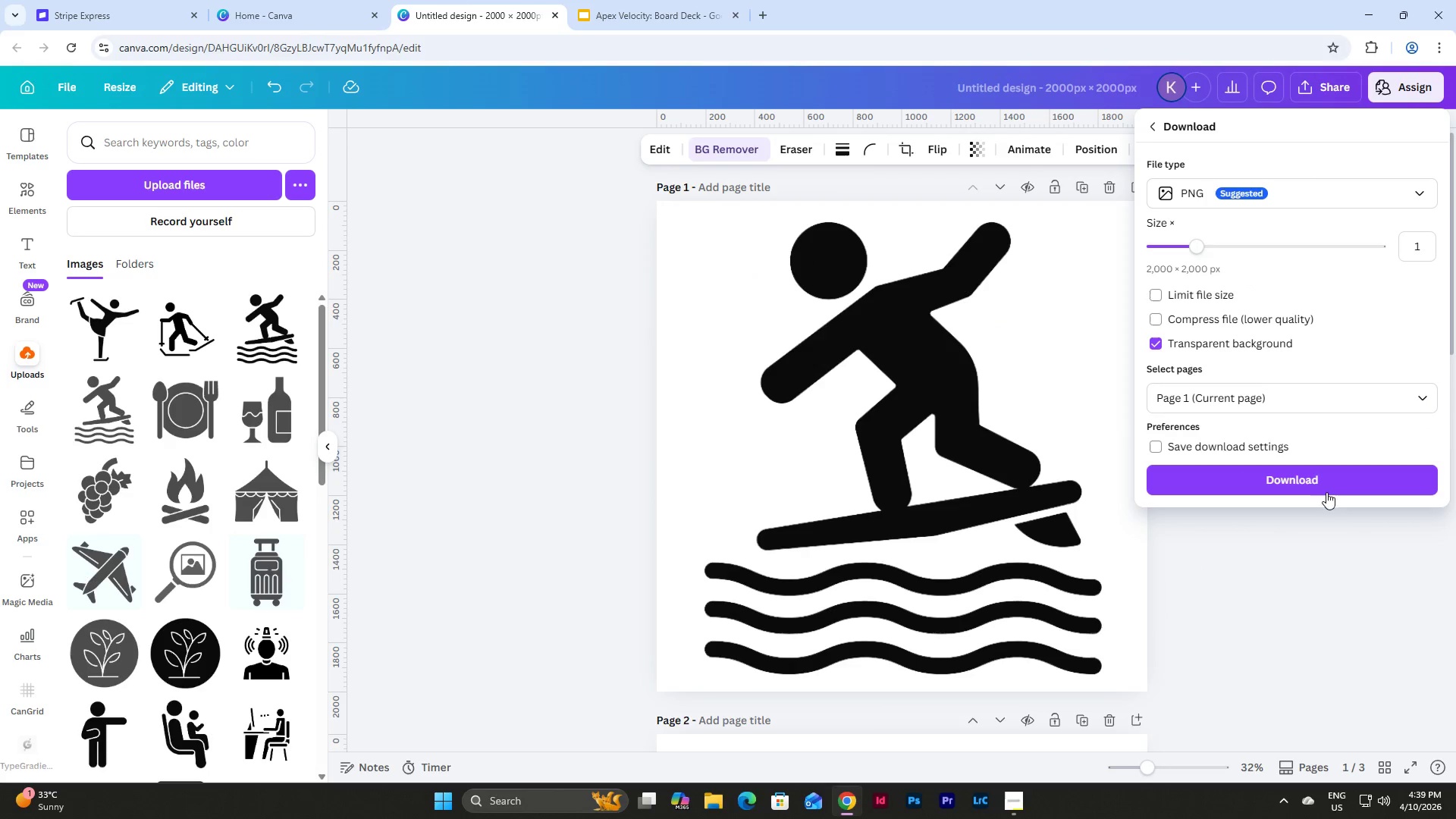 
left_click([1324, 479])
 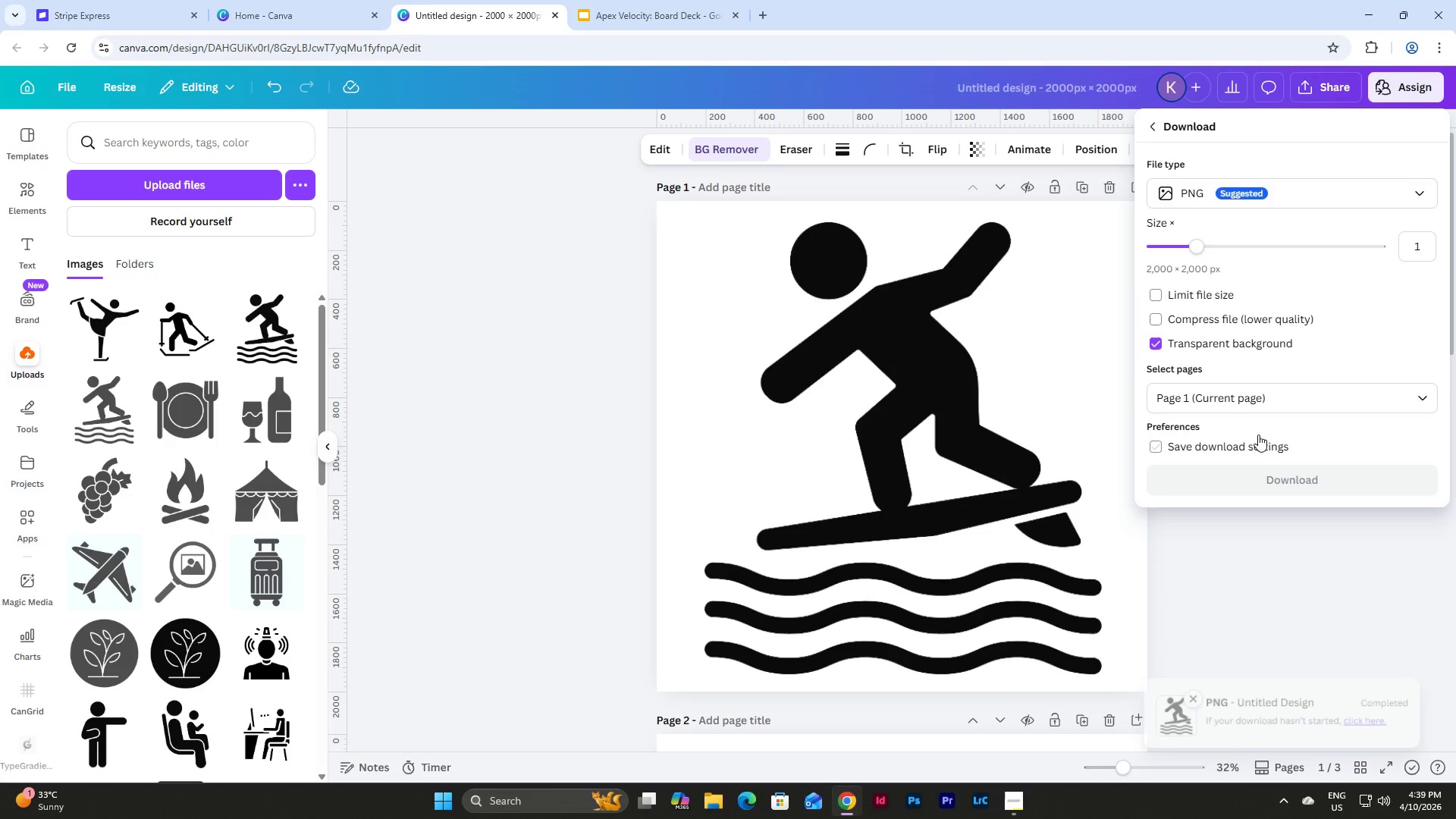 
scroll: coordinate [1211, 427], scroll_direction: down, amount: 11.0
 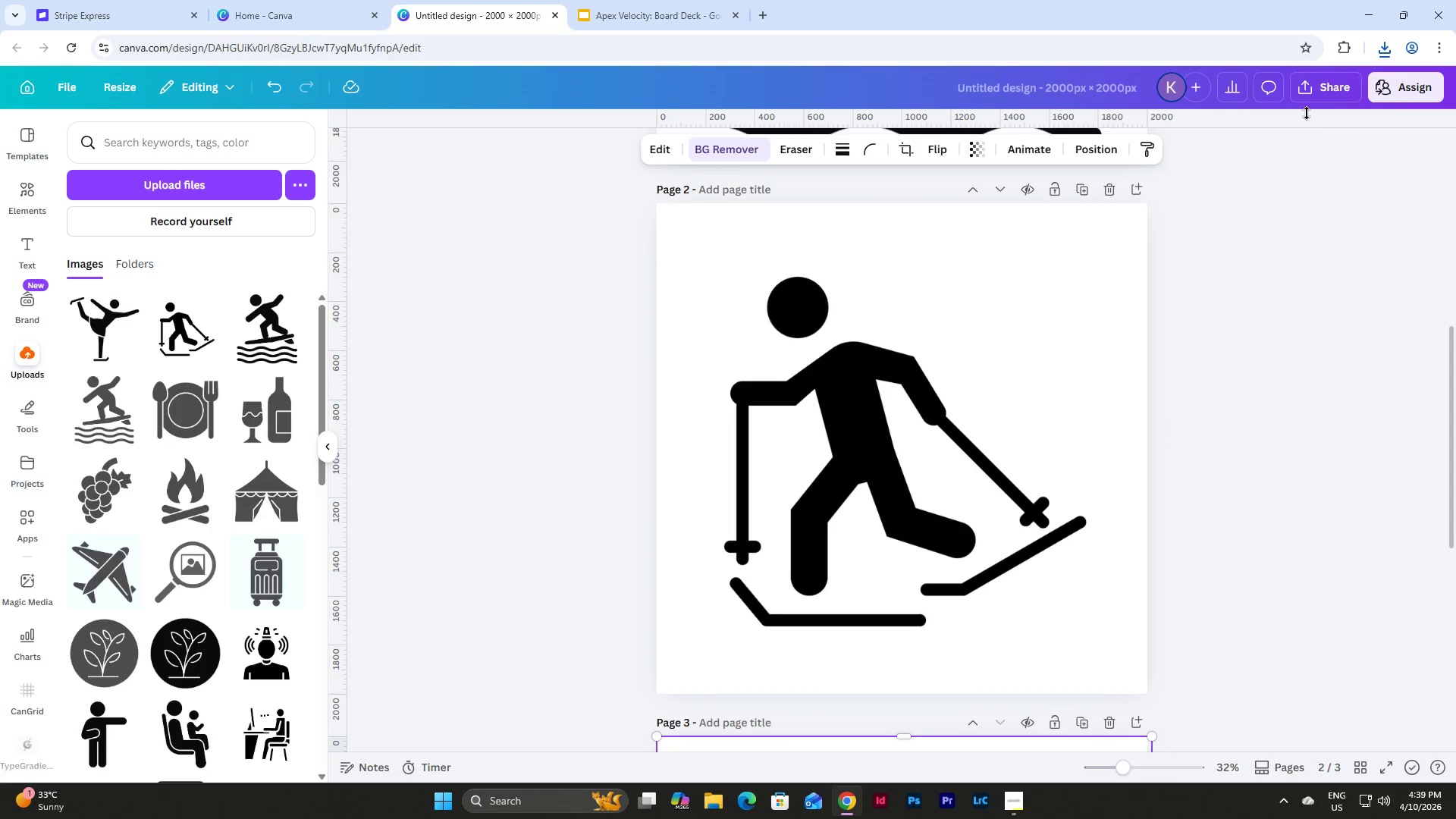 
left_click([1313, 77])
 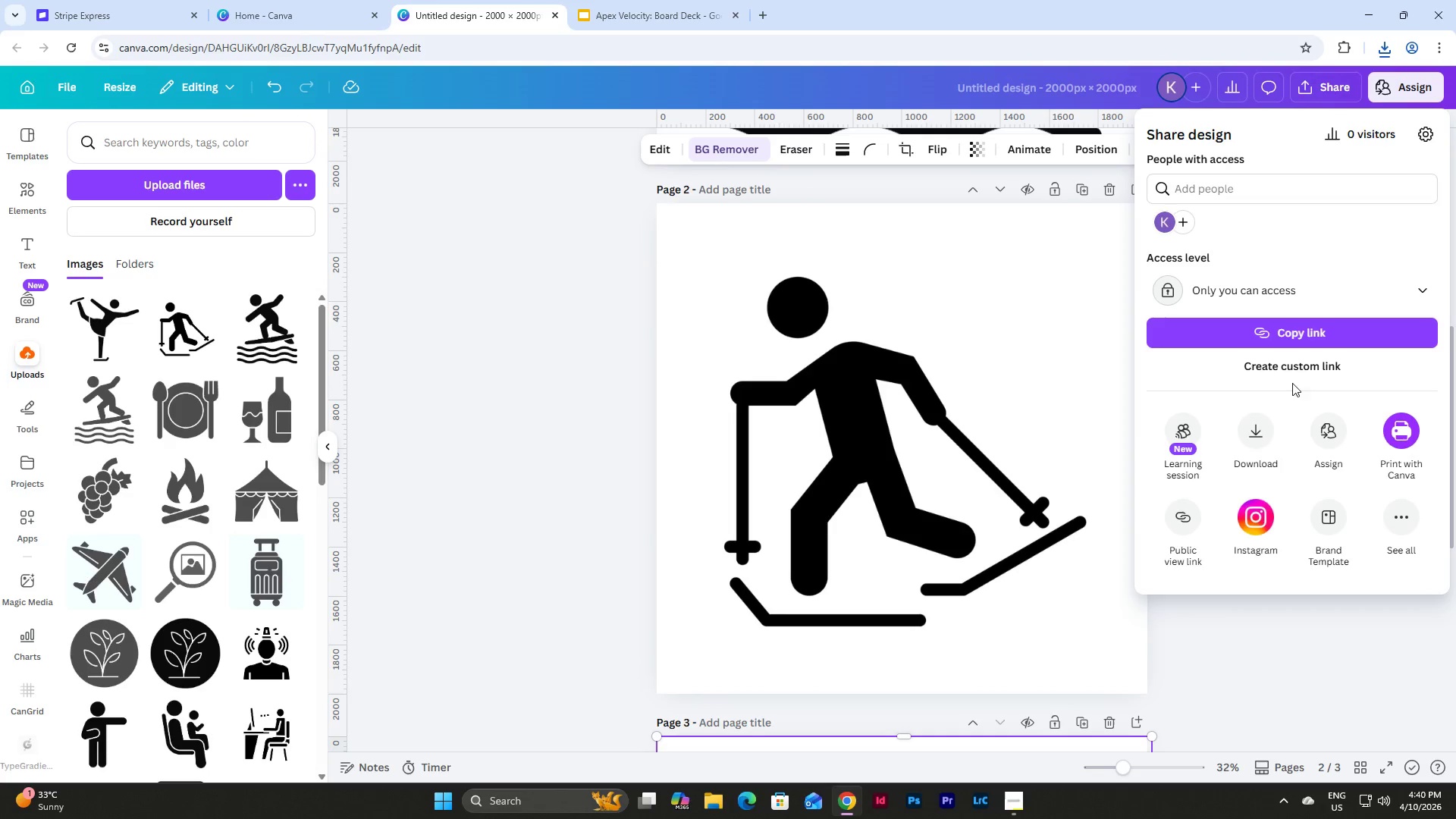 
left_click([1257, 428])
 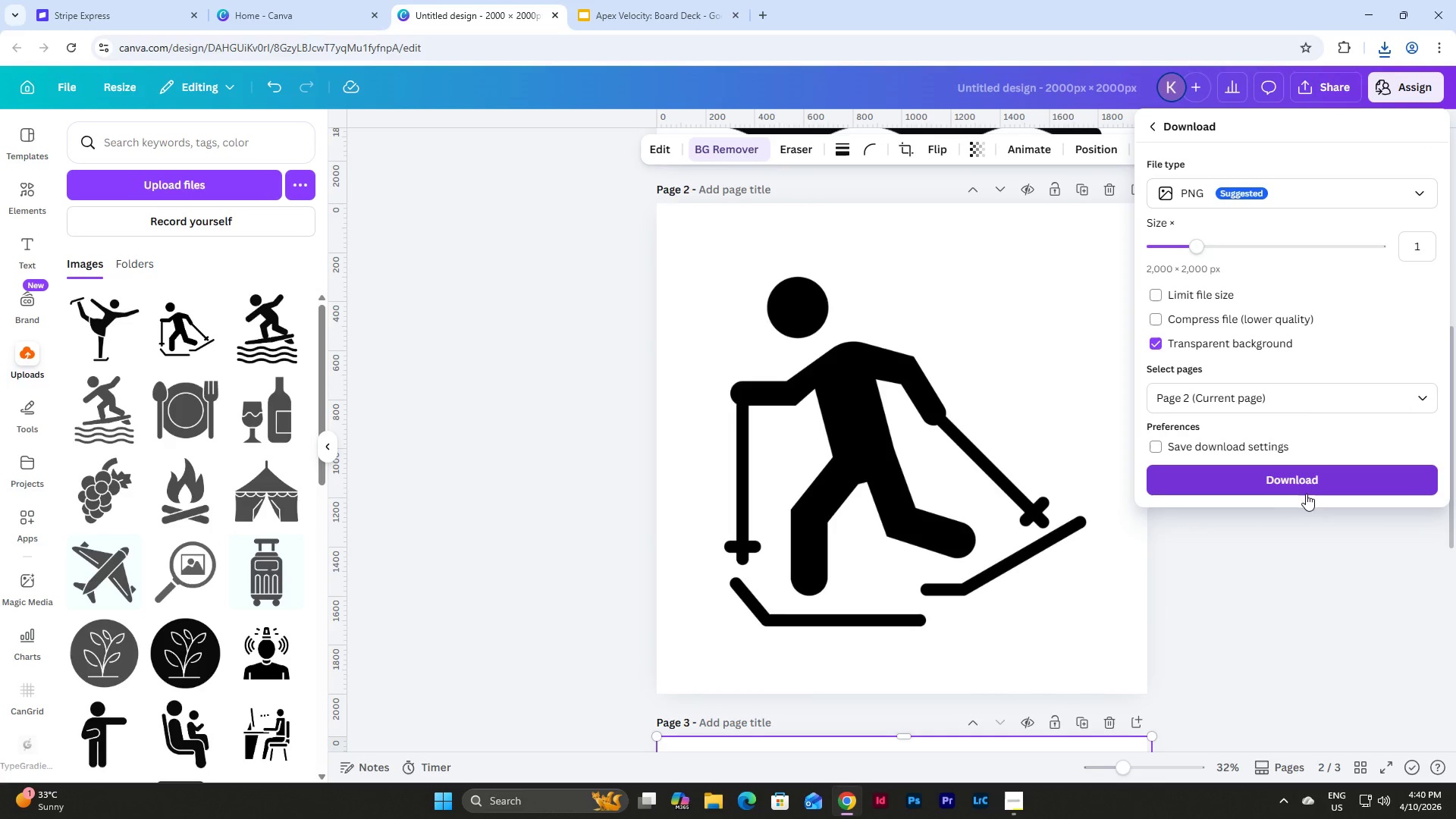 
left_click([1295, 483])
 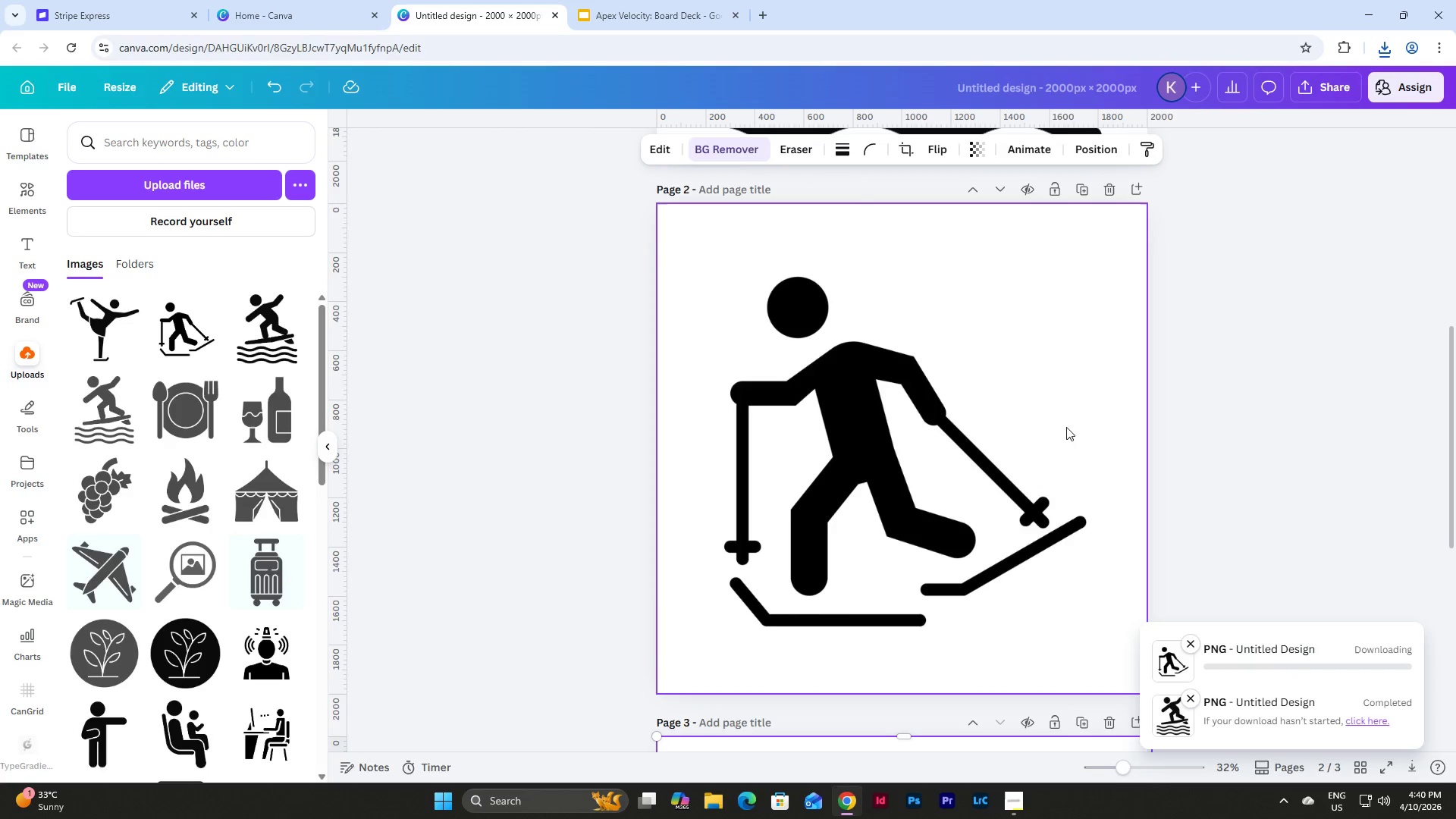 
scroll: coordinate [1065, 426], scroll_direction: down, amount: 14.0
 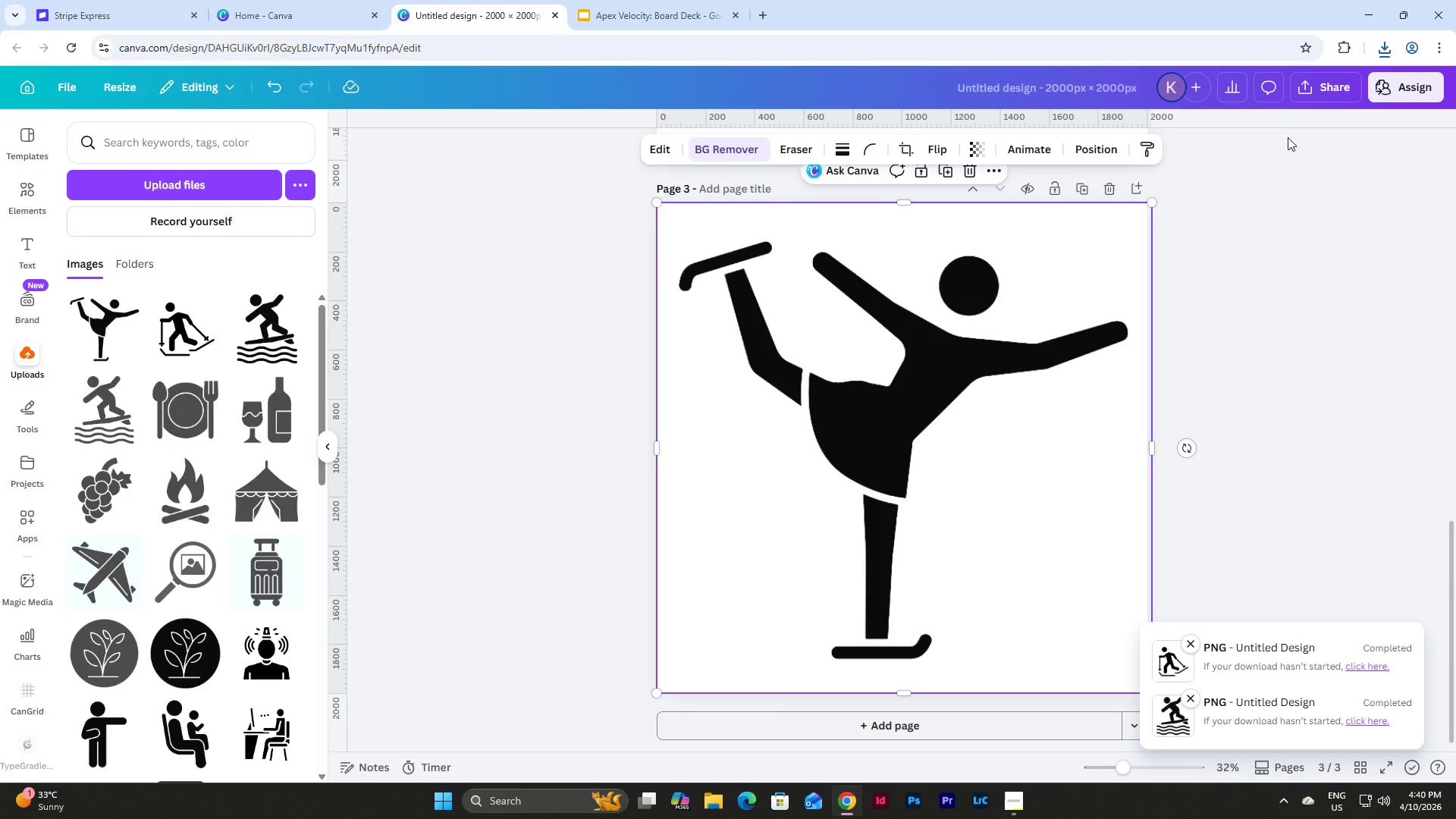 
left_click([1326, 90])
 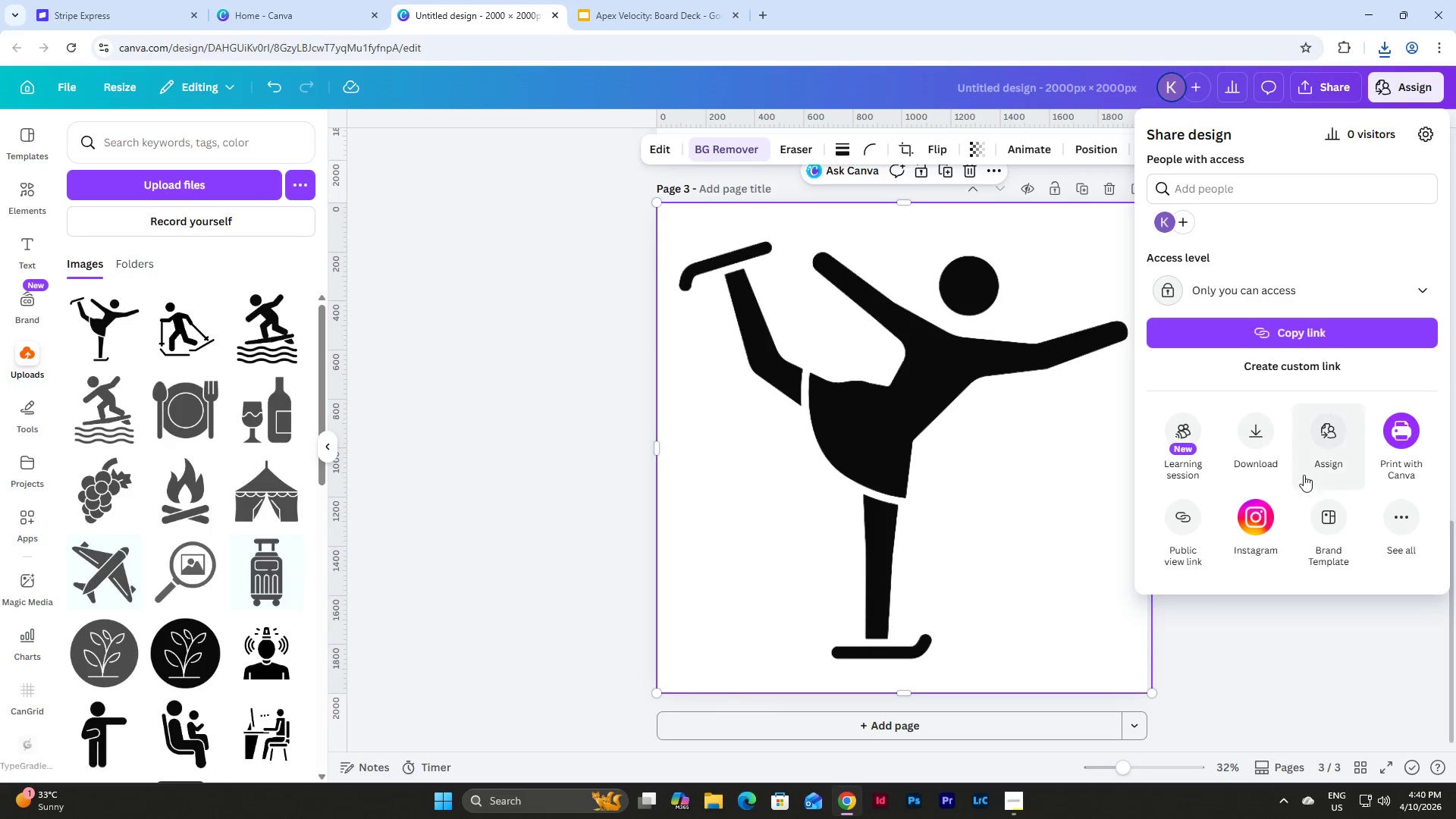 
left_click([1260, 432])
 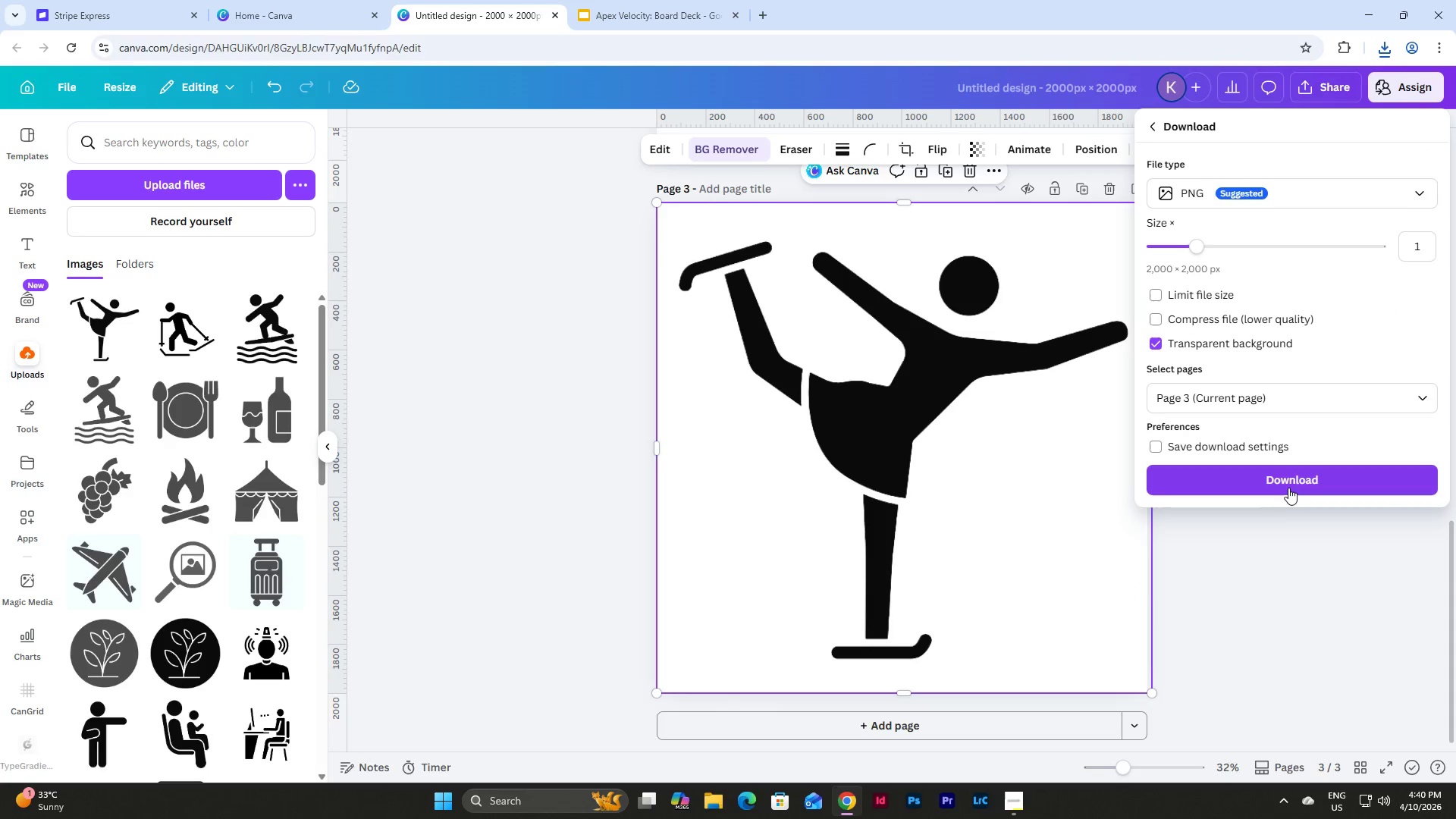 
left_click([1288, 479])
 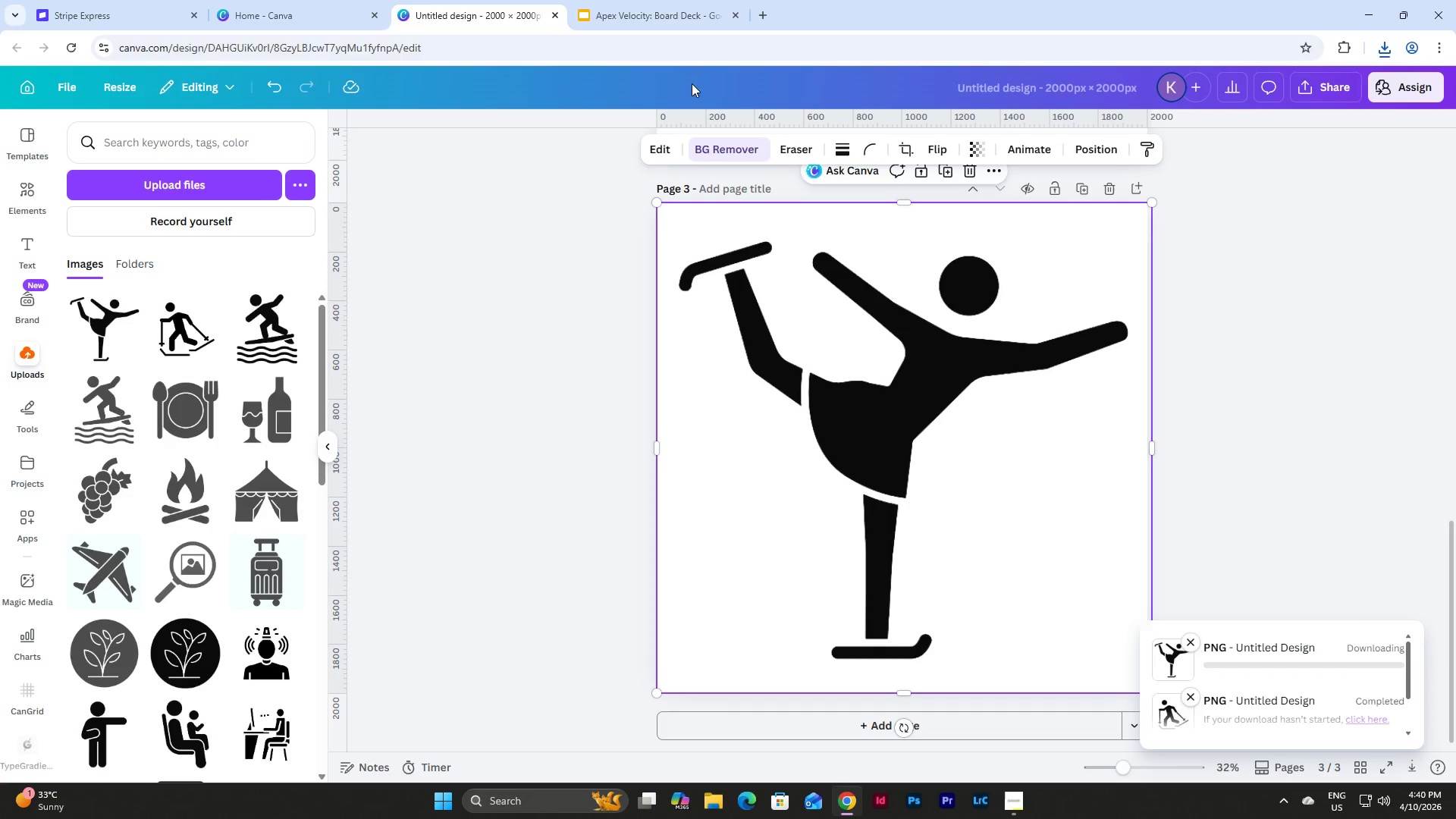 
left_click([670, 8])
 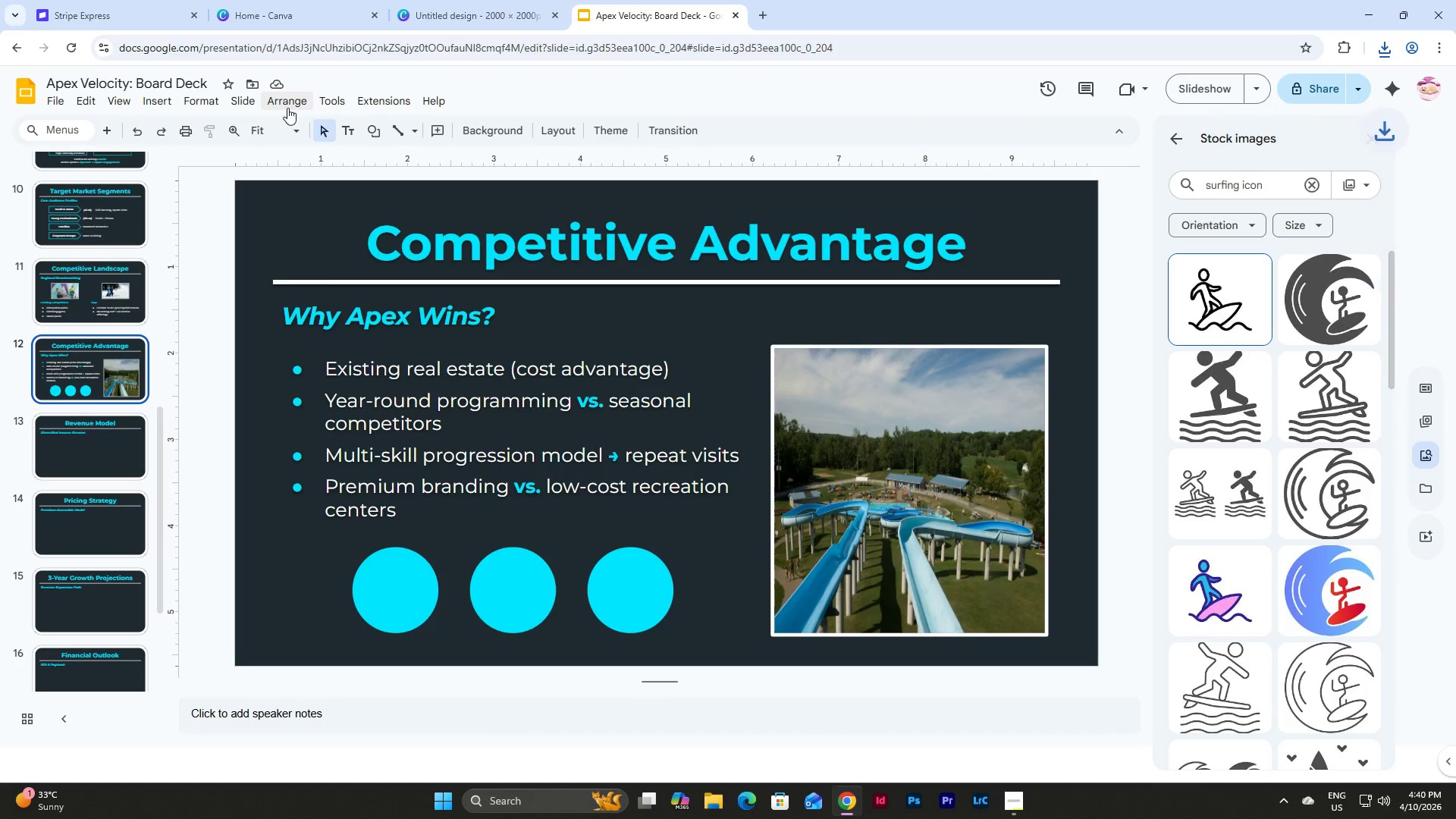 
left_click([161, 101])
 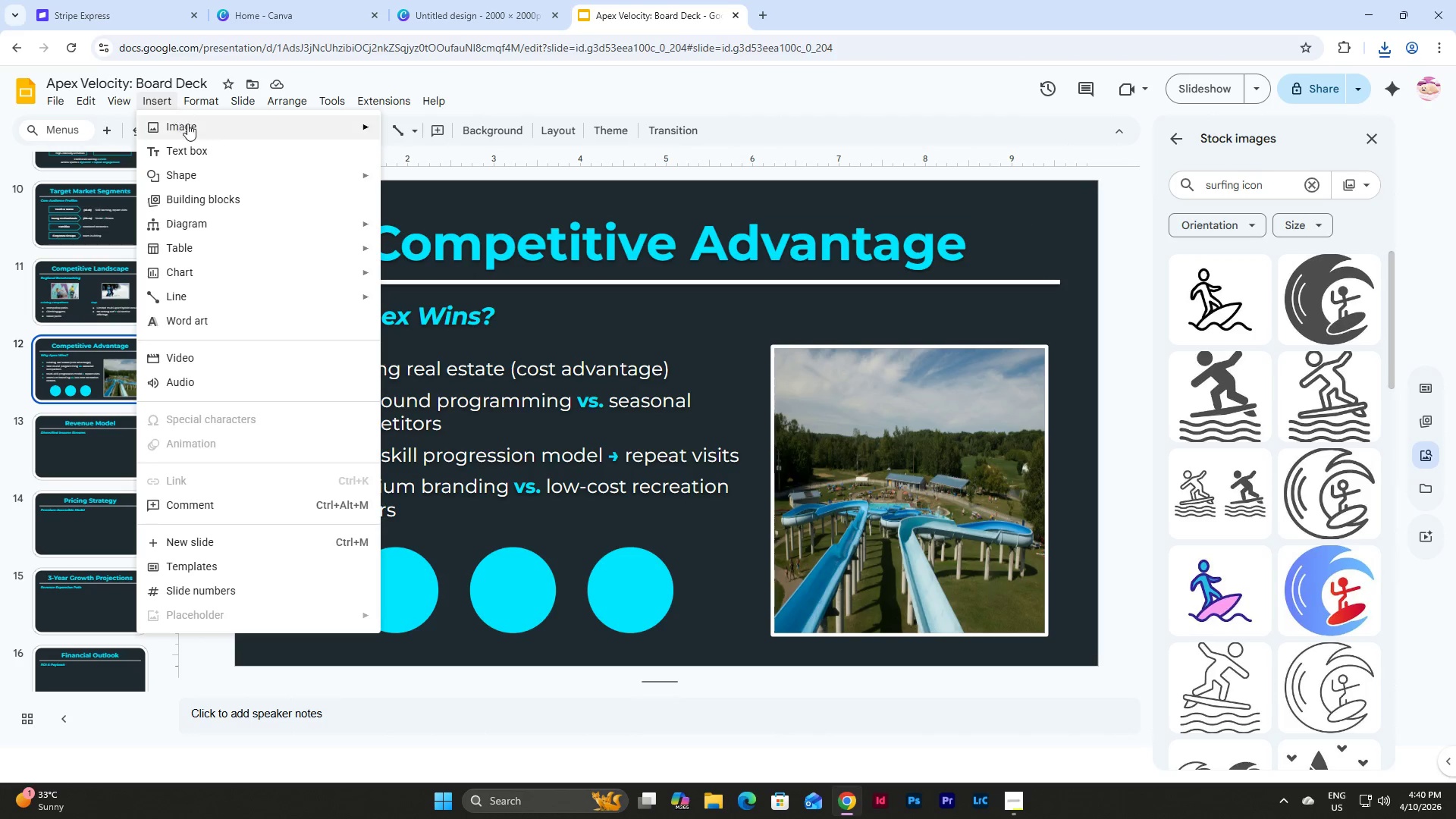 
left_click([189, 127])
 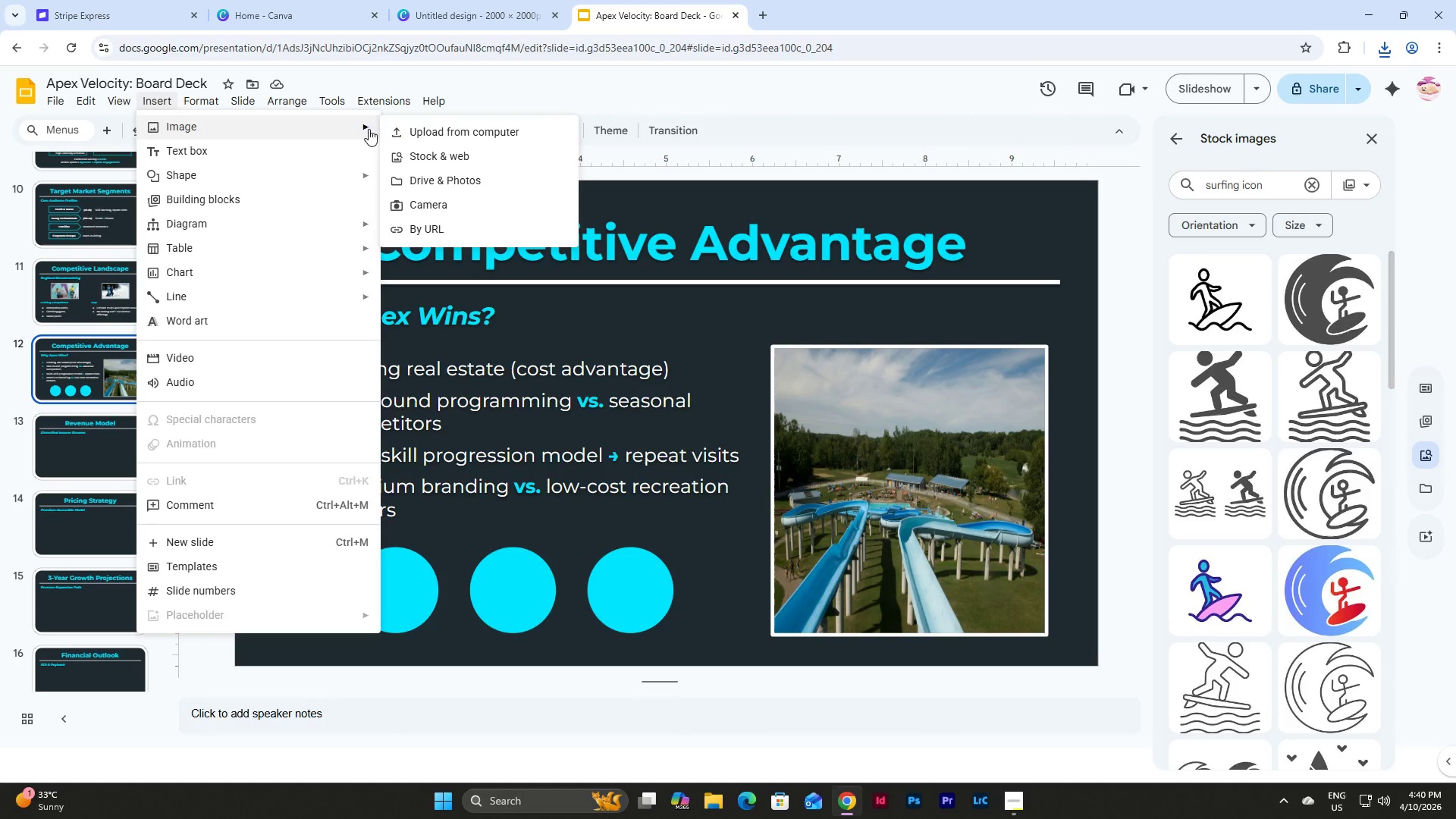 
left_click([421, 130])
 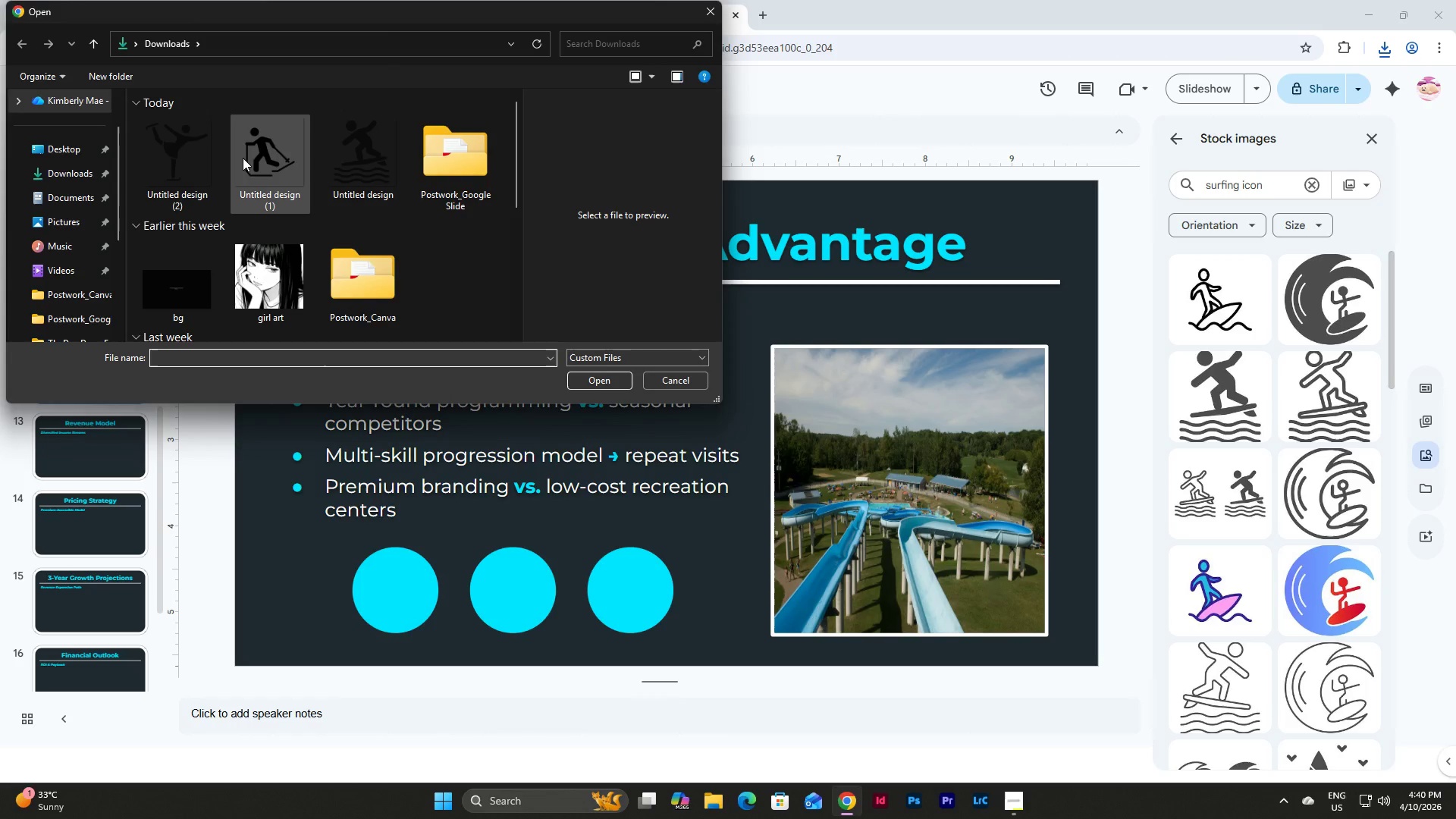 
left_click([288, 158])
 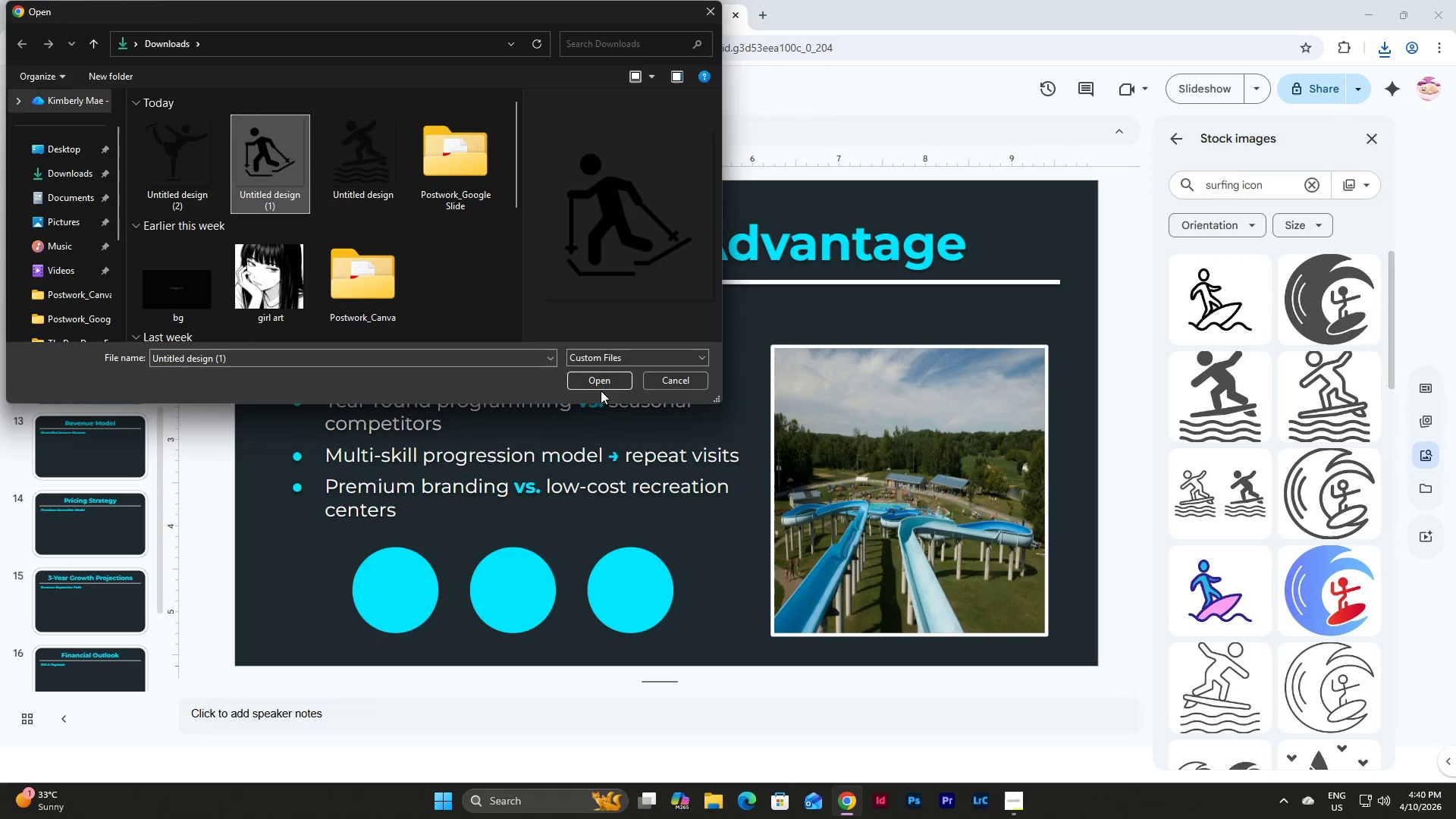 
left_click([601, 380])
 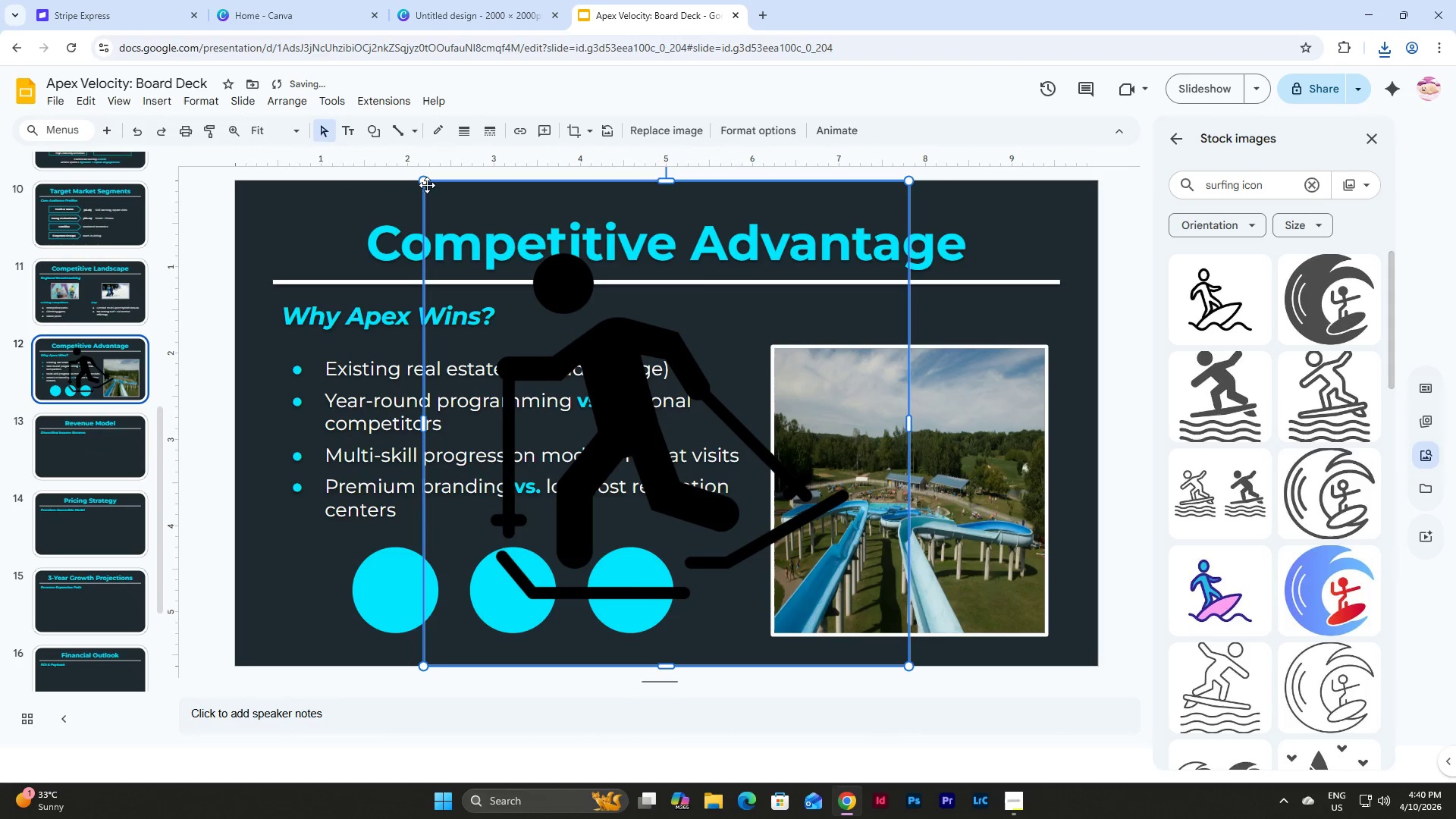 
left_click([717, 136])
 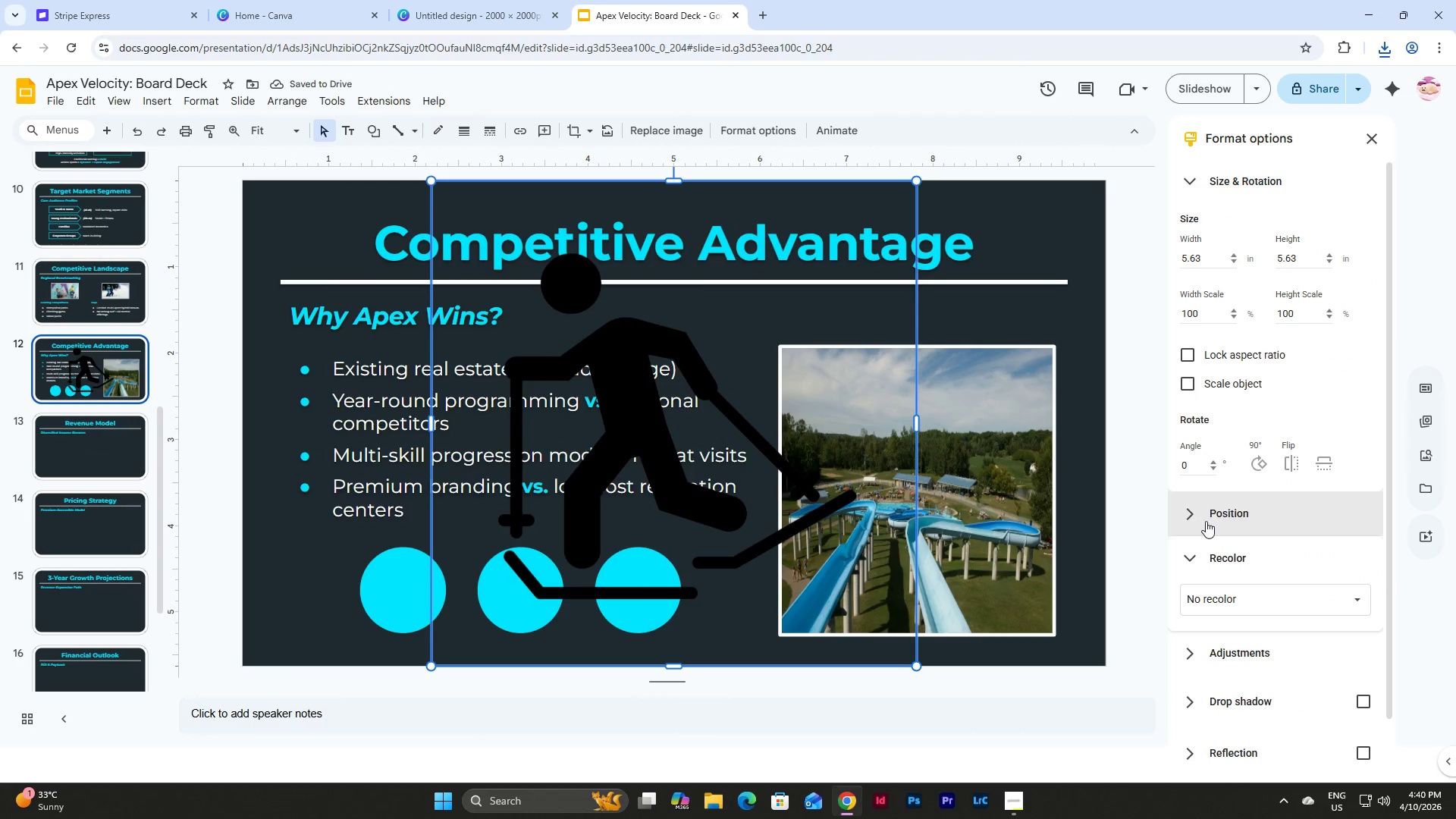 
scroll: coordinate [1252, 505], scroll_direction: down, amount: 3.0
 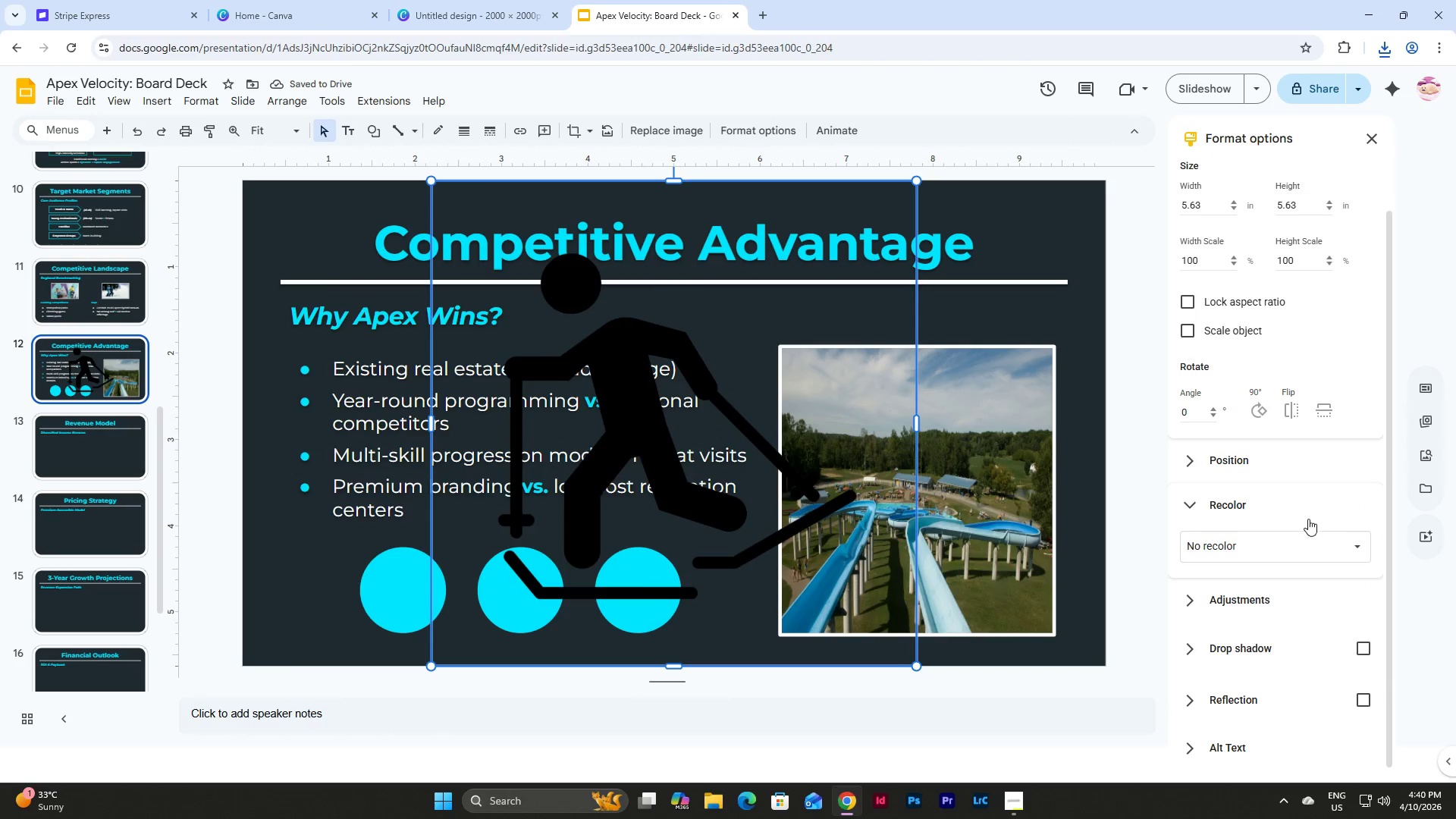 
left_click([1326, 542])
 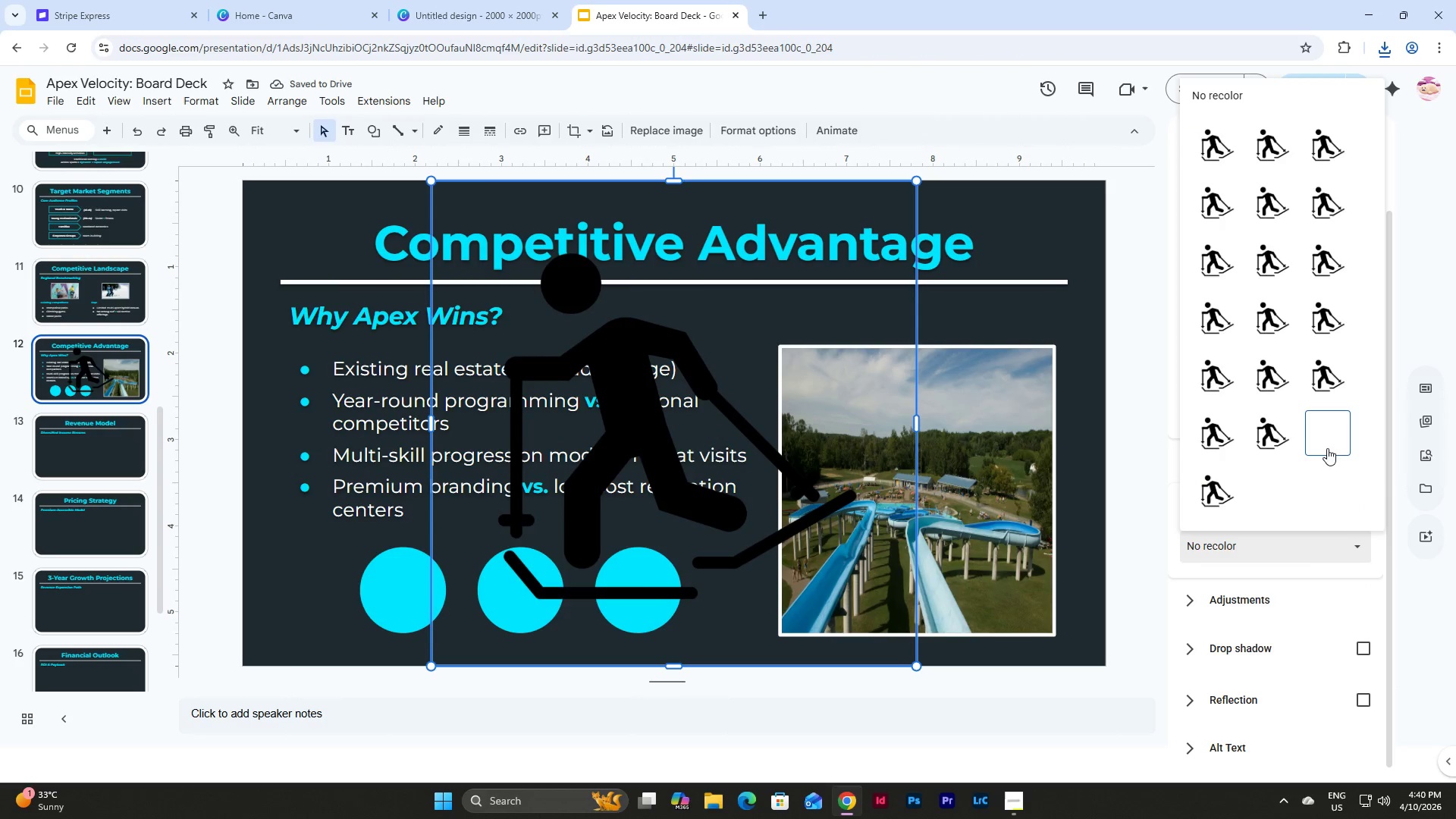 
left_click([1327, 448])
 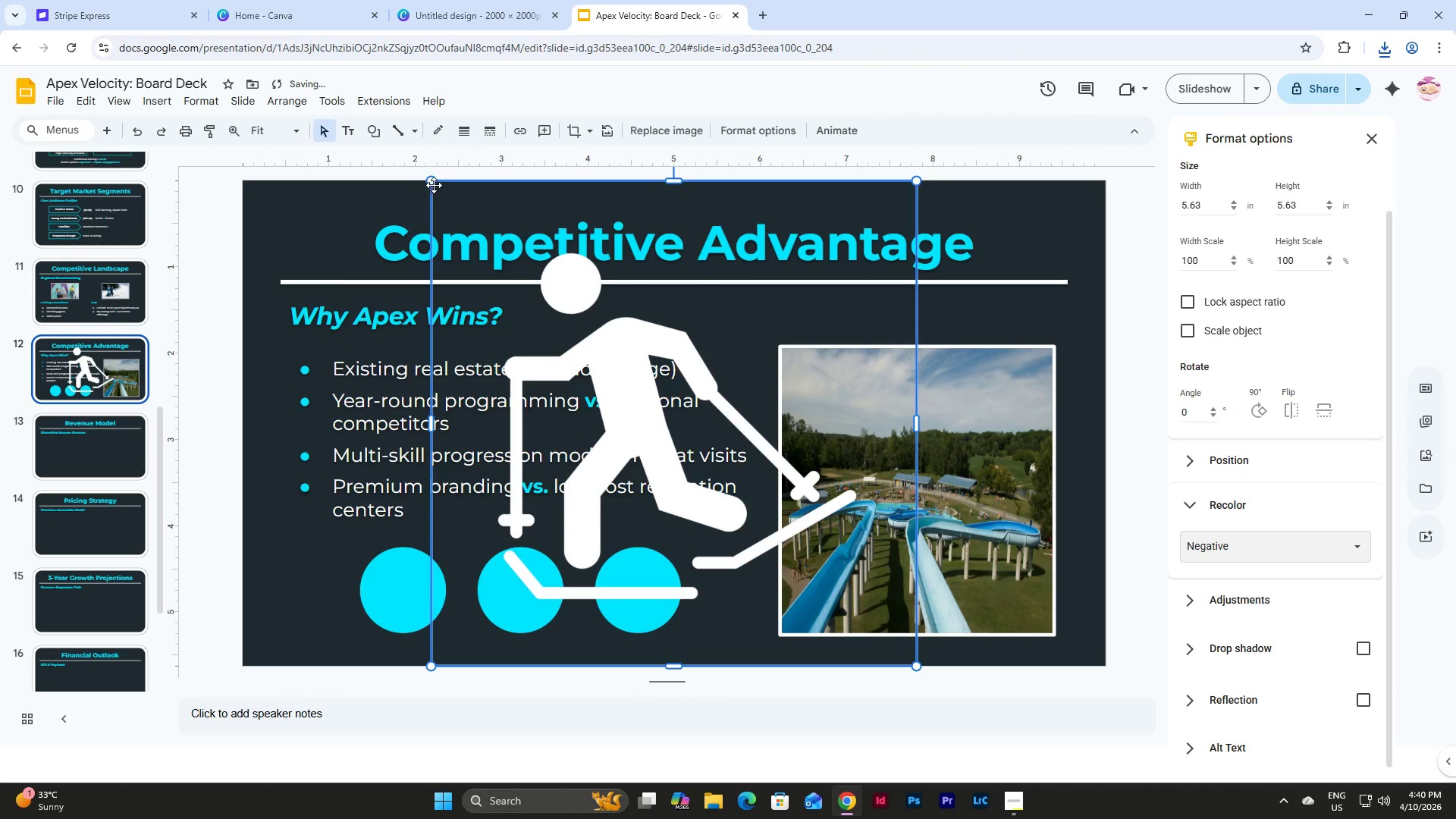 
left_click_drag(start_coordinate=[427, 182], to_coordinate=[851, 585])
 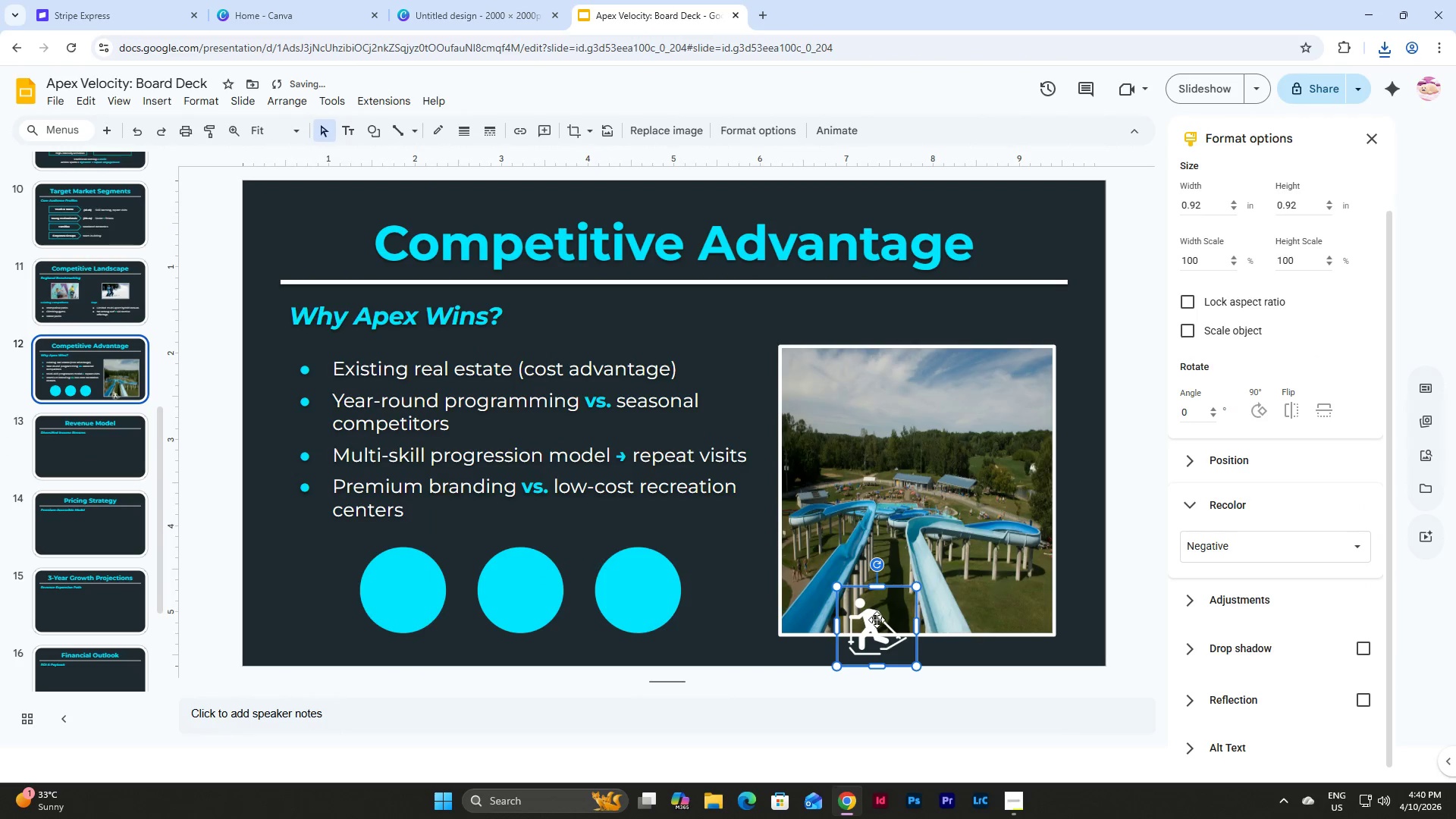 
left_click_drag(start_coordinate=[877, 625], to_coordinate=[400, 591])
 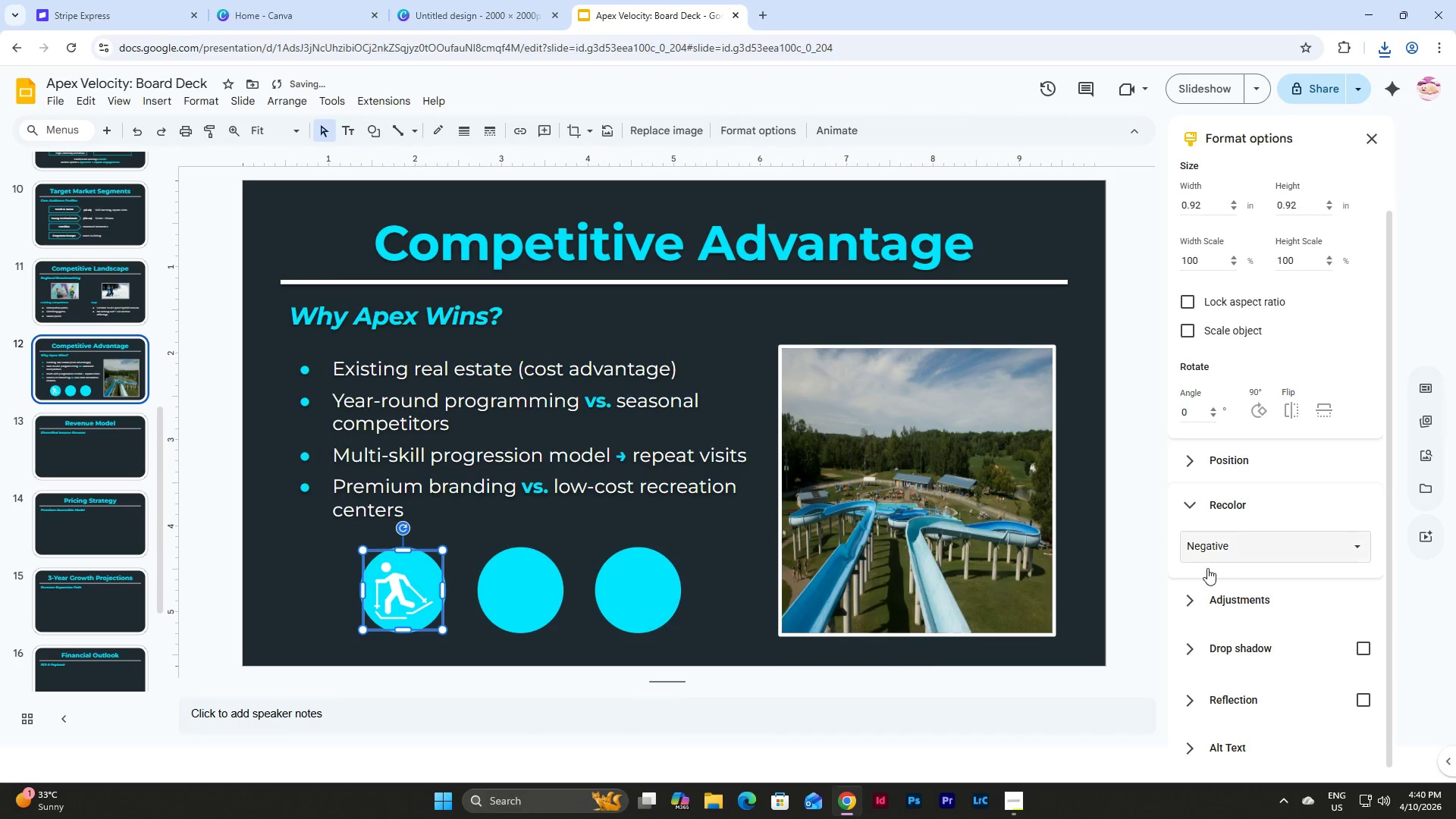 
left_click([1246, 546])
 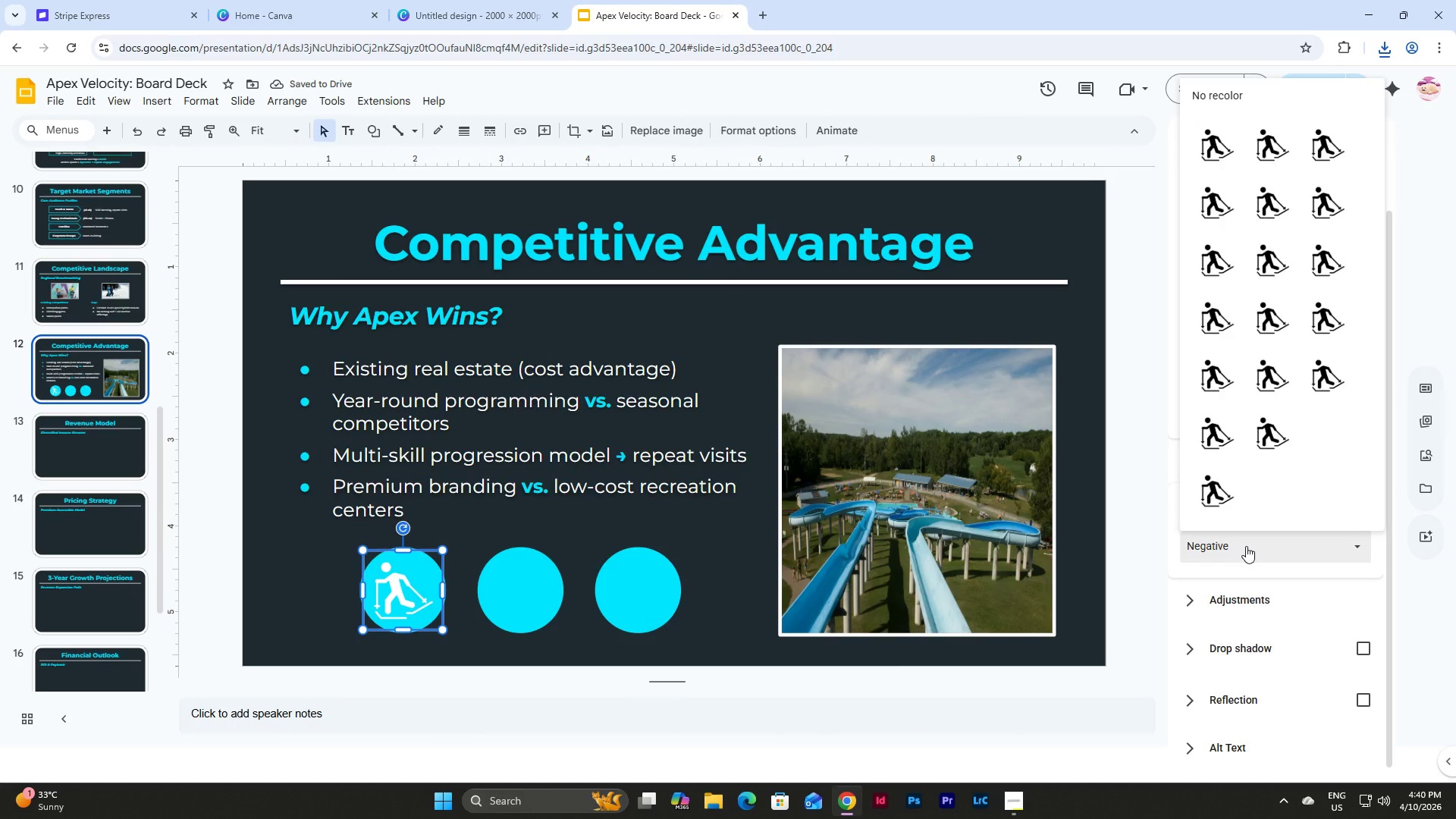 
left_click([1246, 546])
 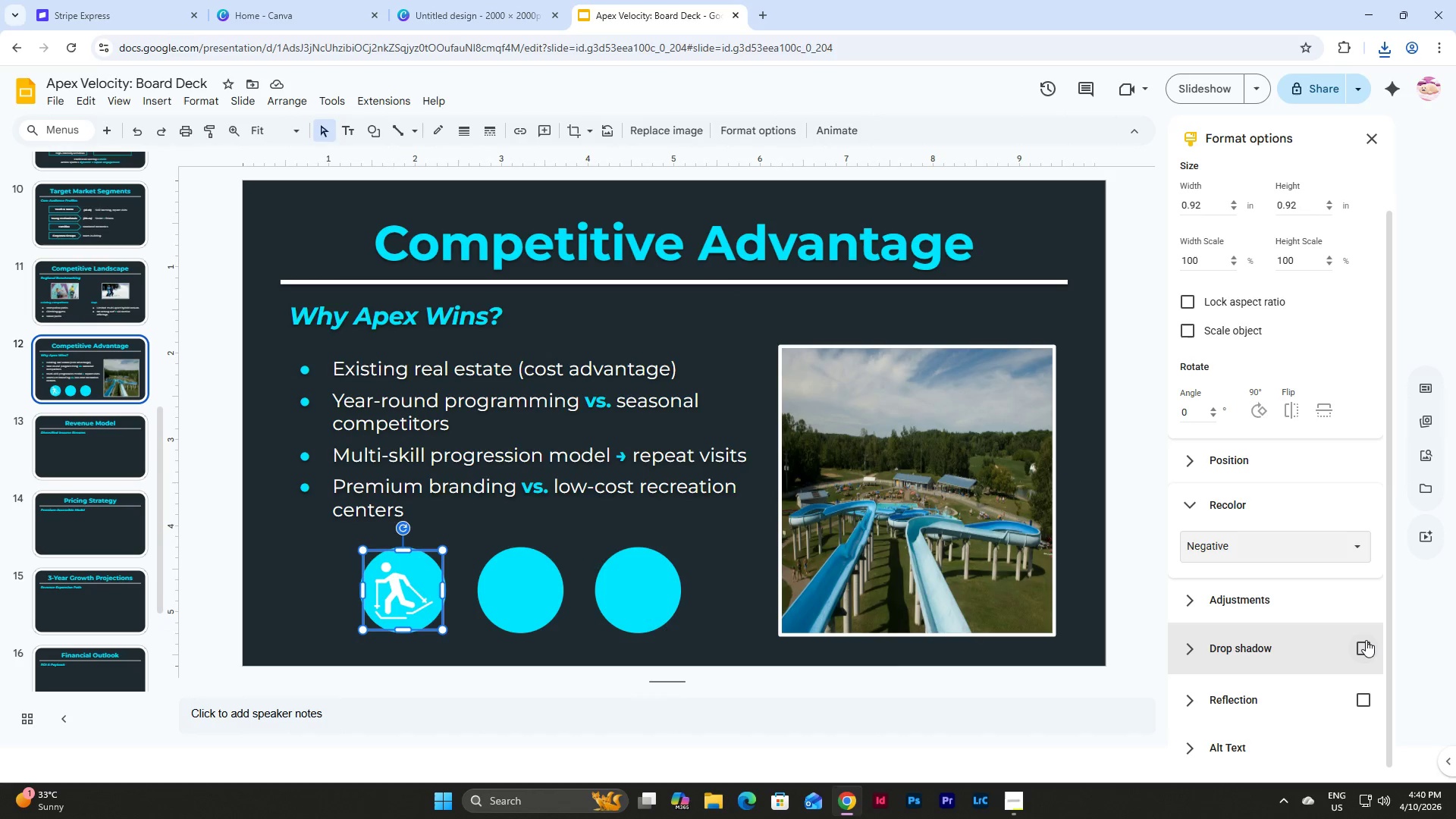 
left_click([1366, 640])
 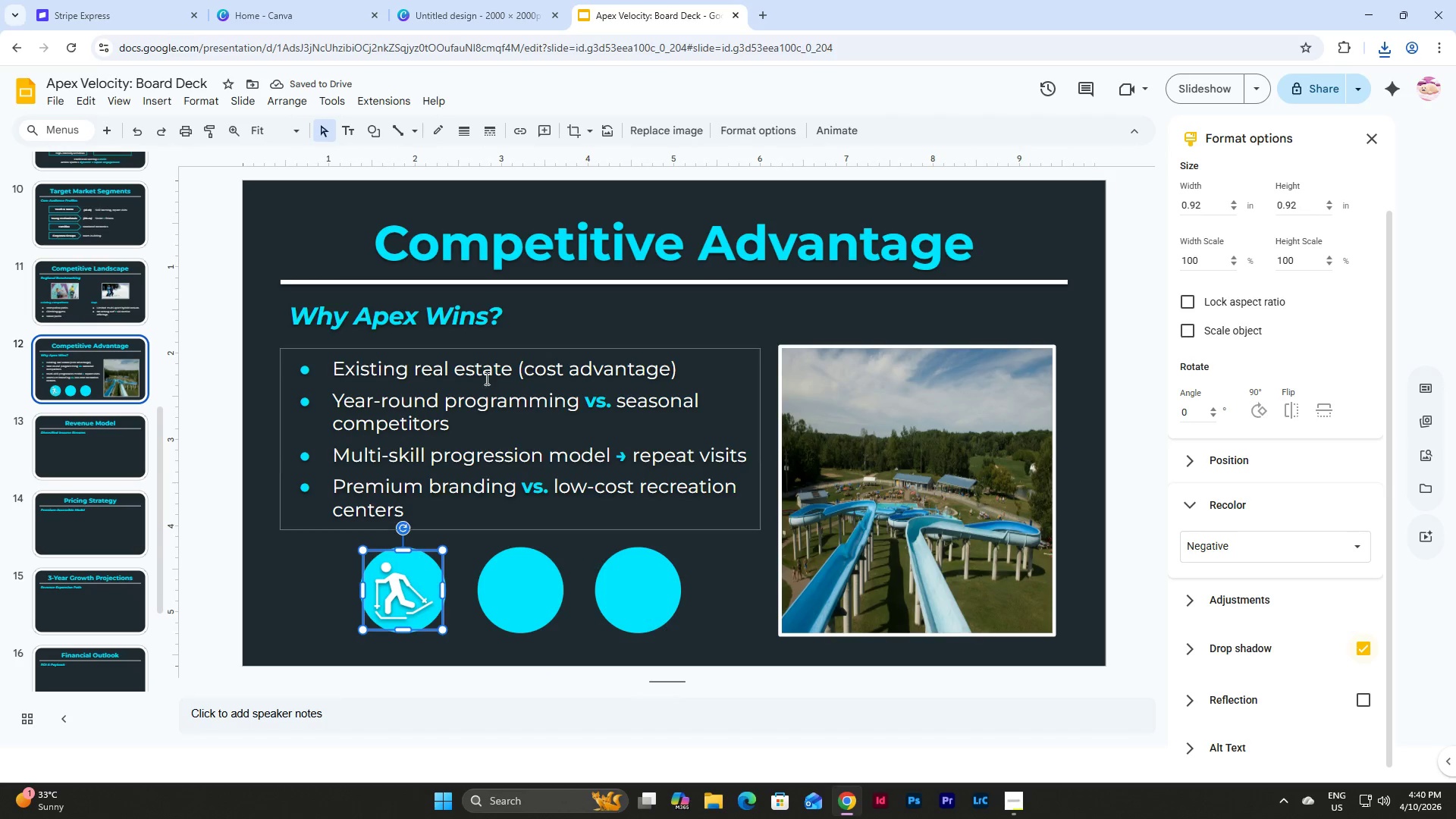 
wait(5.56)
 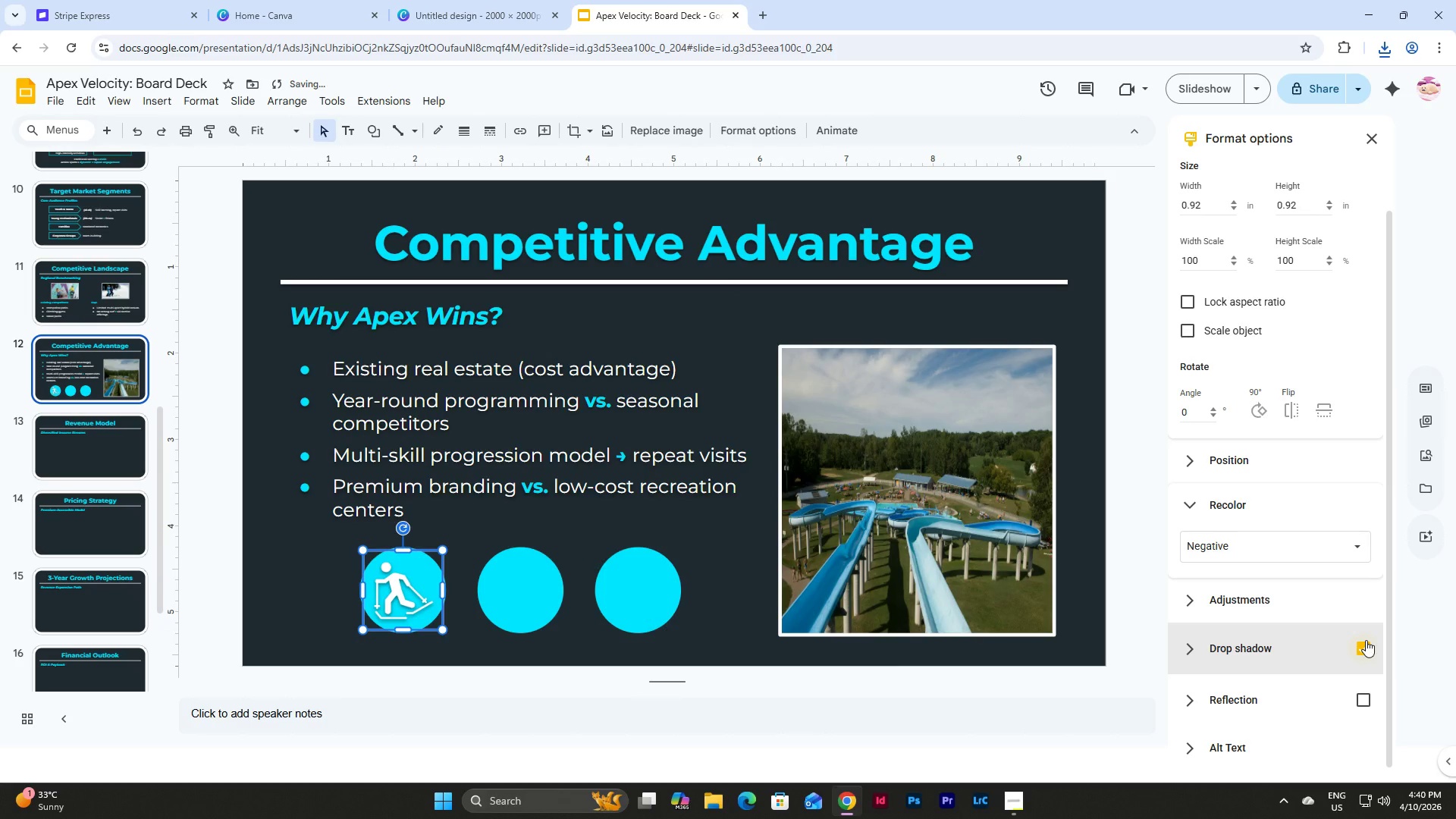 
left_click([165, 103])
 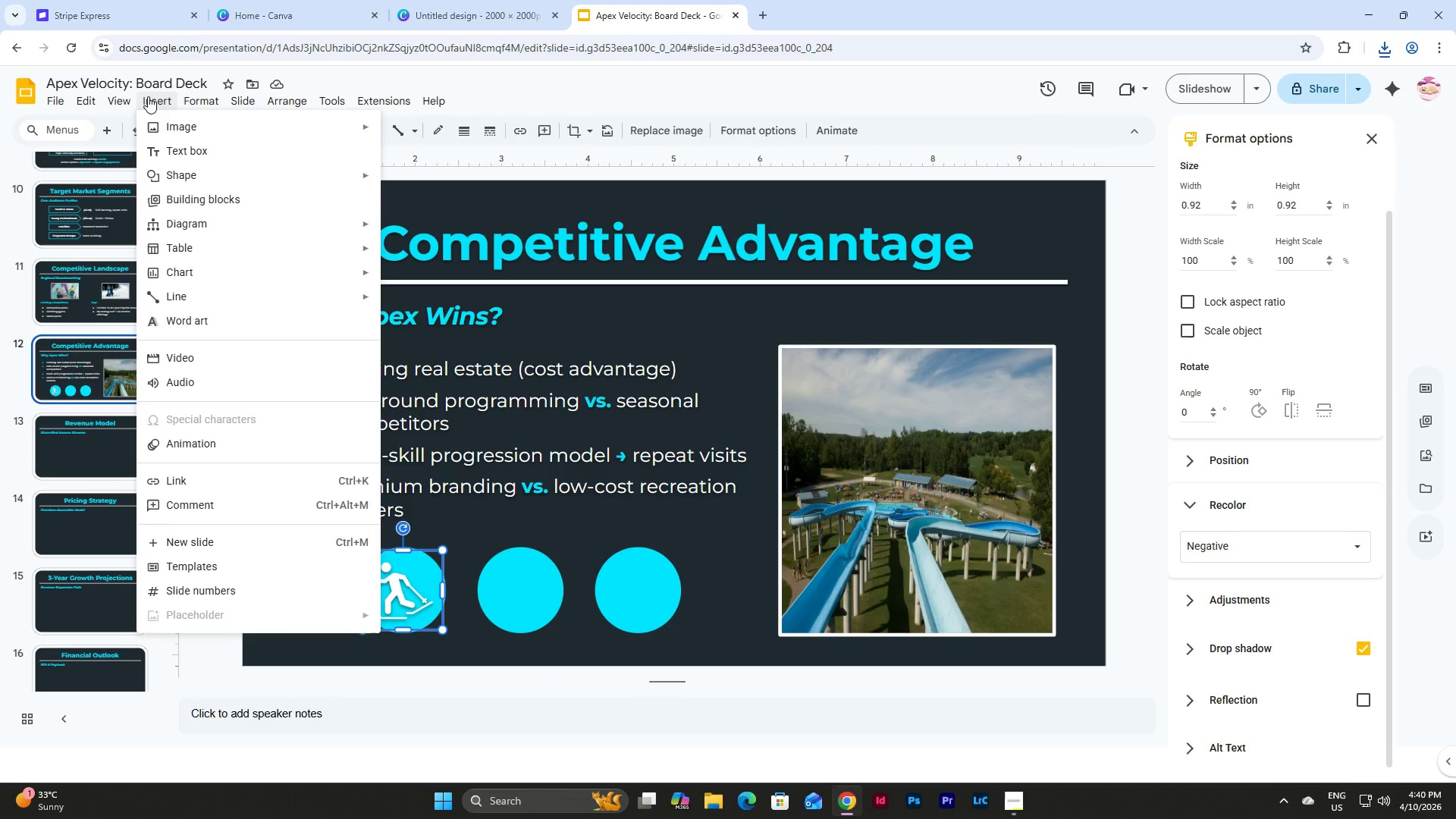 
left_click([196, 124])
 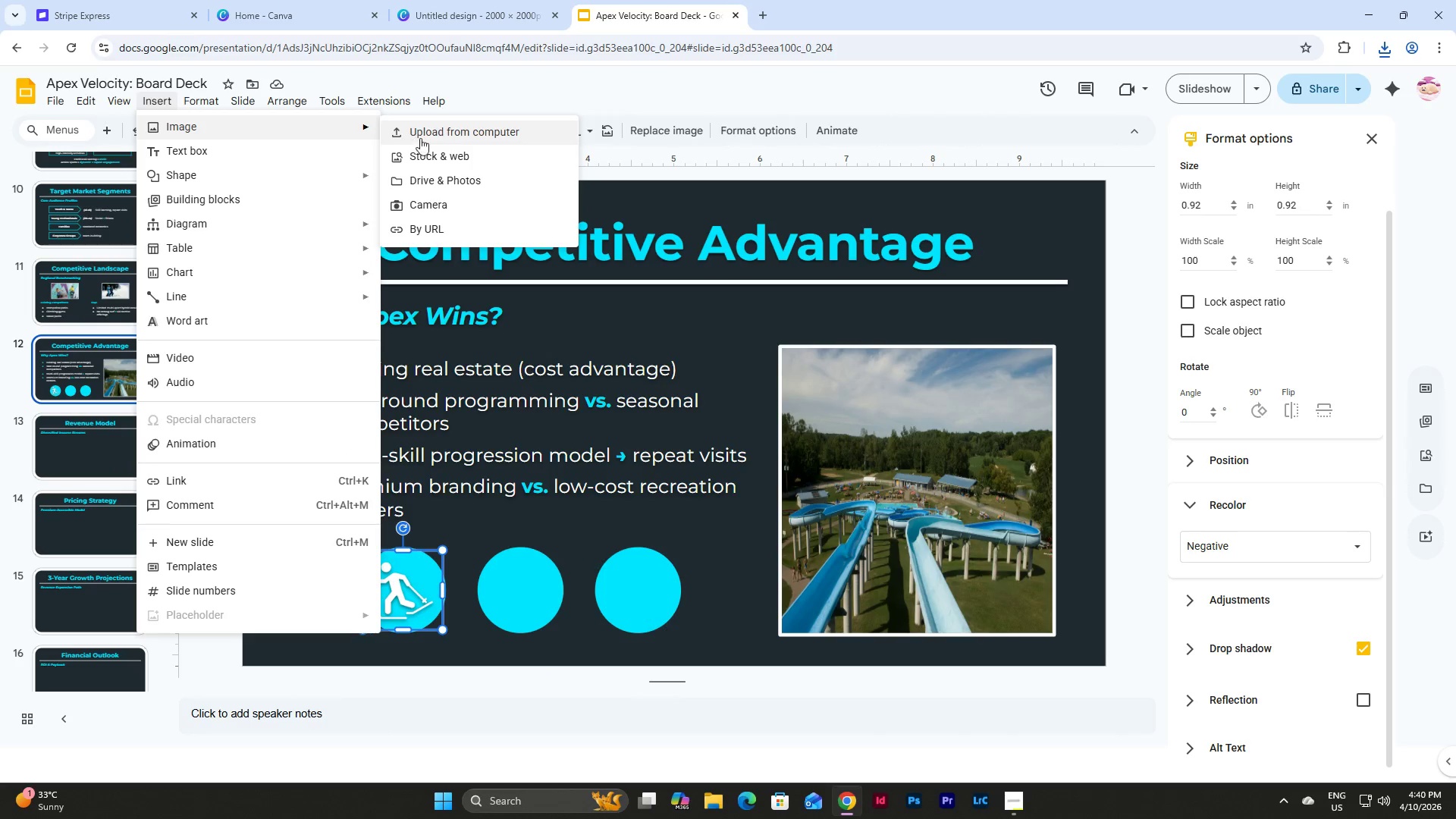 
left_click([423, 138])
 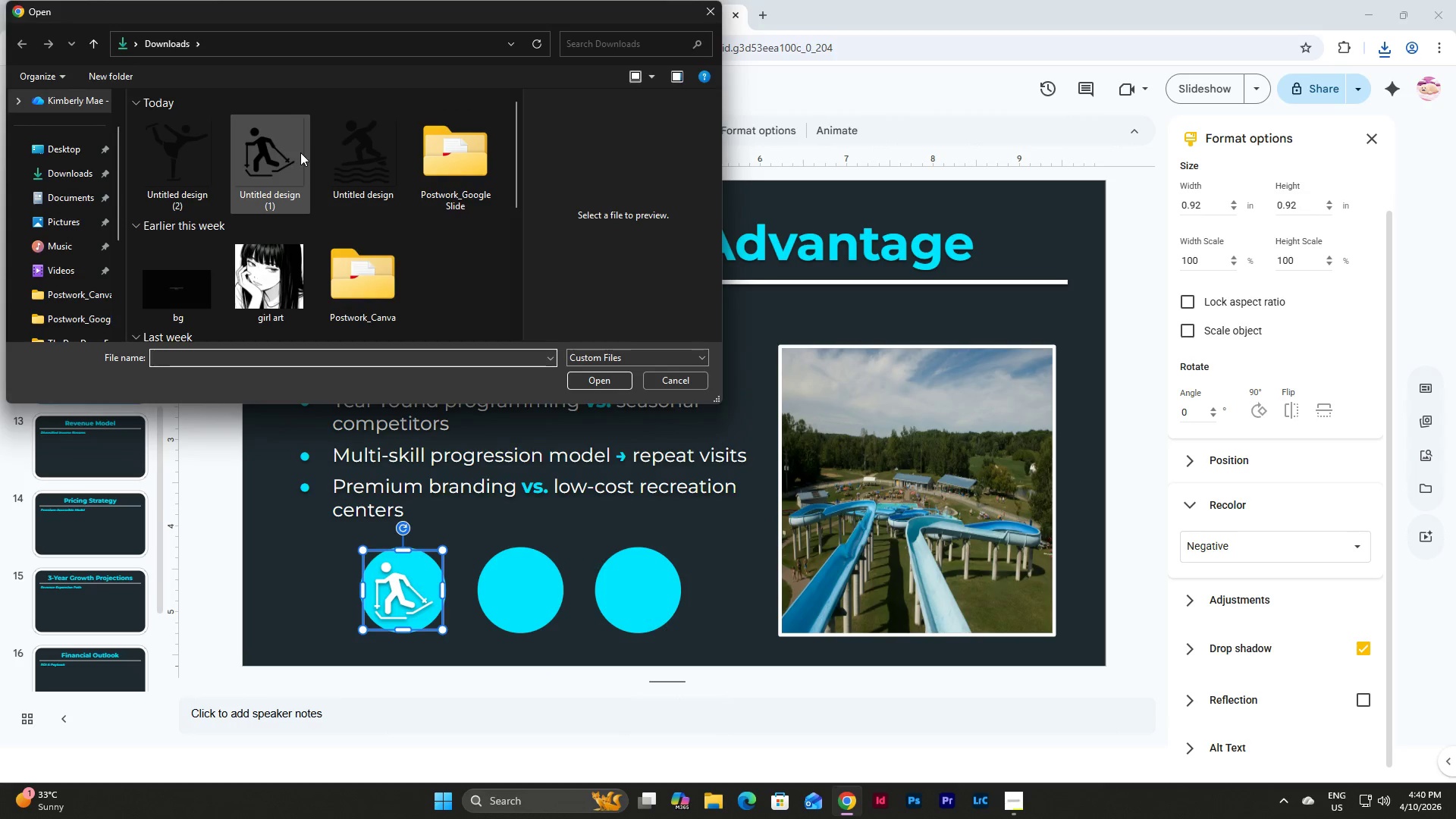 
left_click([364, 152])
 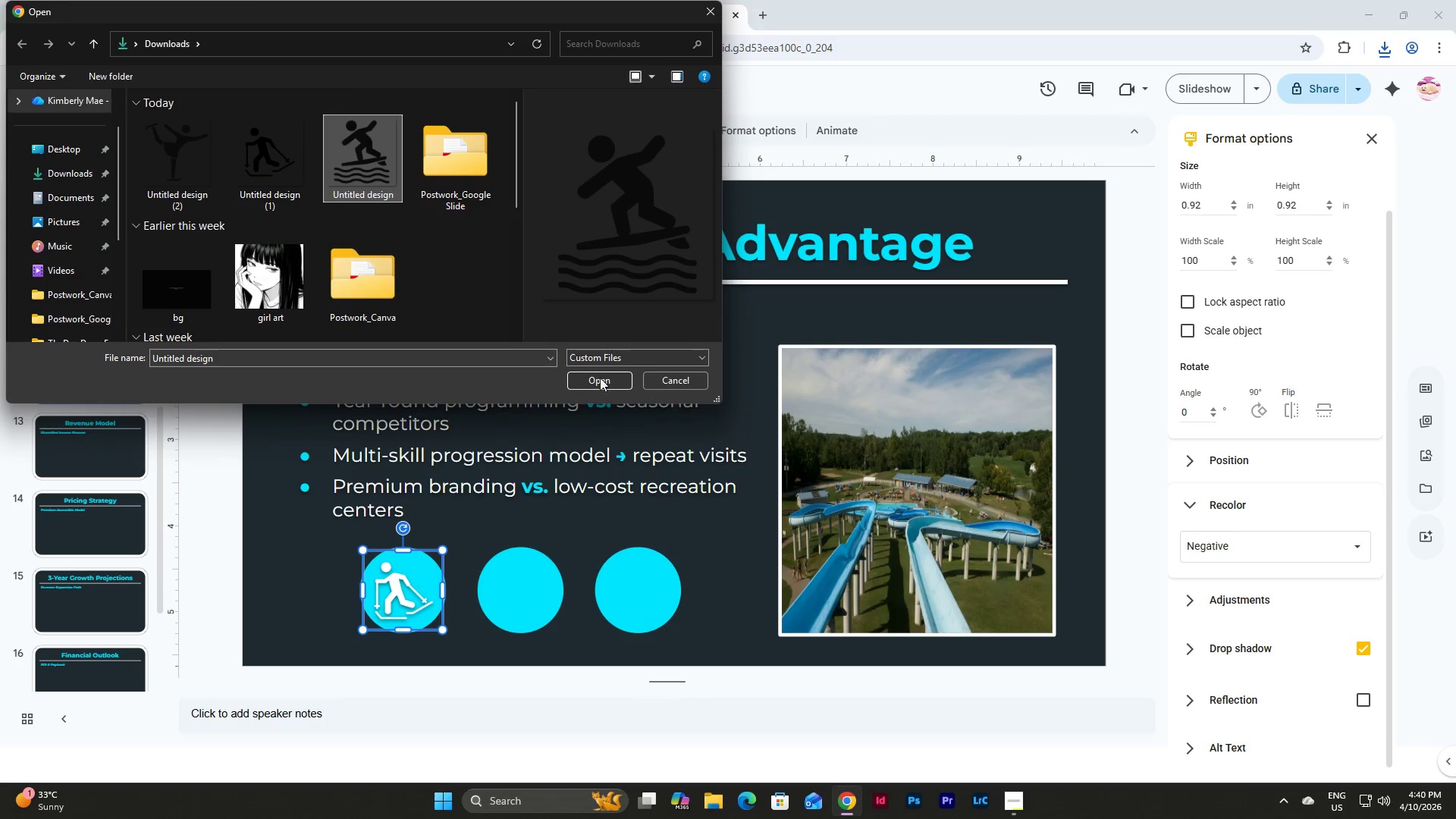 
left_click([589, 374])
 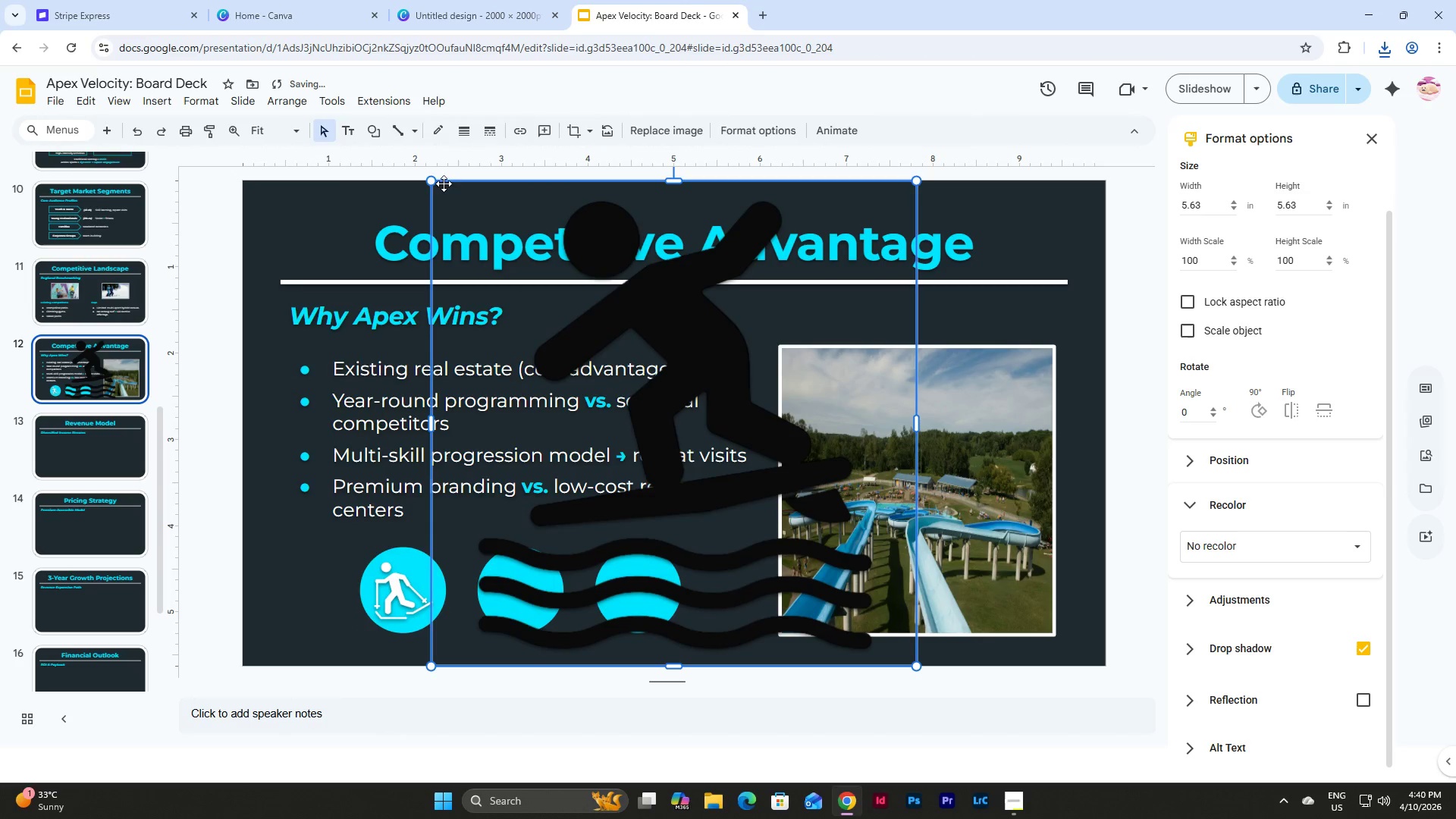 
left_click_drag(start_coordinate=[435, 179], to_coordinate=[848, 585])
 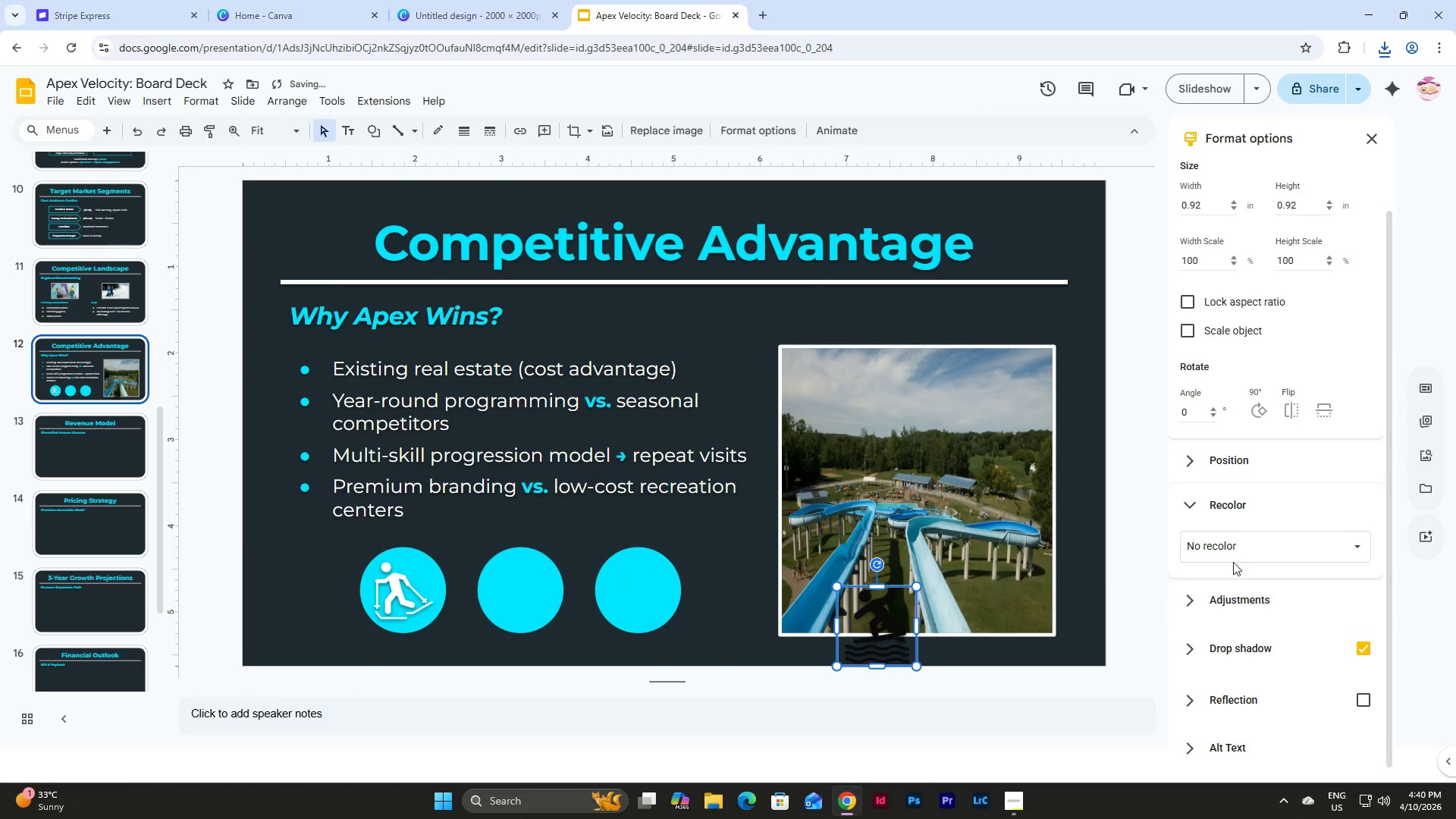 
left_click([1244, 550])
 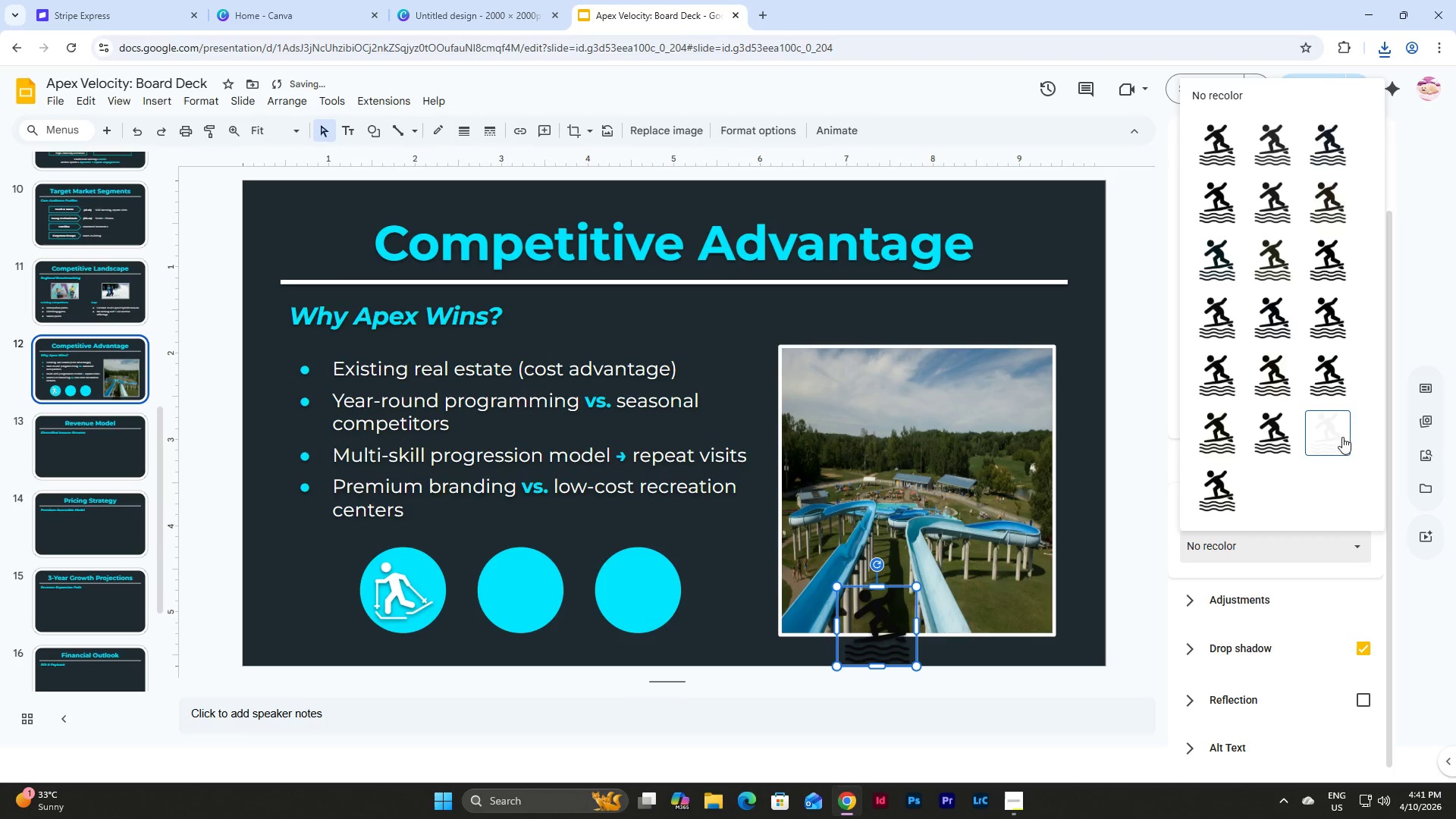 
left_click([1335, 431])
 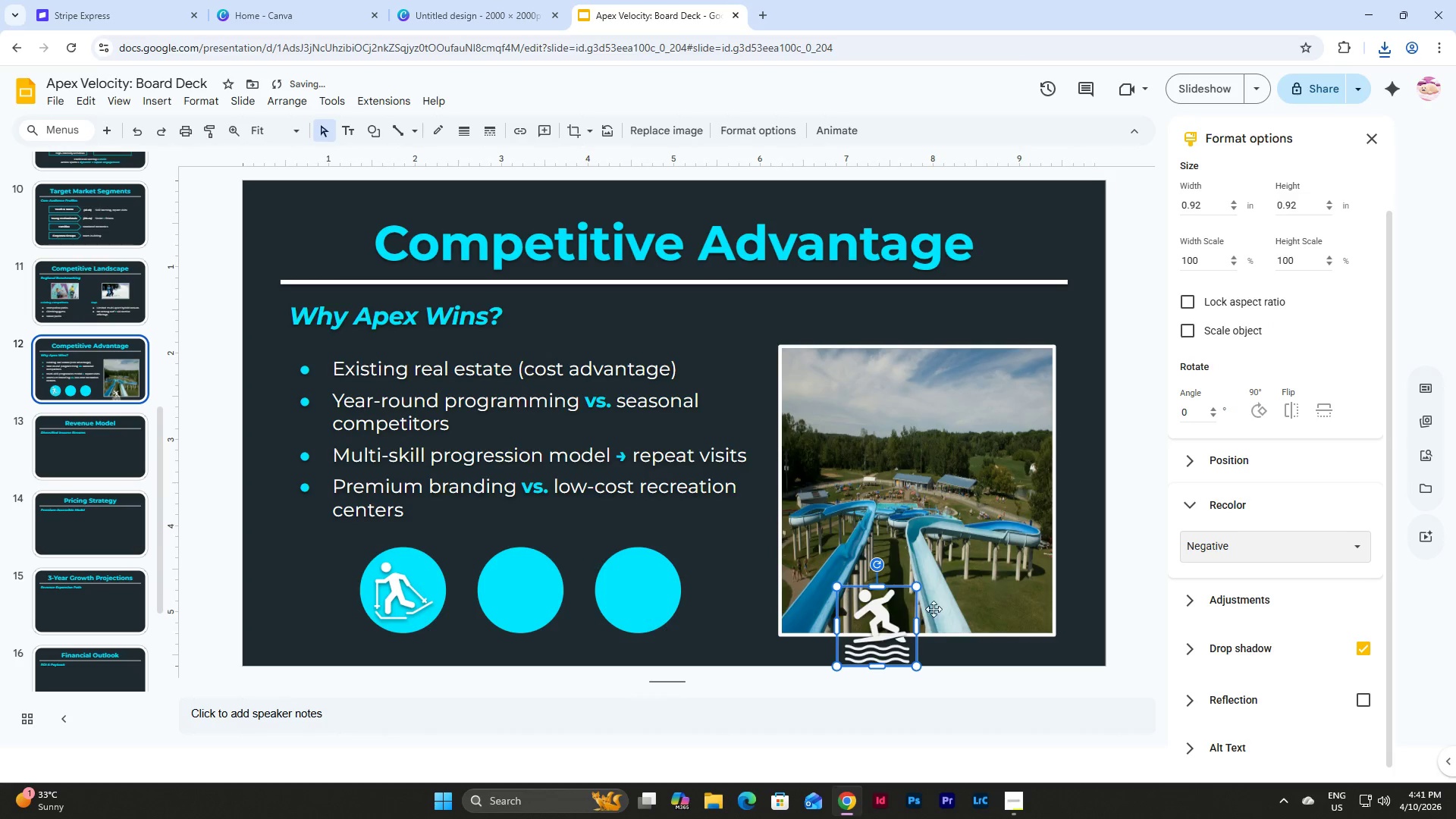 
left_click_drag(start_coordinate=[872, 623], to_coordinate=[516, 588])
 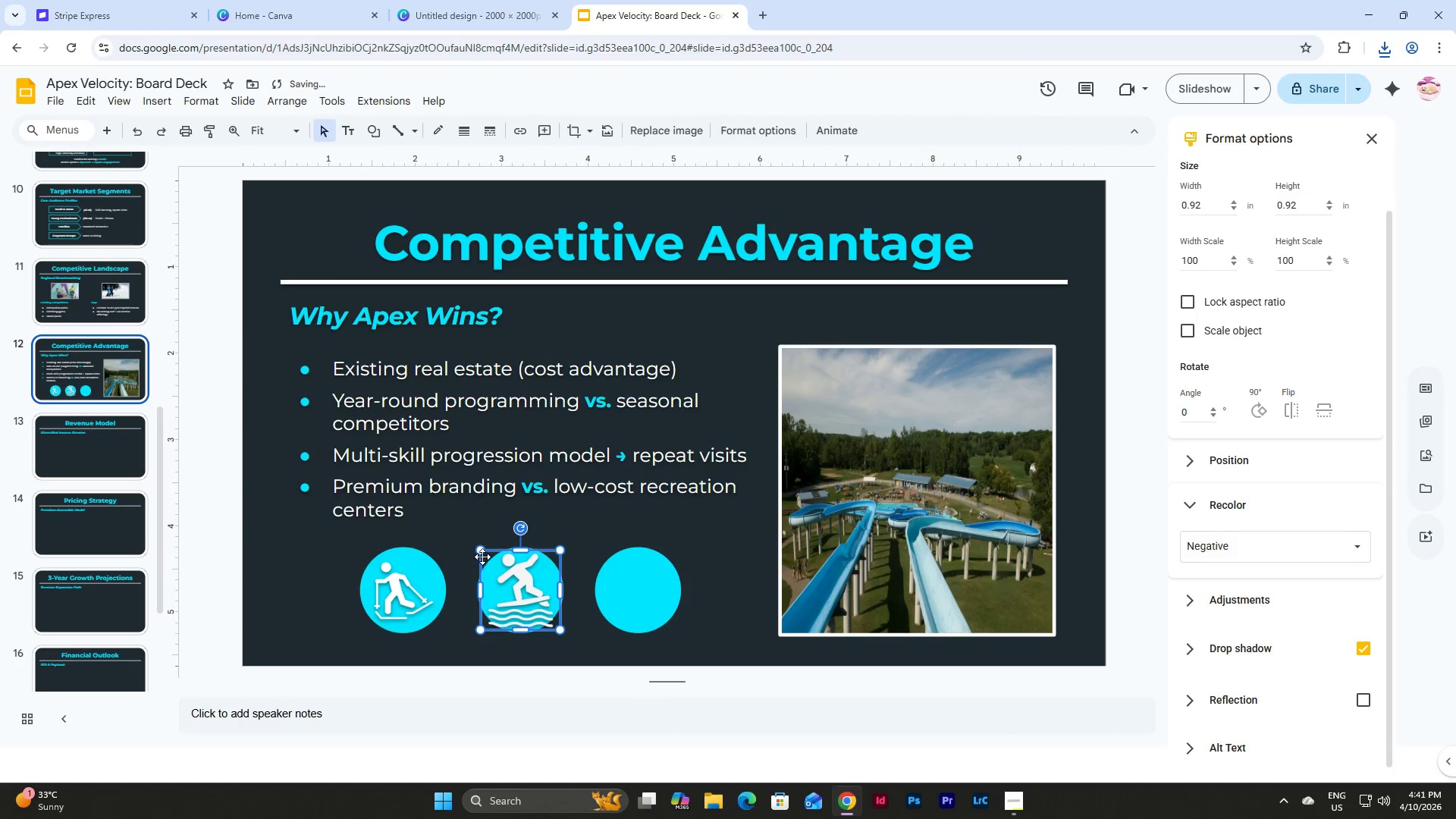 
left_click_drag(start_coordinate=[480, 553], to_coordinate=[494, 560])
 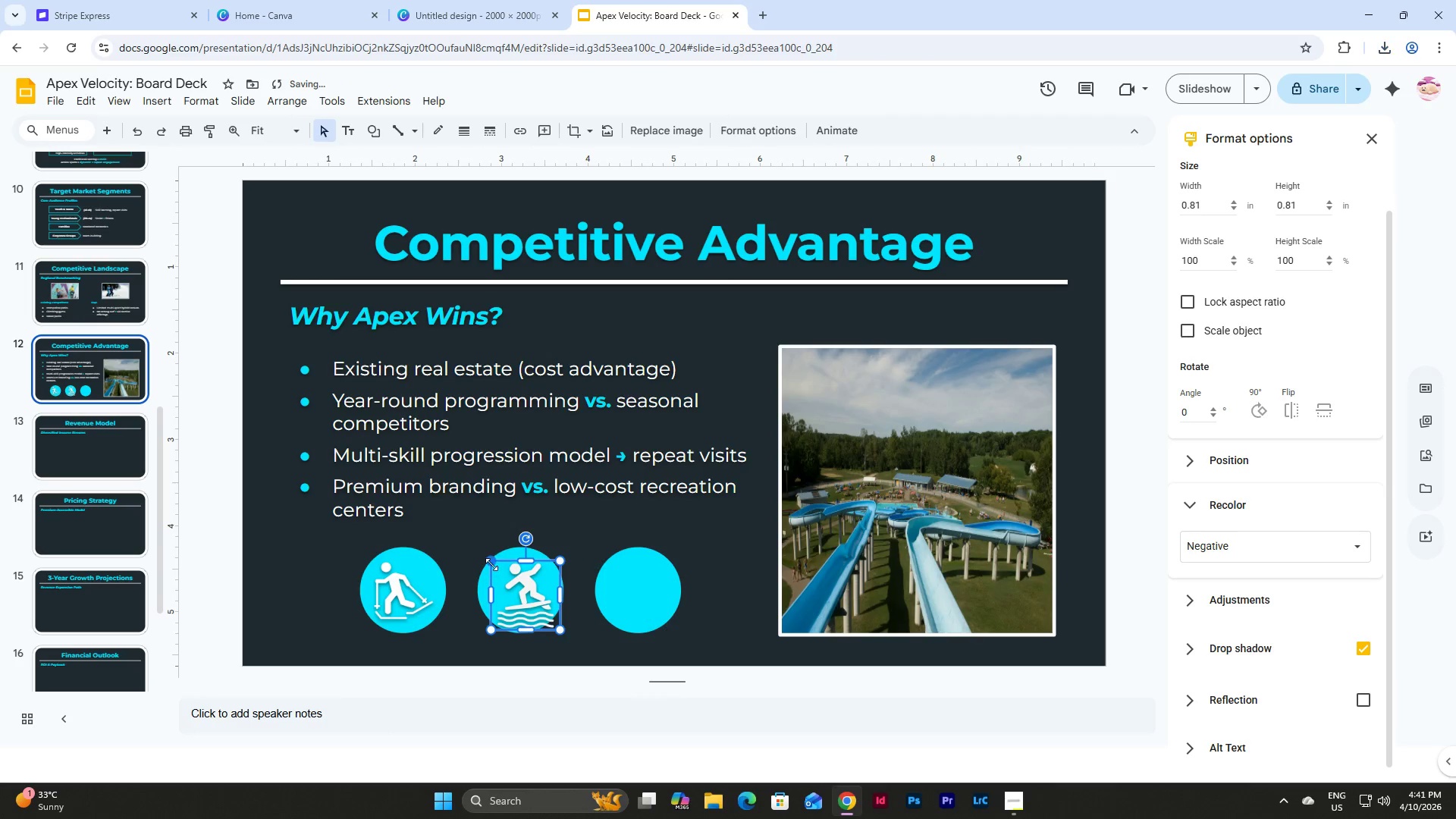 
left_click_drag(start_coordinate=[491, 563], to_coordinate=[497, 566])
 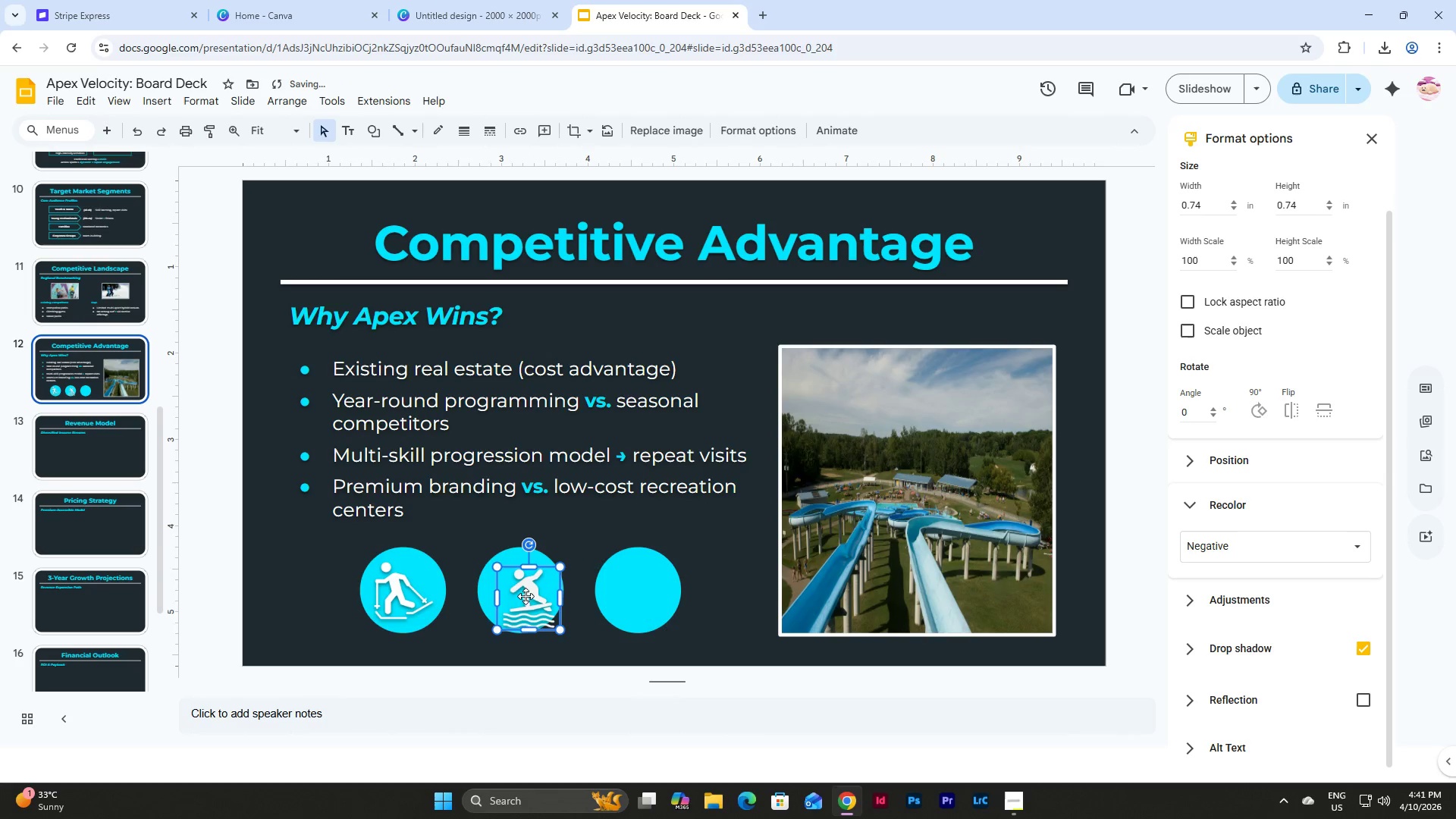 
left_click_drag(start_coordinate=[526, 596], to_coordinate=[519, 588])
 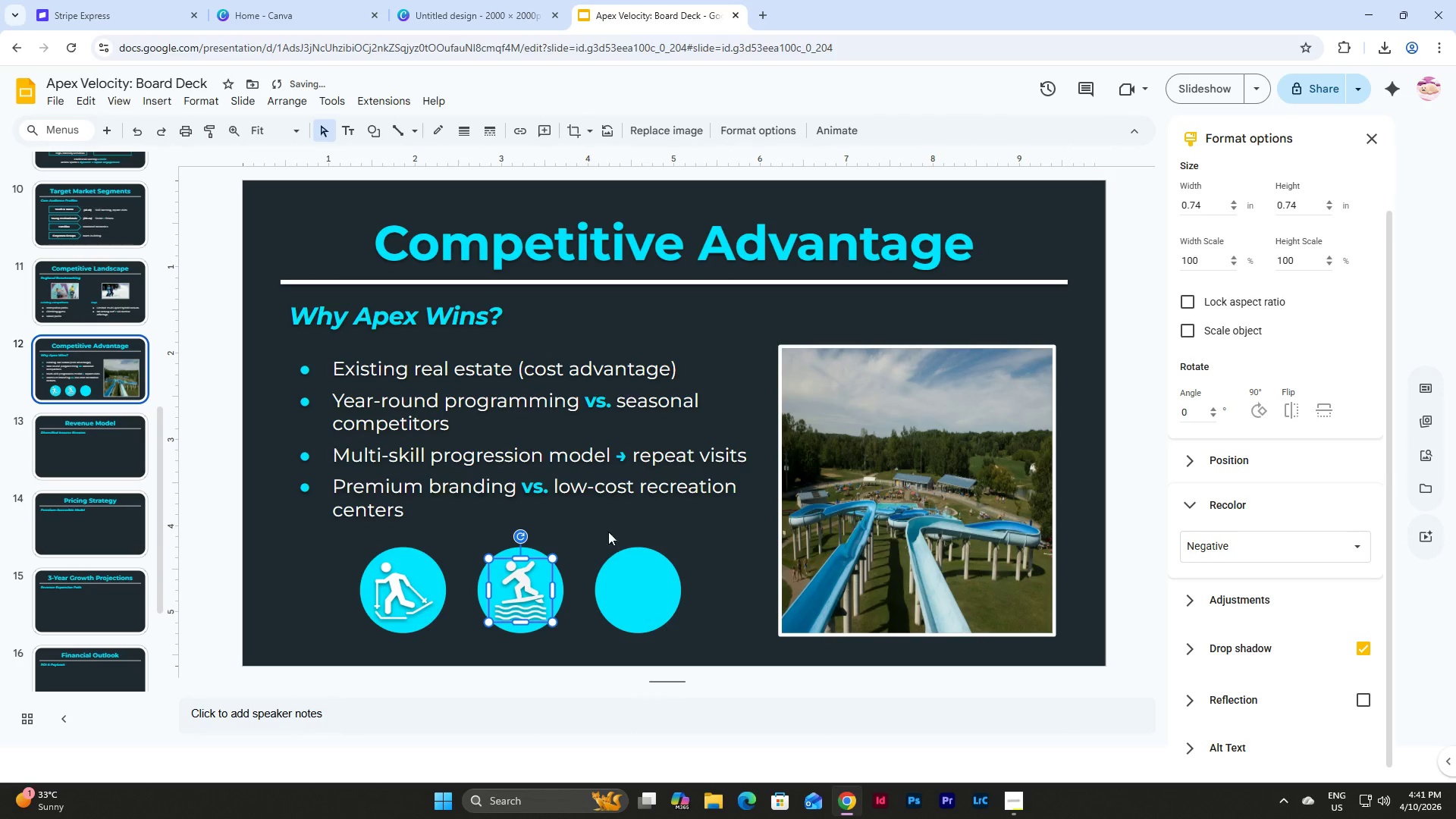 
left_click([608, 531])
 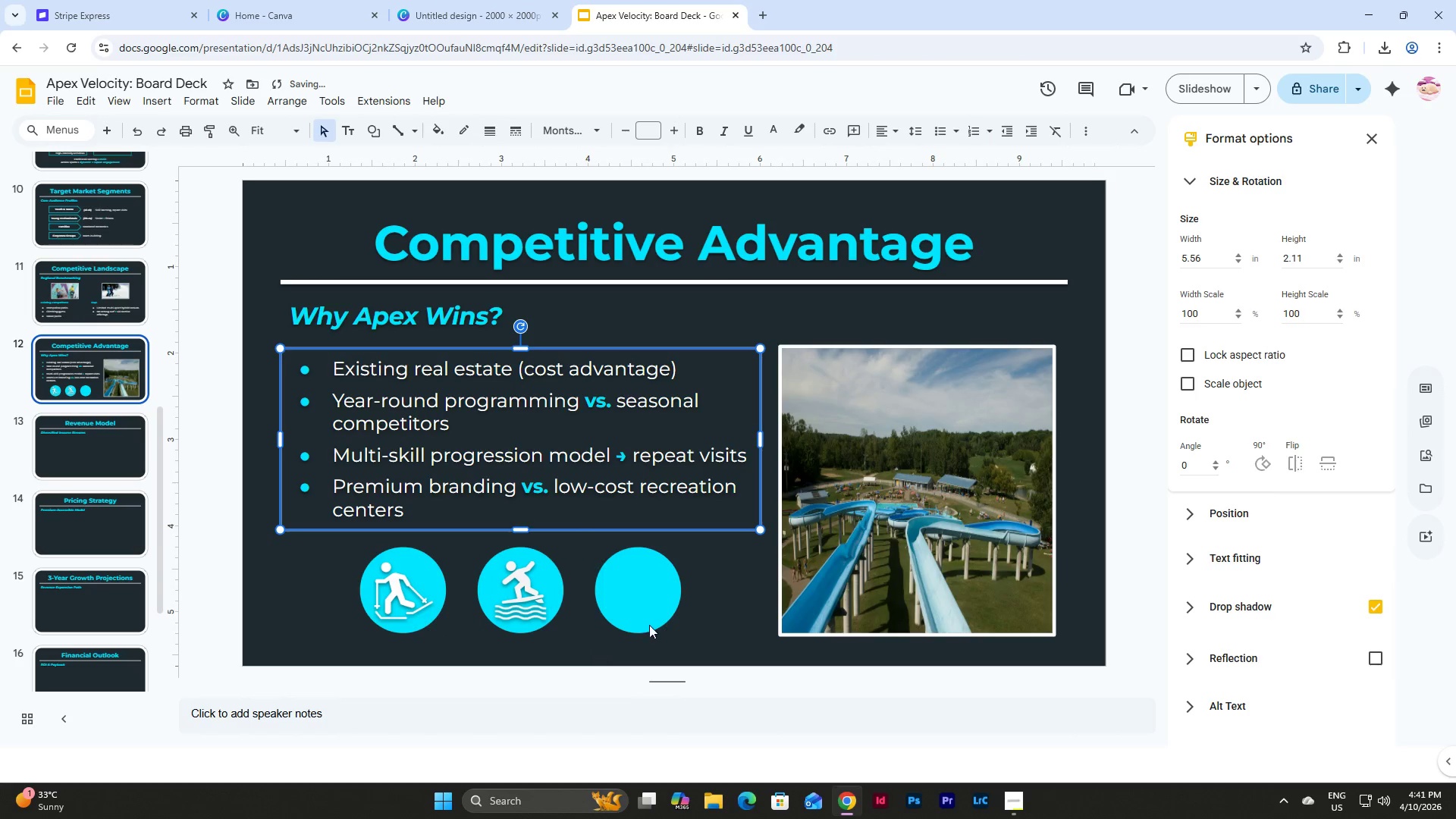 
left_click([739, 590])
 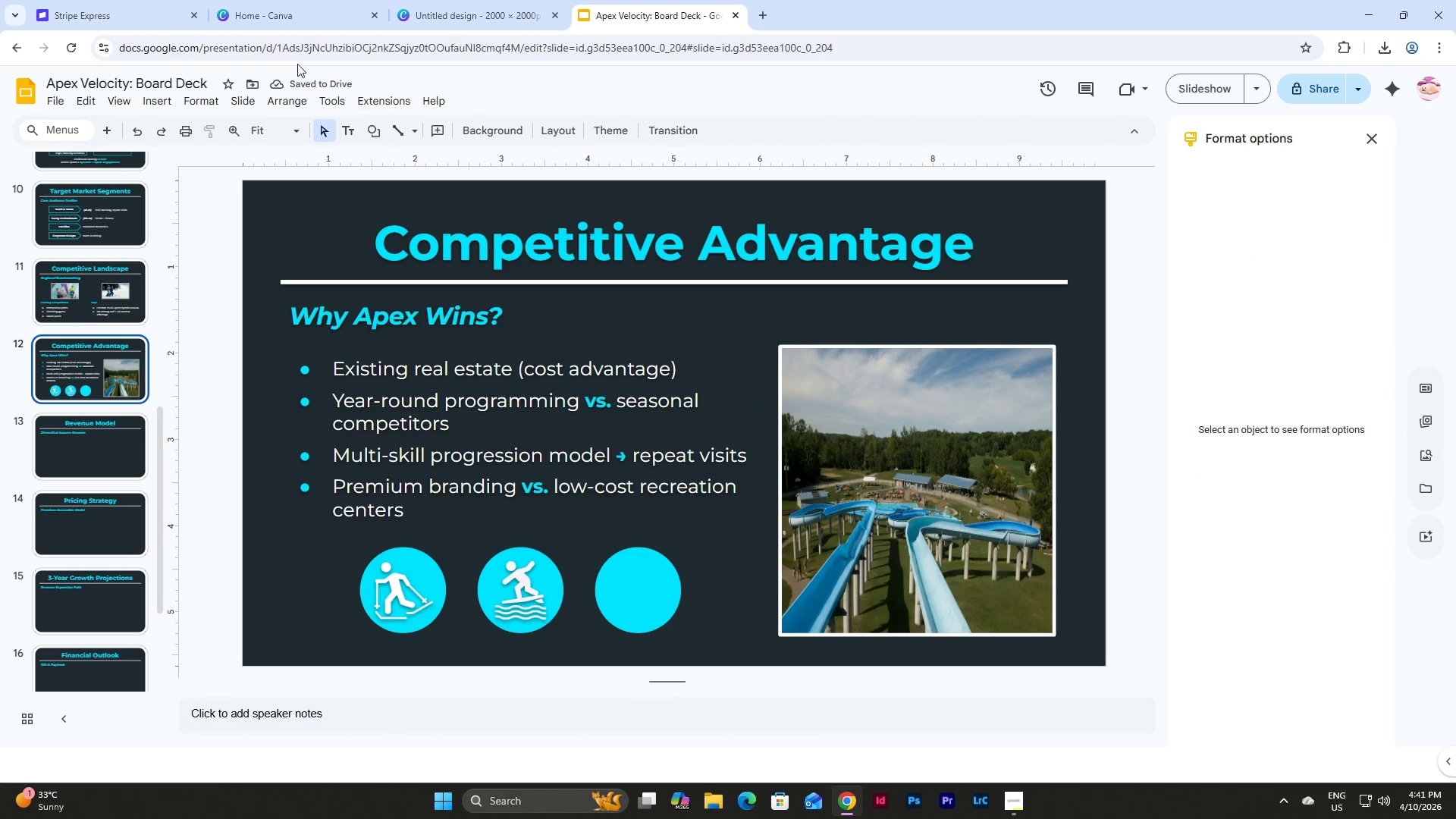 
left_click([152, 100])
 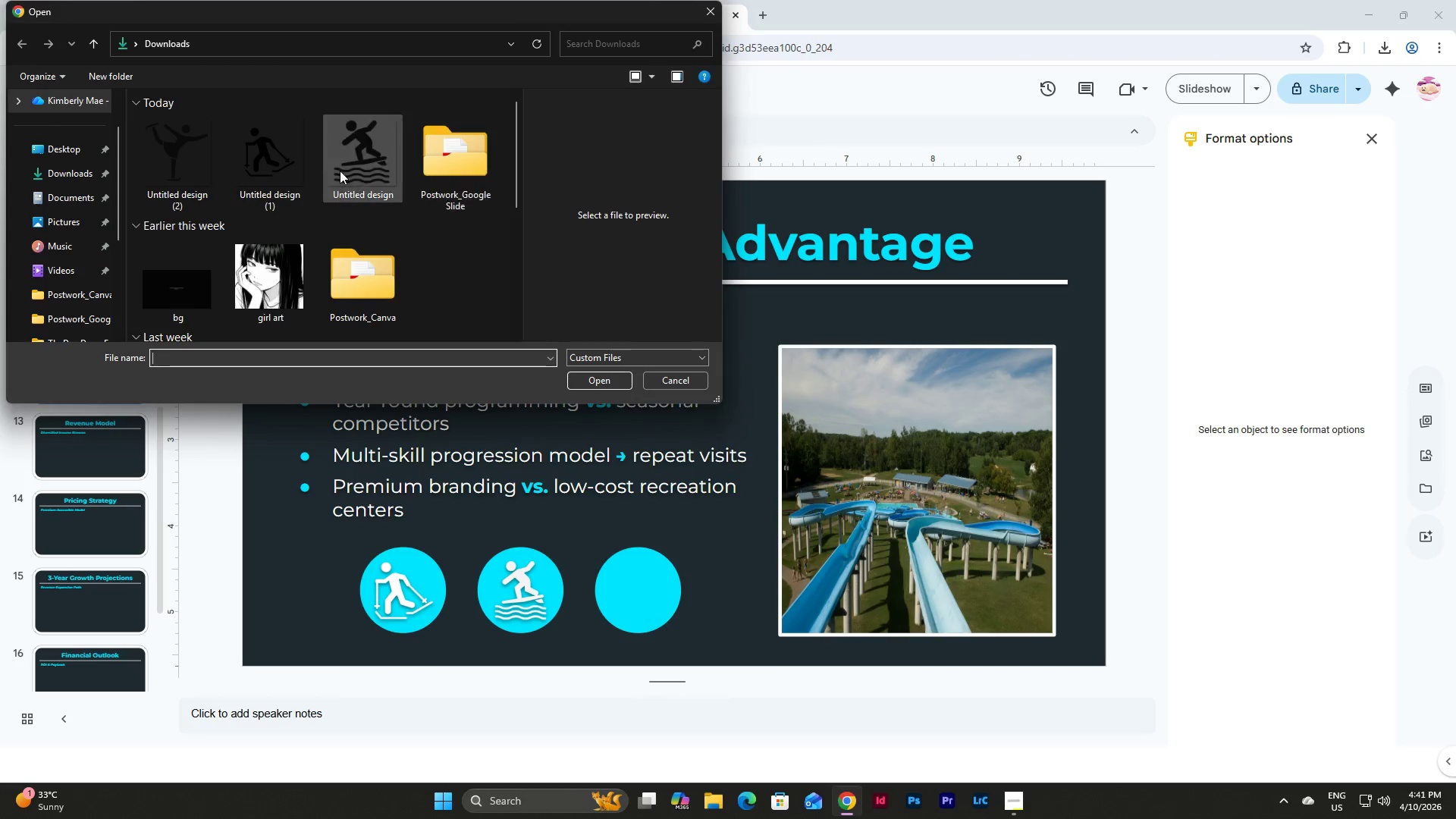 
left_click([186, 156])
 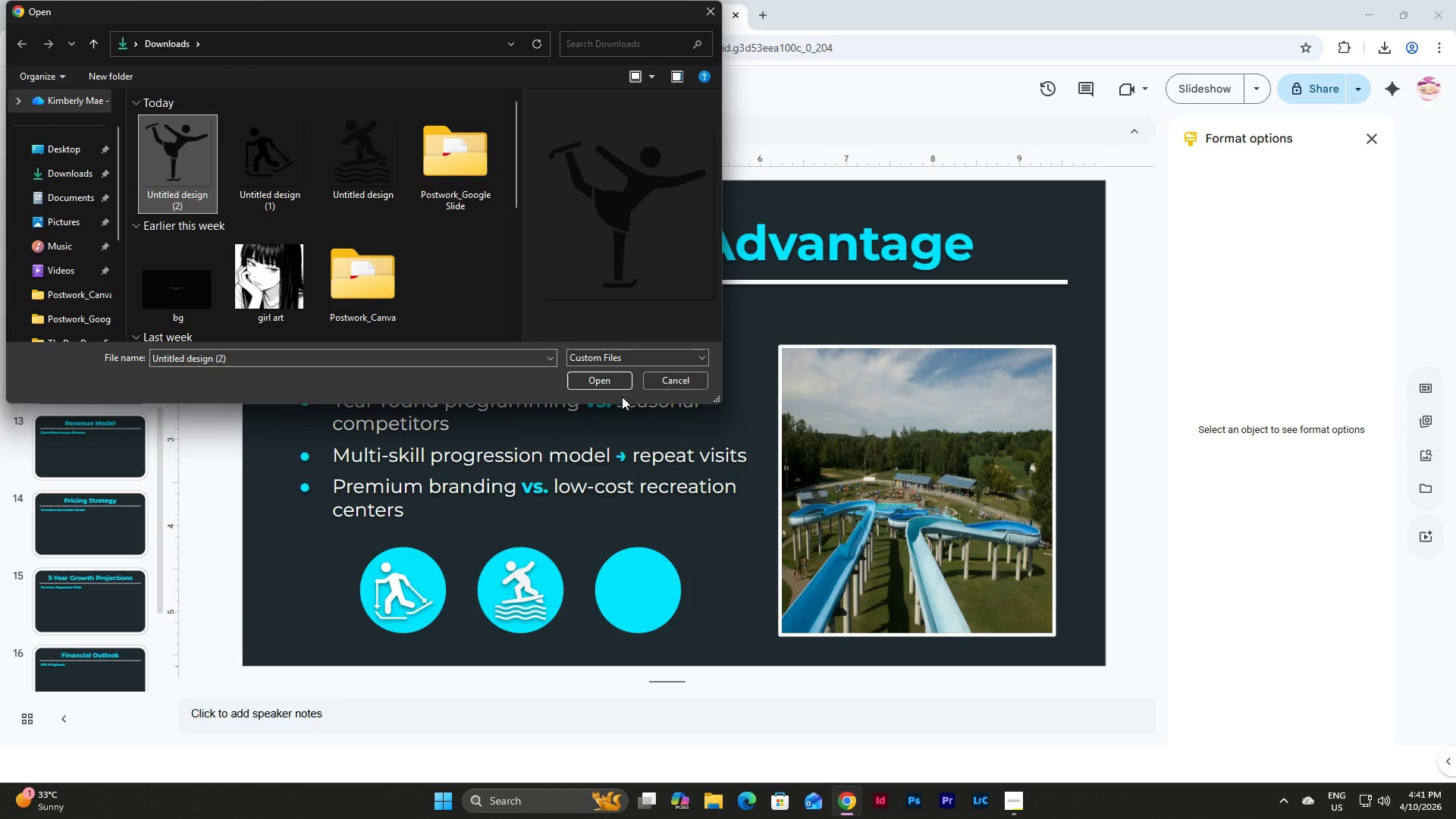 
left_click([613, 385])
 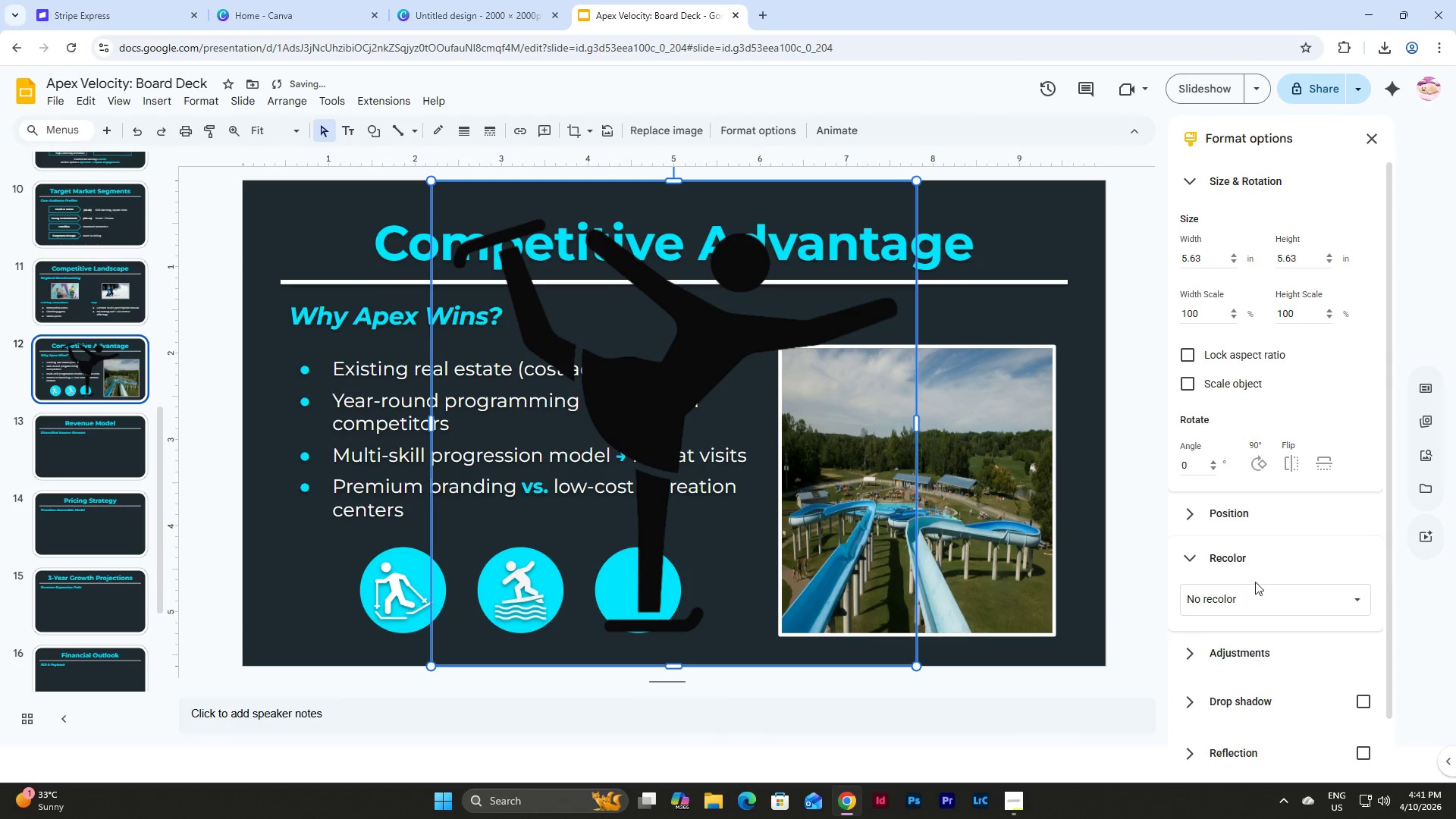 
left_click([1258, 598])
 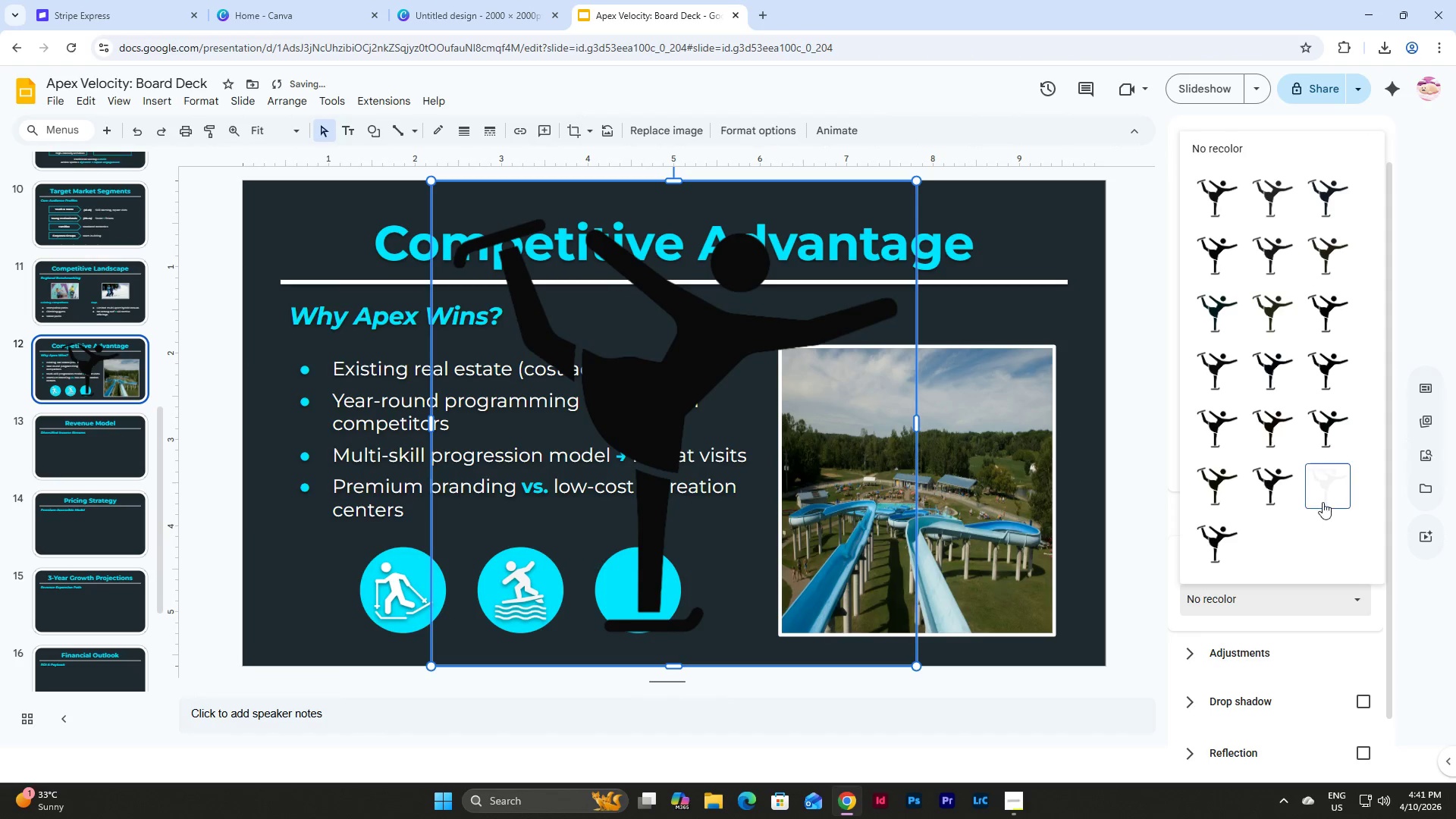 
left_click([1332, 490])
 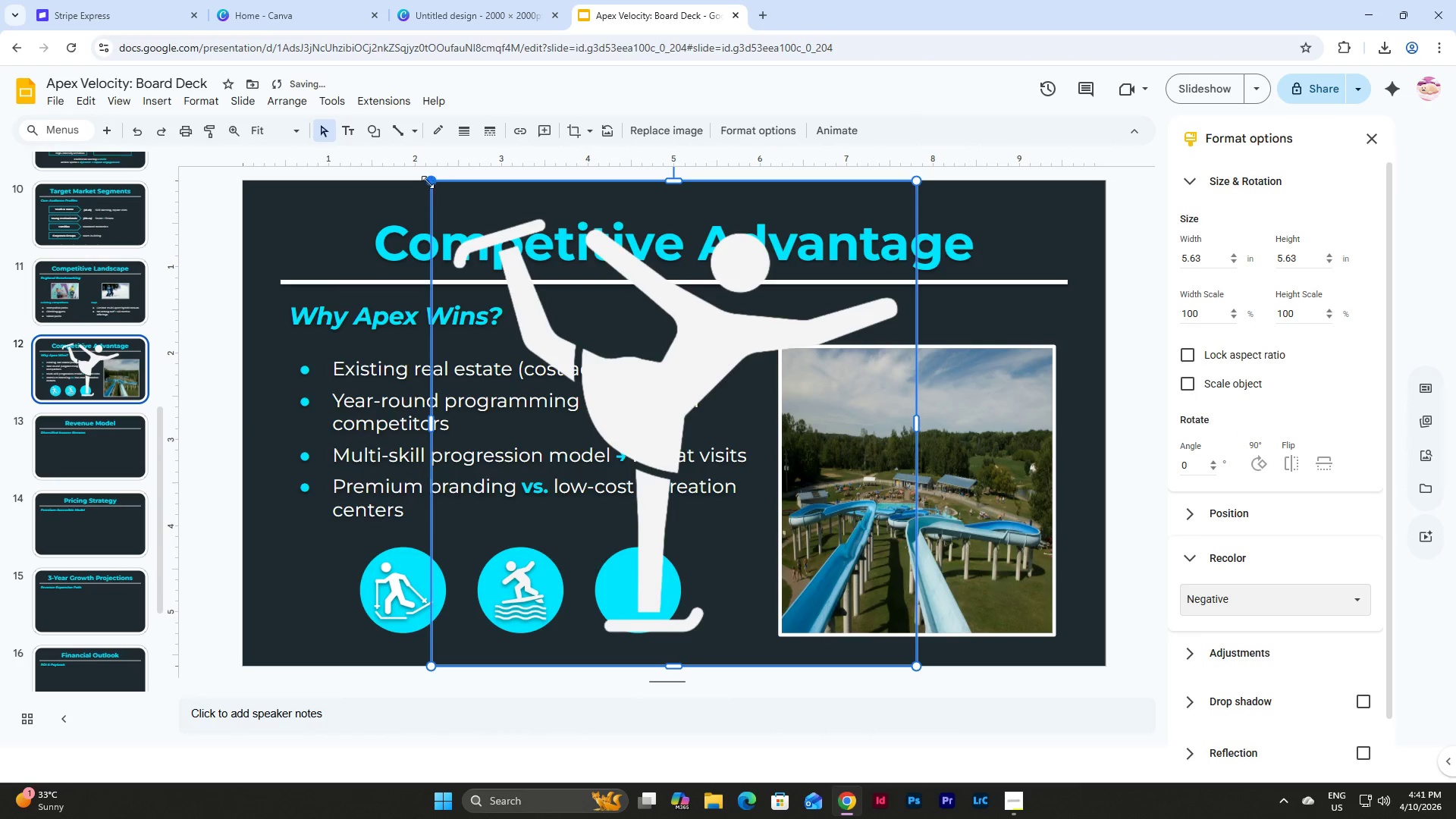 
left_click_drag(start_coordinate=[428, 182], to_coordinate=[835, 605])
 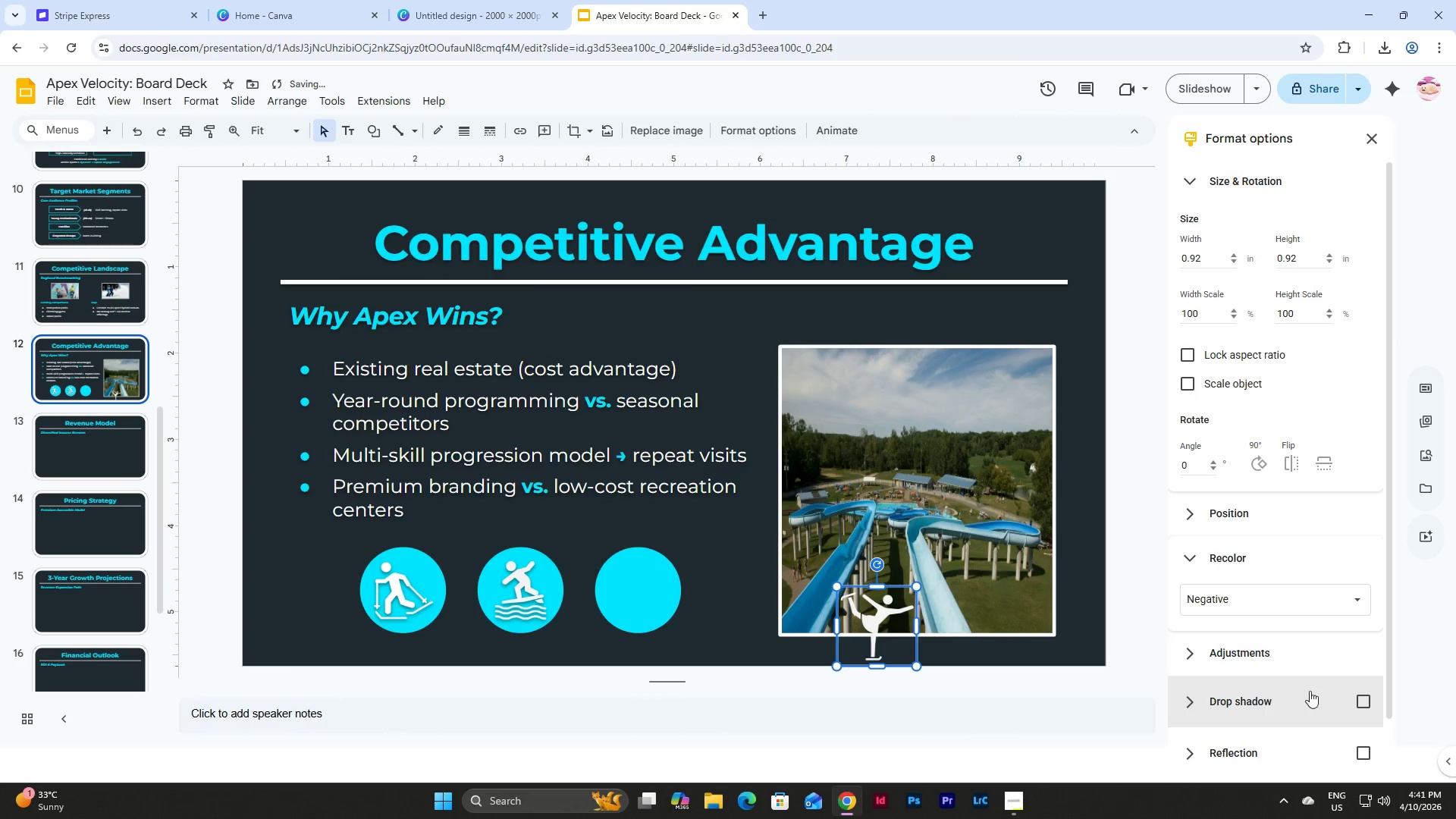 
left_click([1360, 699])
 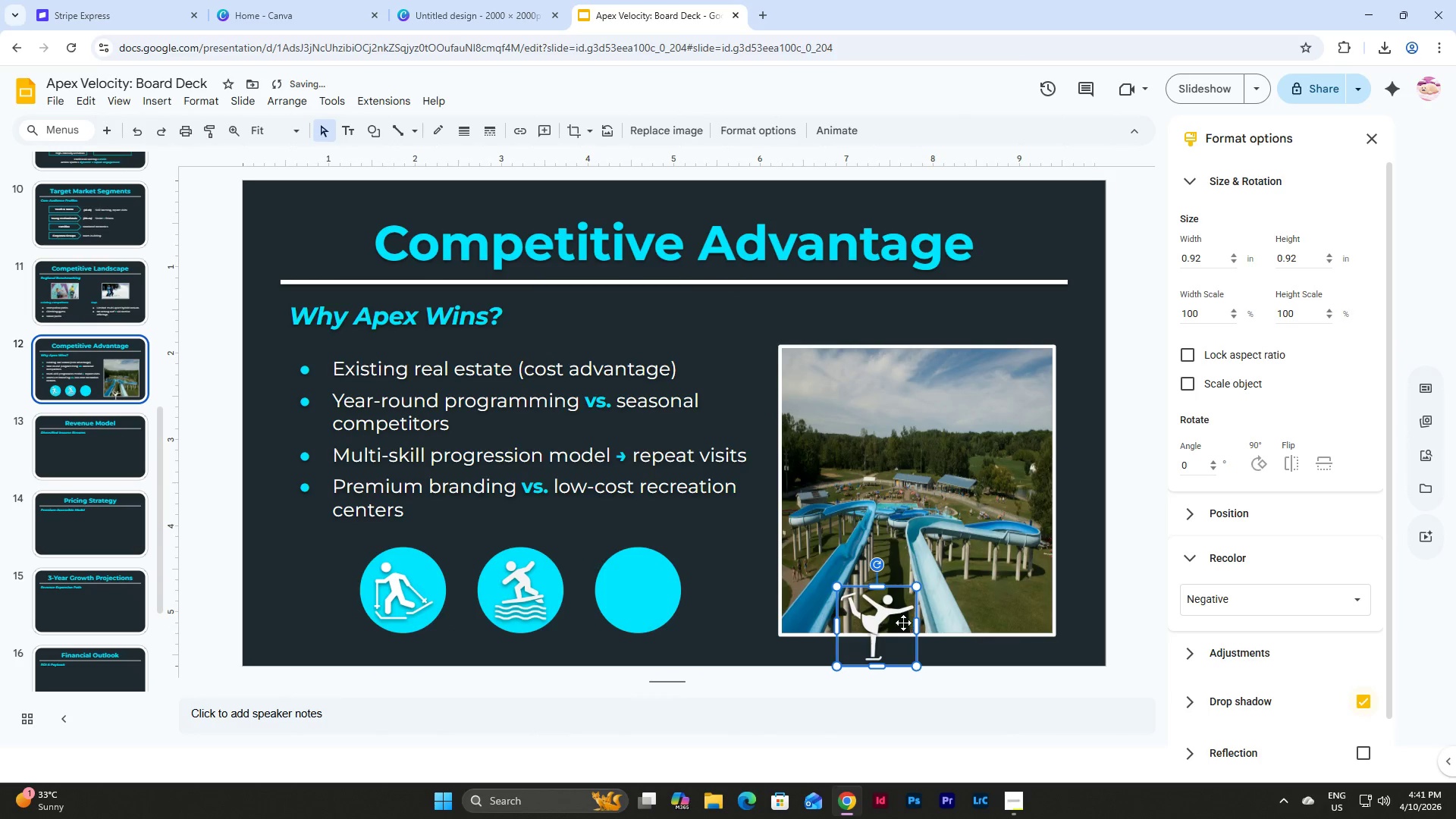 
left_click_drag(start_coordinate=[886, 626], to_coordinate=[648, 592])
 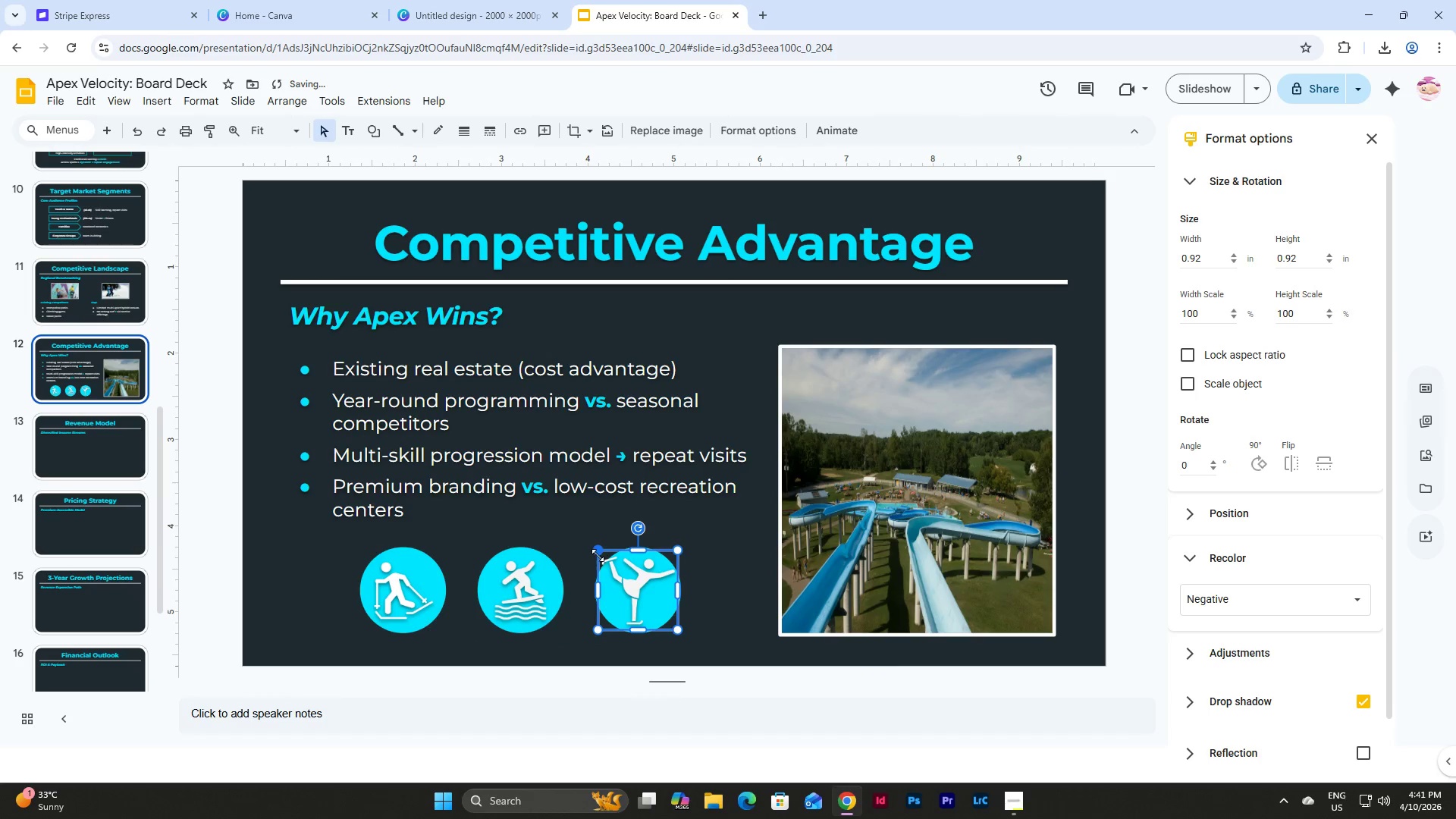 
left_click_drag(start_coordinate=[598, 555], to_coordinate=[615, 563])
 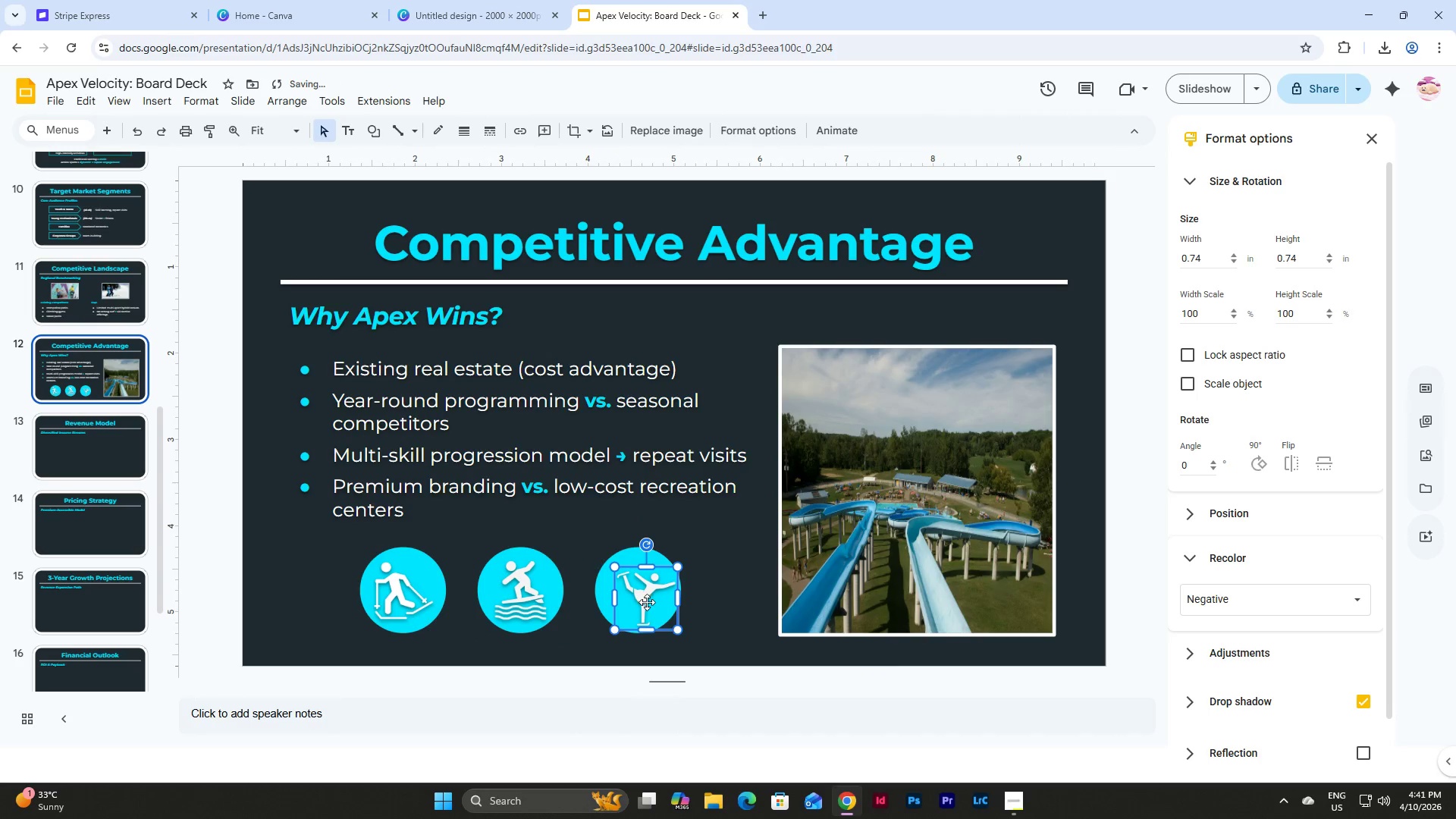 
left_click_drag(start_coordinate=[647, 602], to_coordinate=[640, 597])
 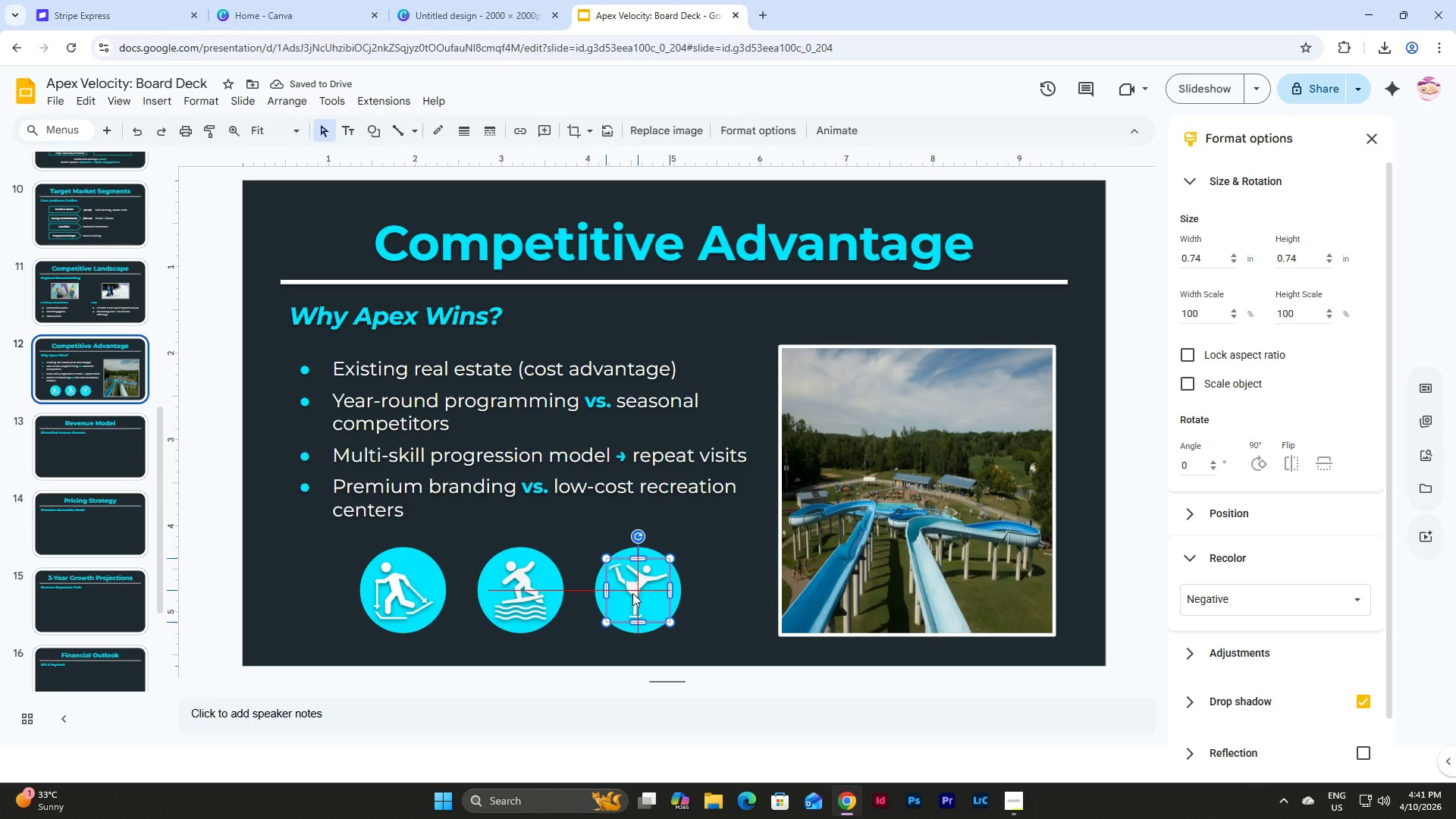 
left_click([730, 535])
 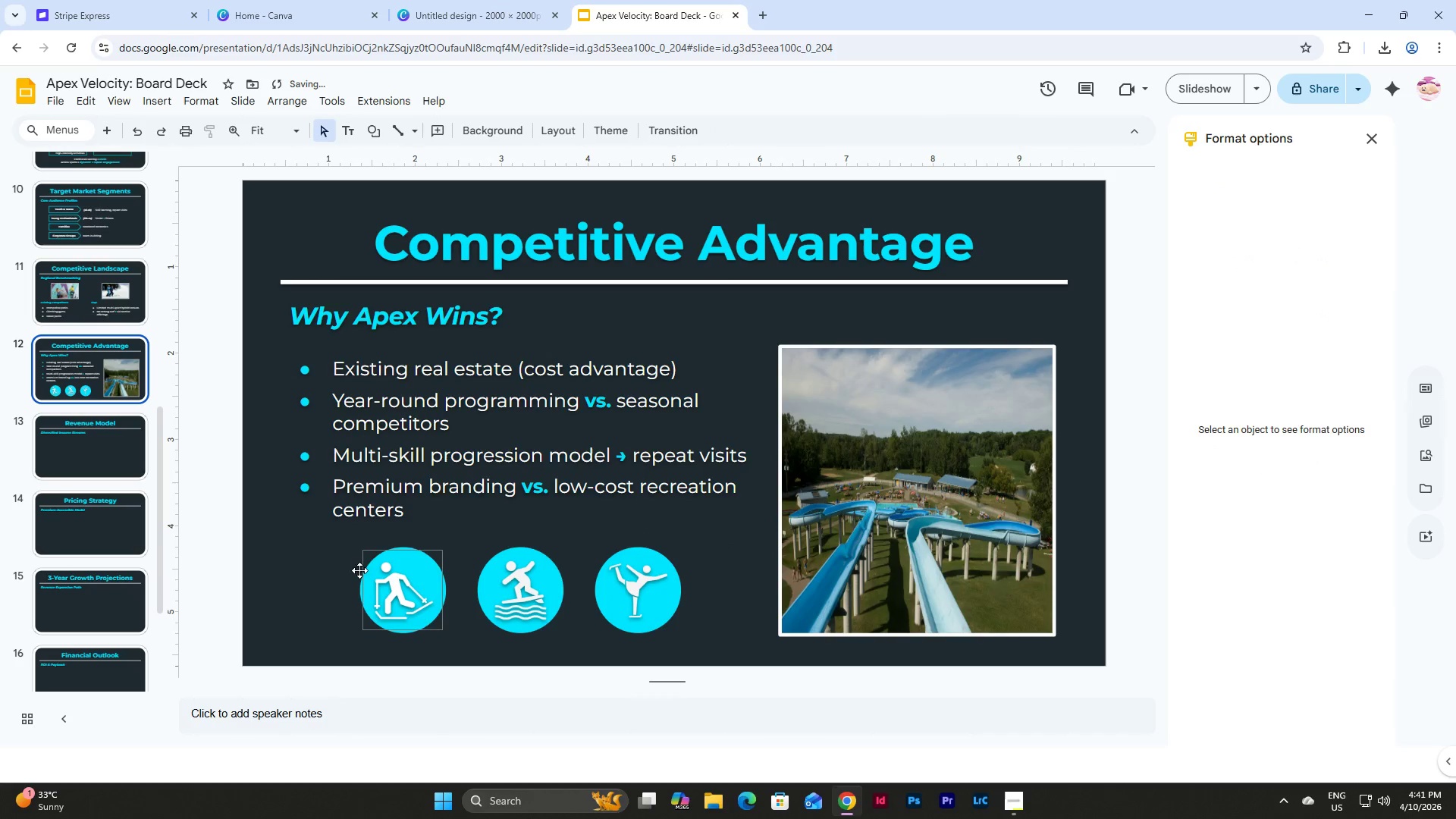 
left_click_drag(start_coordinate=[307, 556], to_coordinate=[444, 611])
 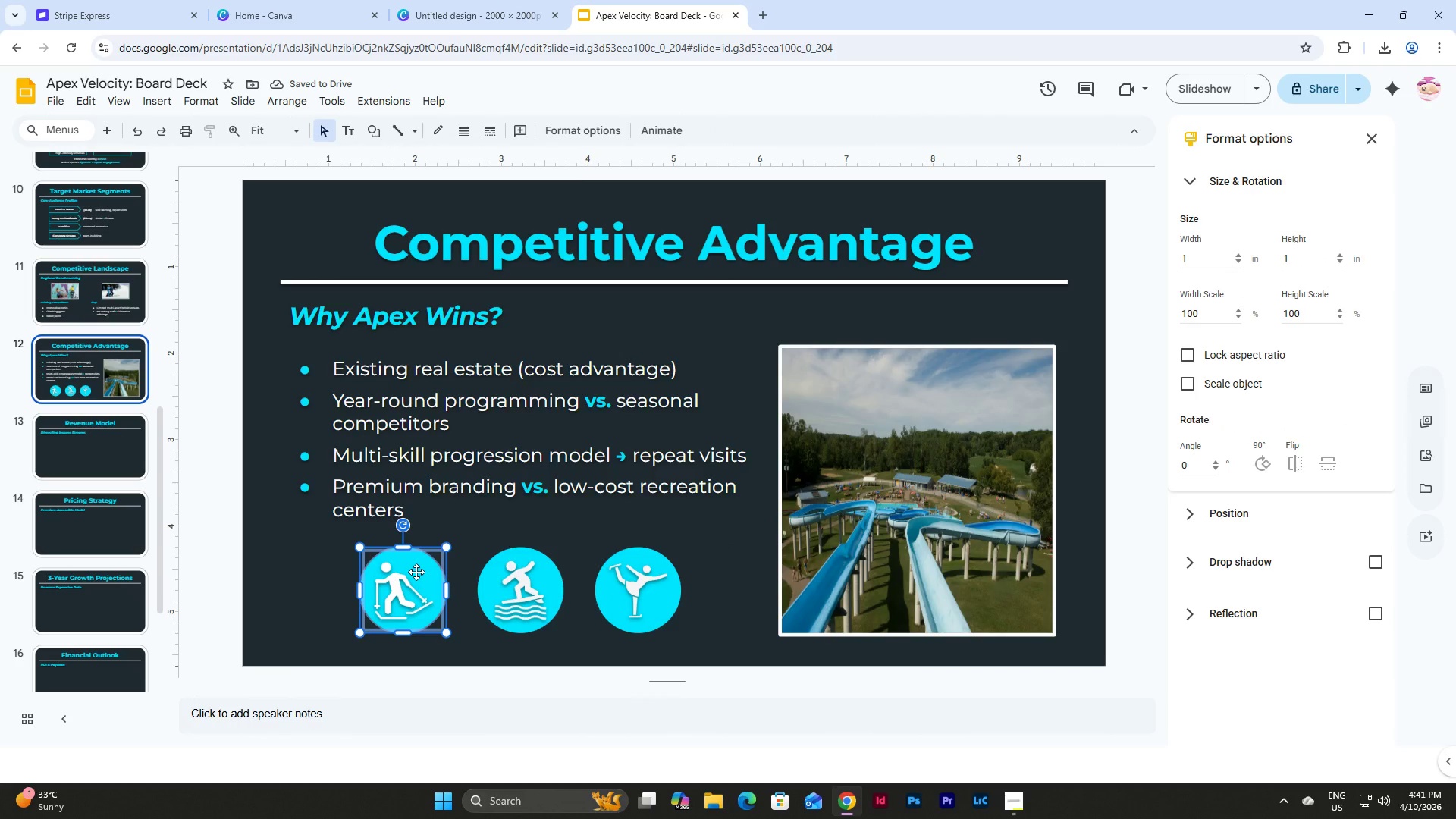 
right_click([416, 572])
 